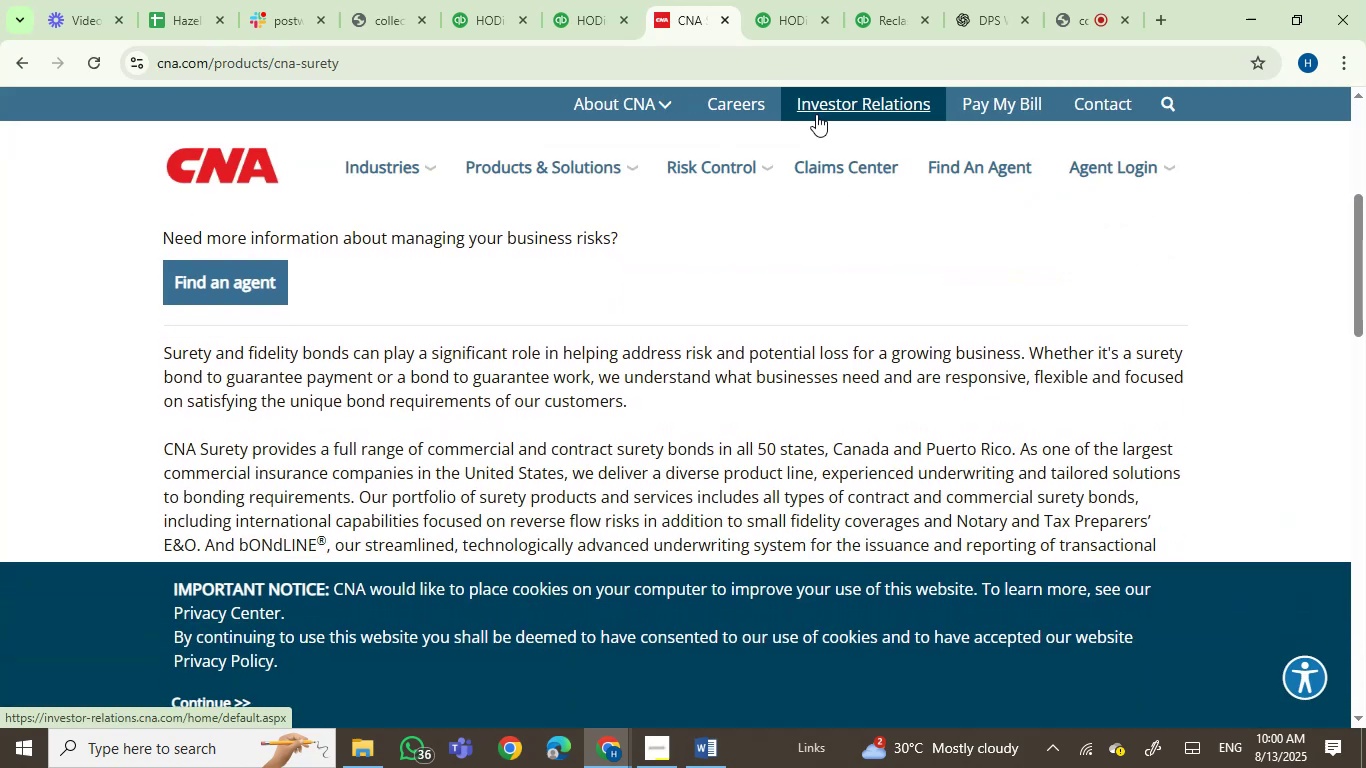 
wait(9.42)
 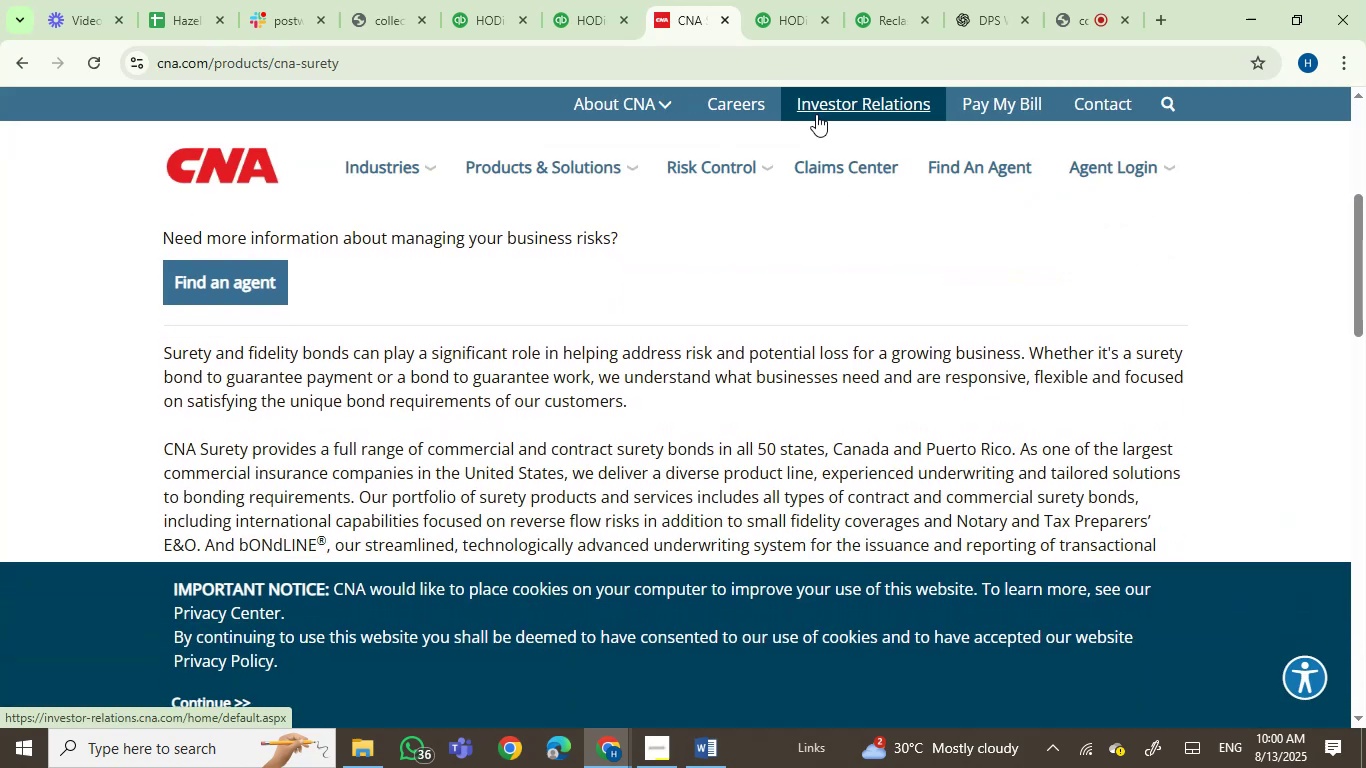 
left_click([978, 0])
 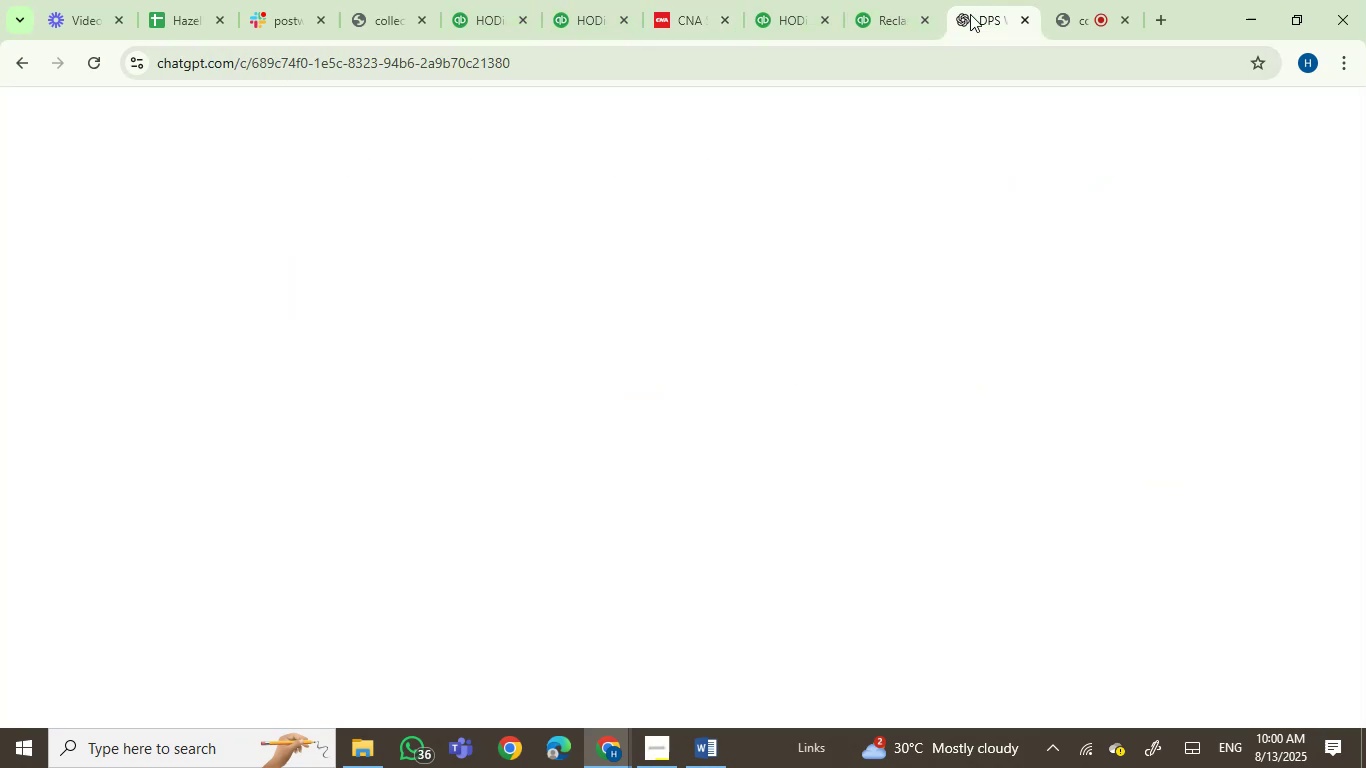 
key(Control+V)
 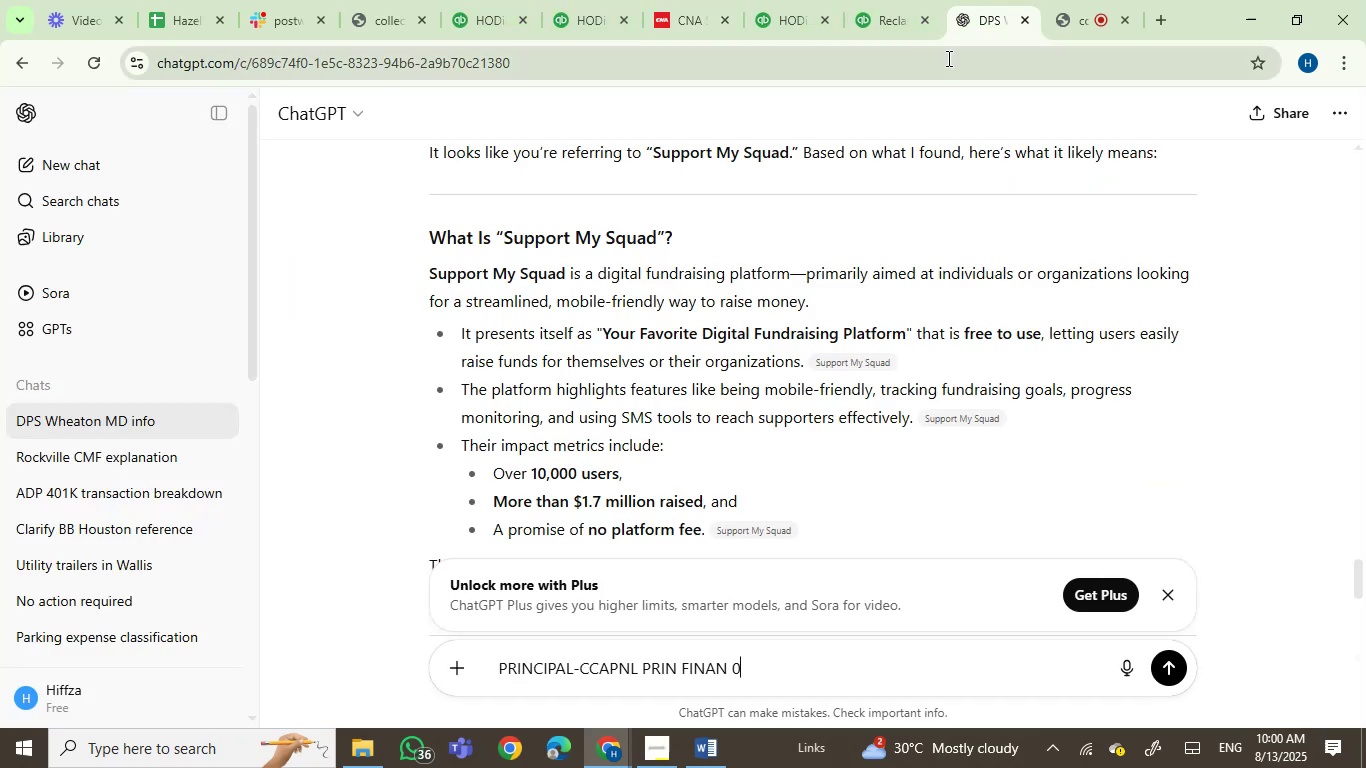 
key(Enter)
 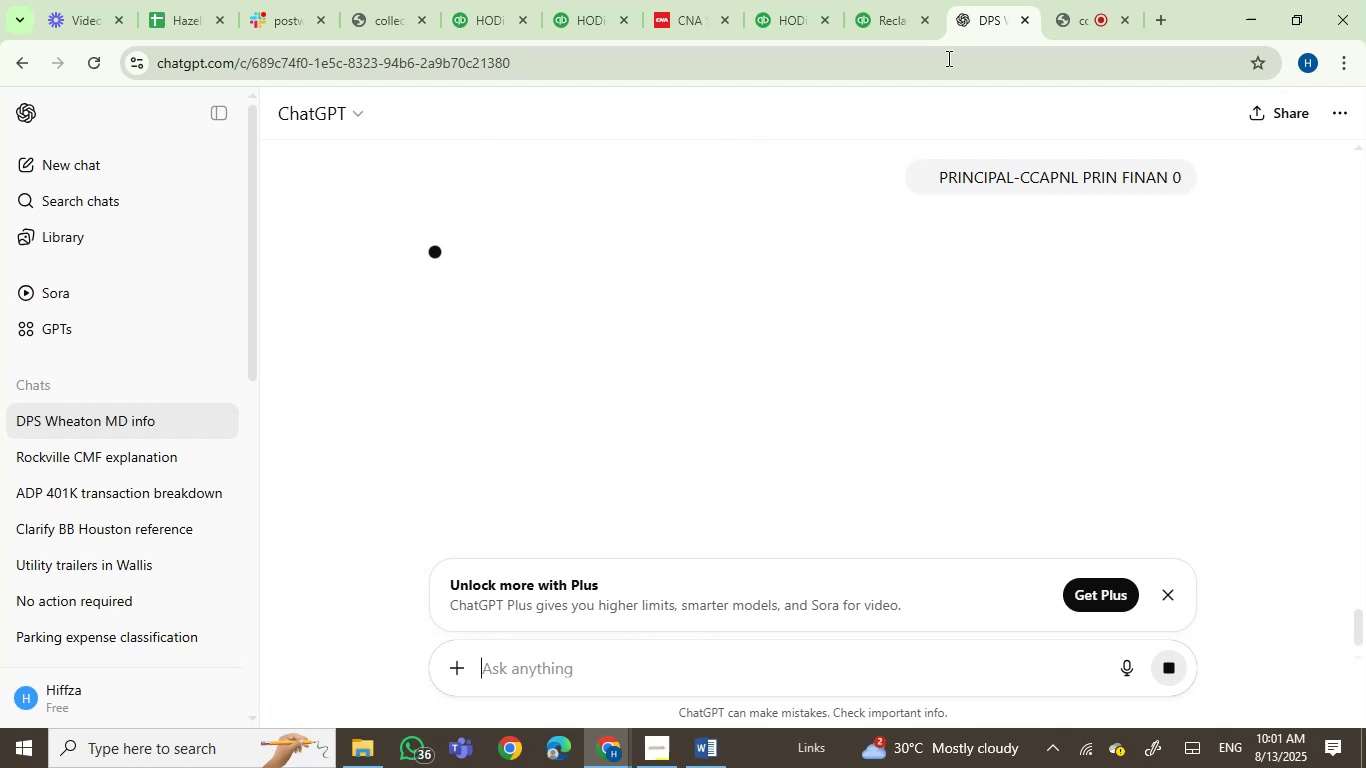 
wait(8.95)
 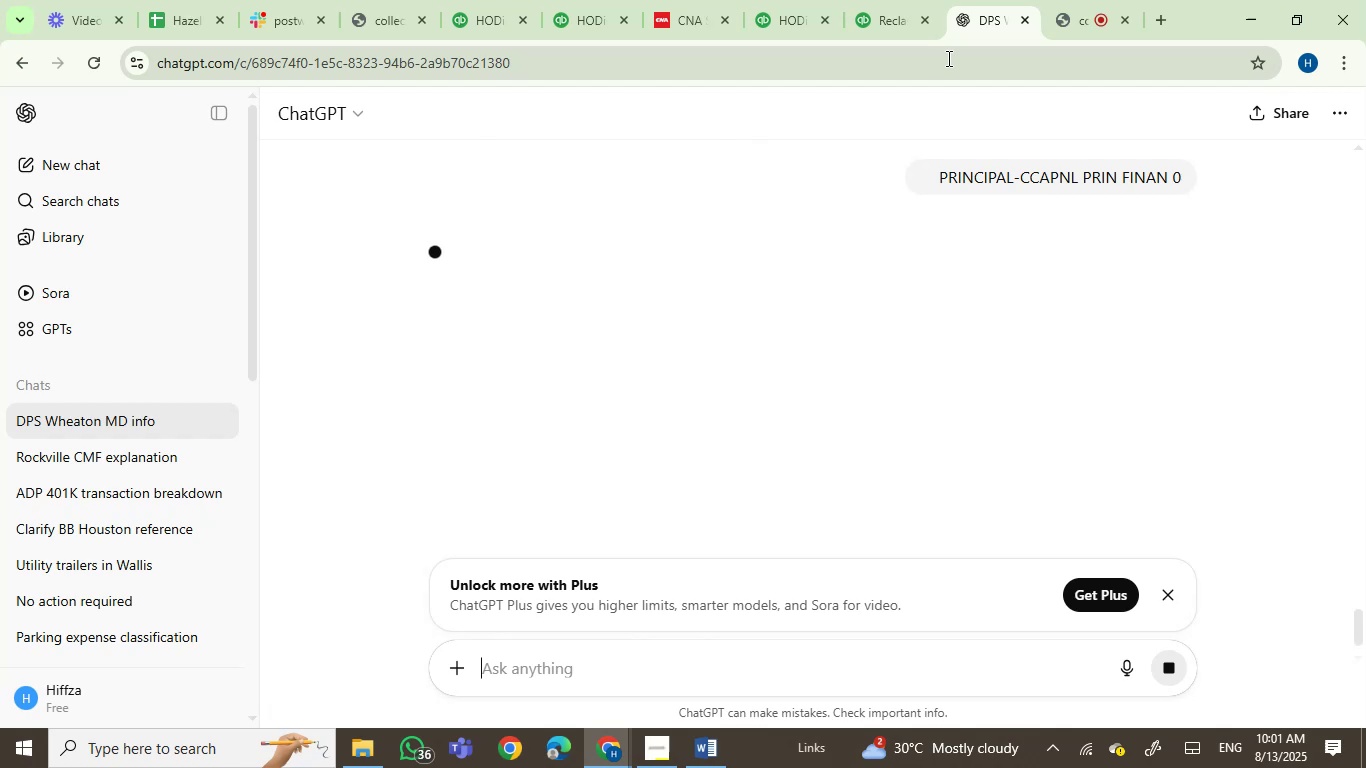 
scroll: coordinate [1024, 211], scroll_direction: down, amount: 4.0
 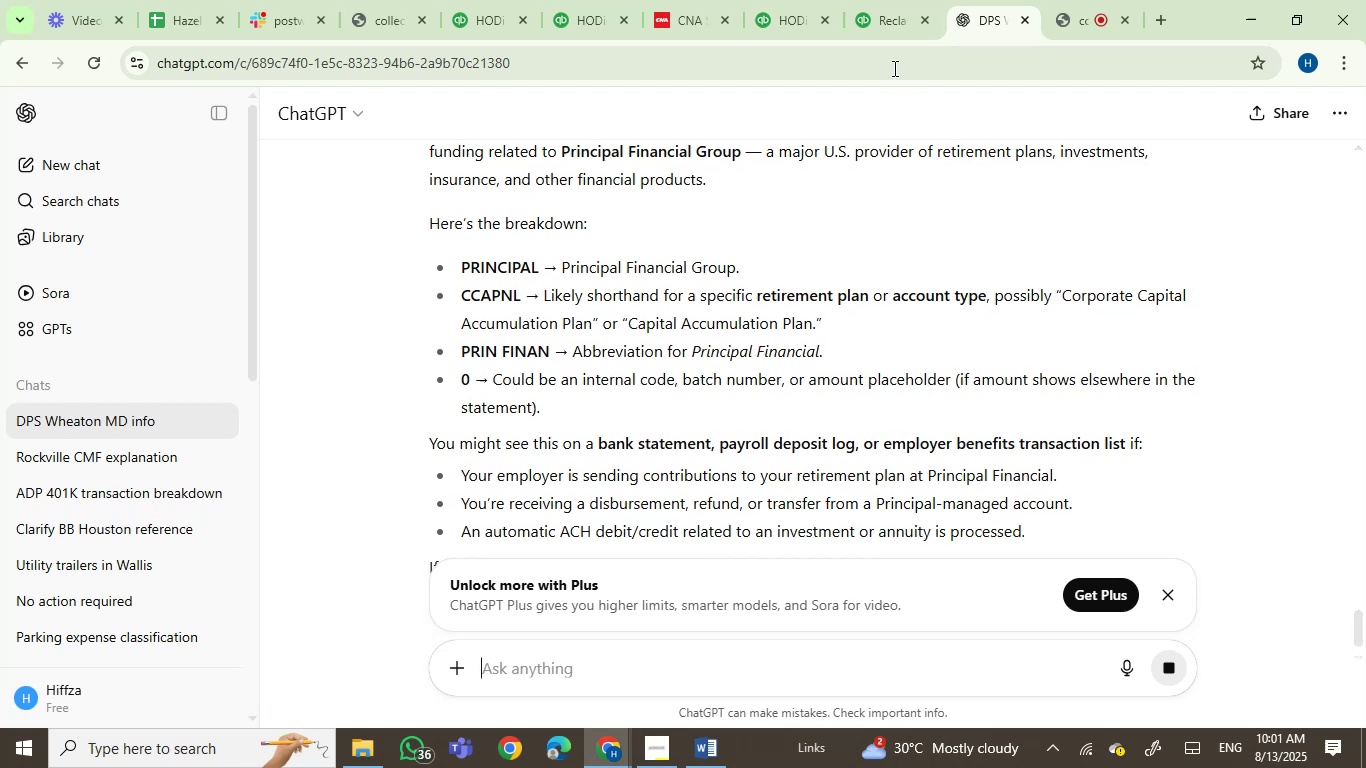 
left_click([882, 22])
 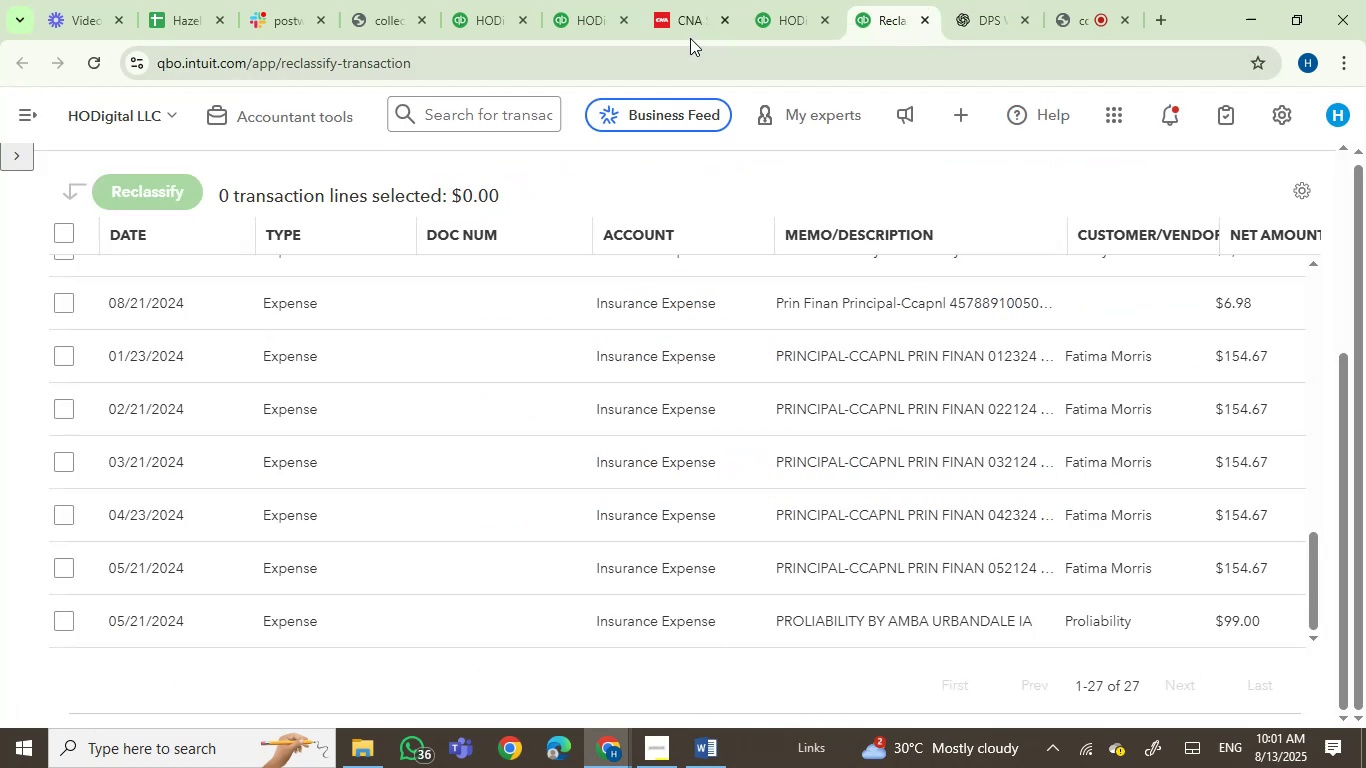 
left_click([696, 32])
 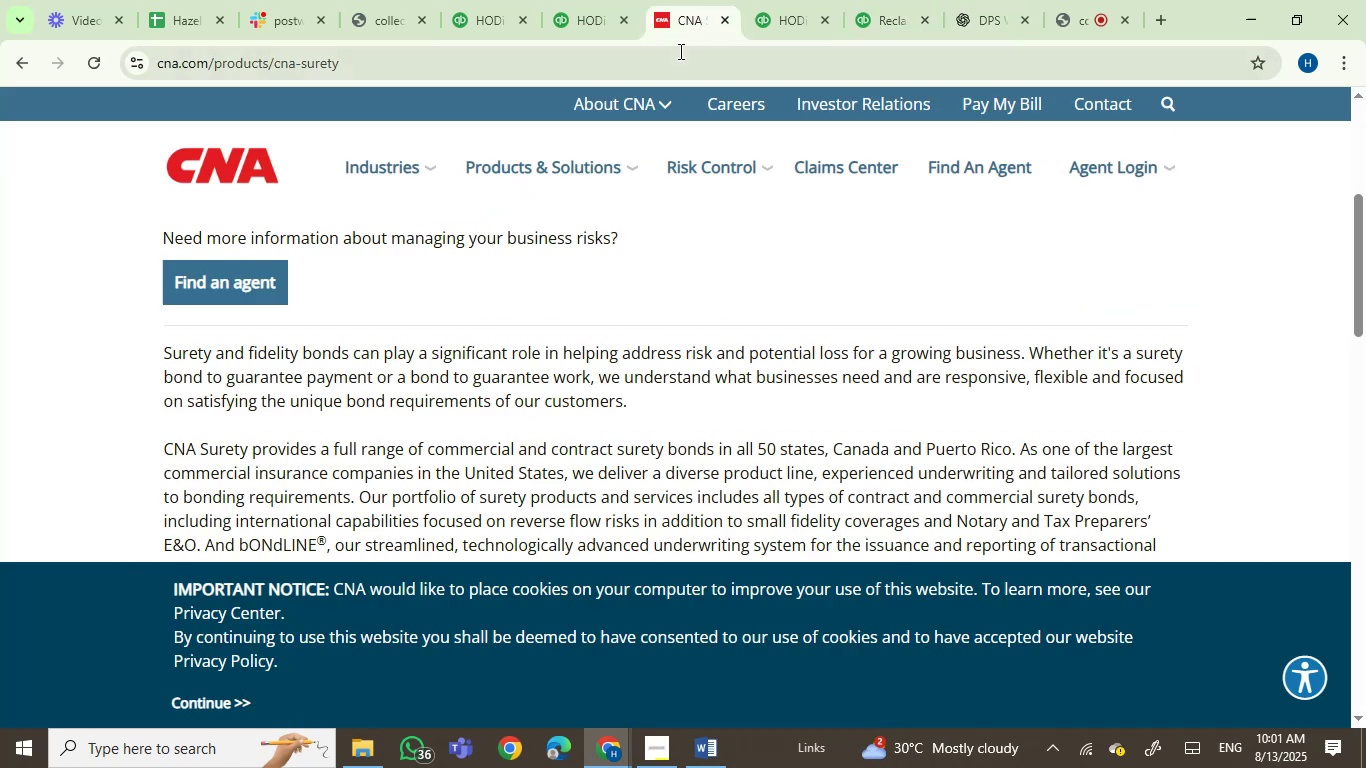 
scroll: coordinate [1266, 93], scroll_direction: up, amount: 8.0
 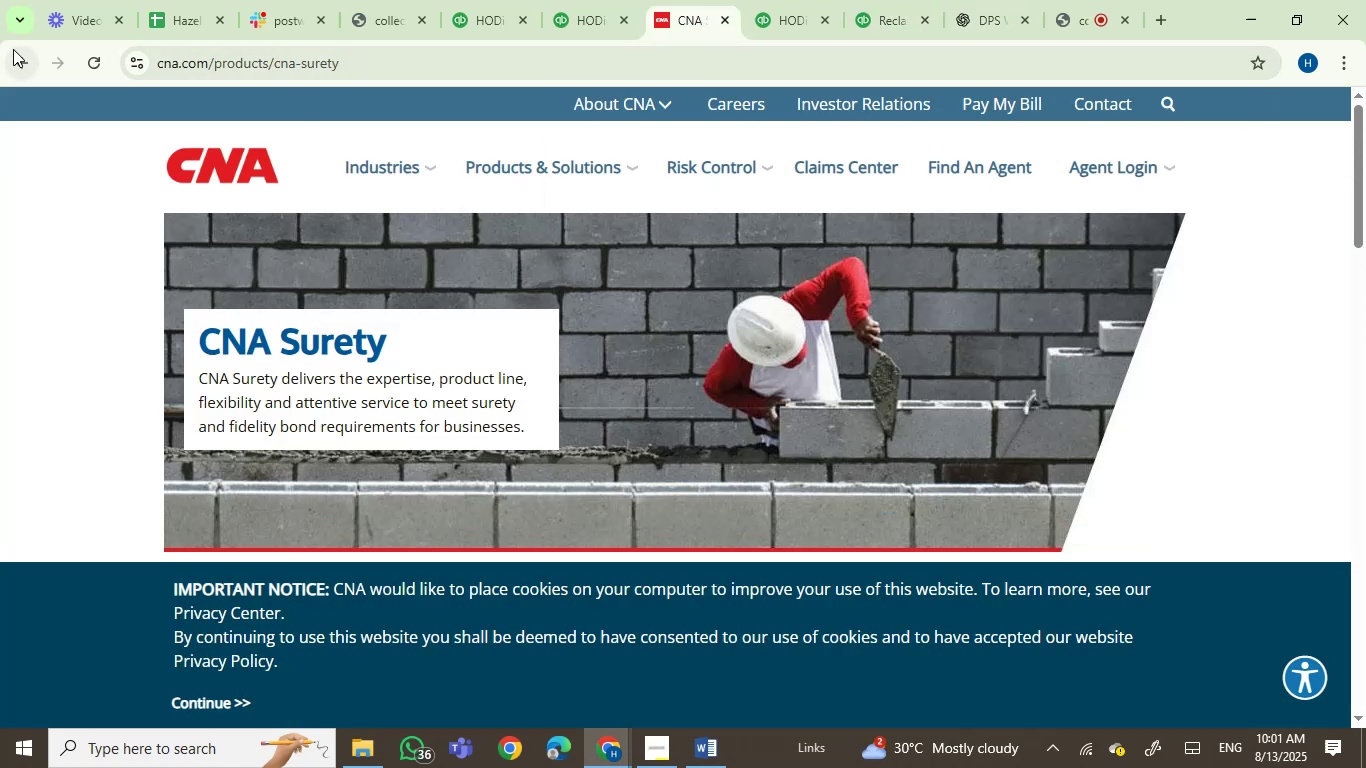 
left_click([17, 59])
 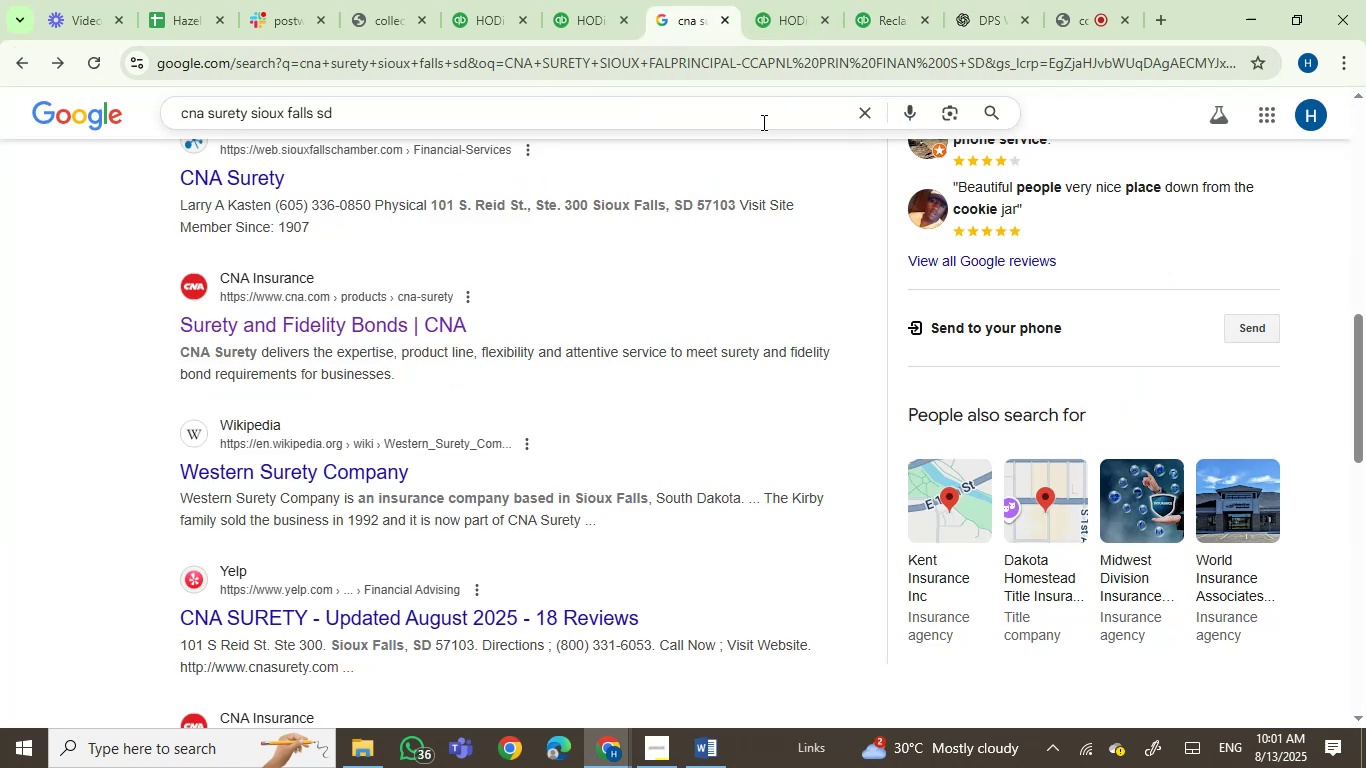 
left_click([788, 0])
 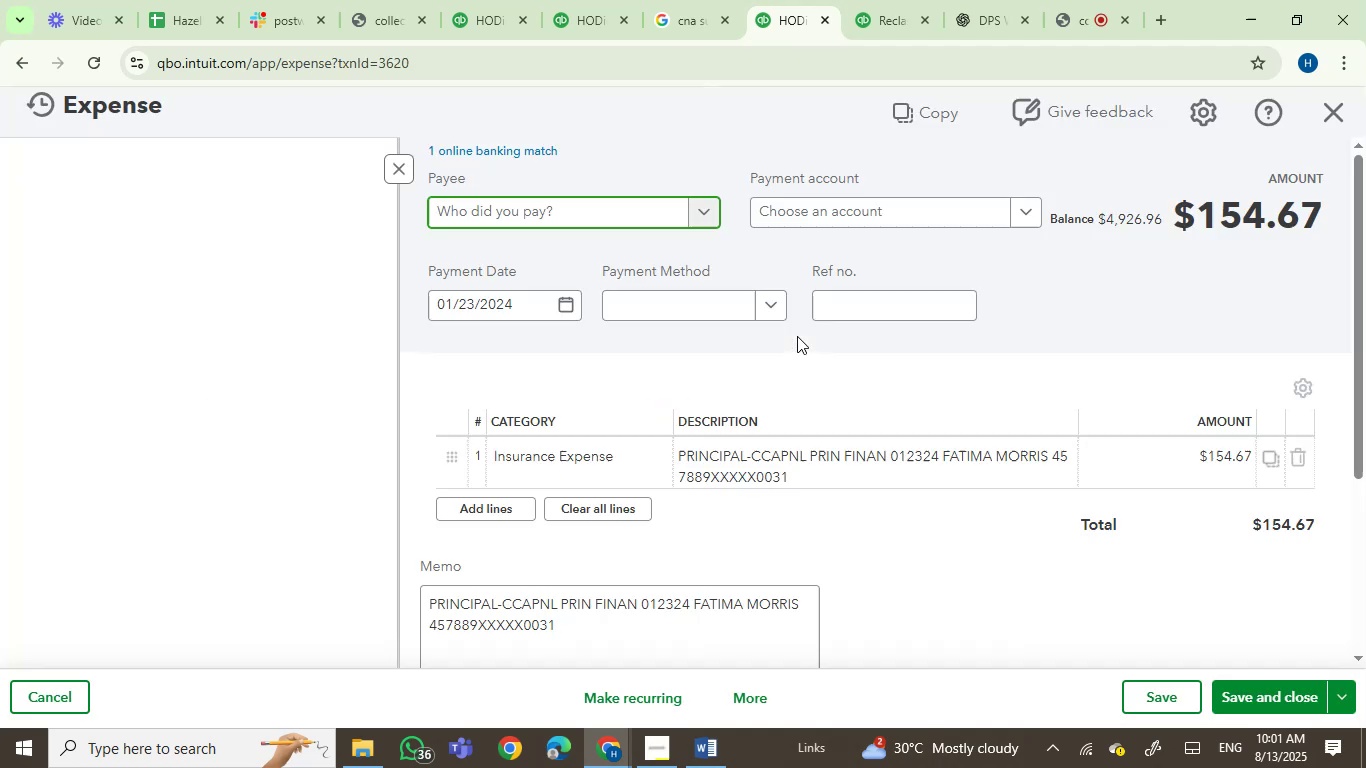 
wait(5.42)
 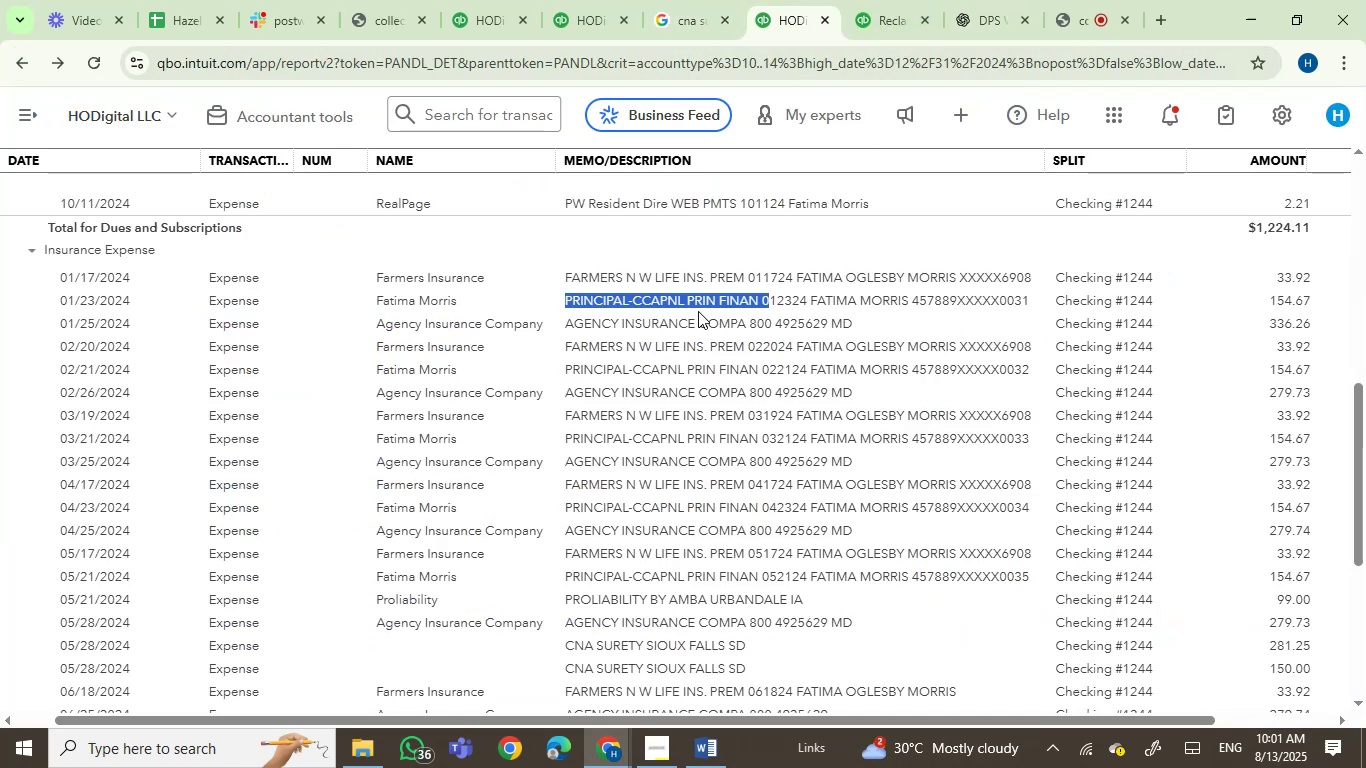 
left_click_drag(start_coordinate=[562, 221], to_coordinate=[325, 213])
 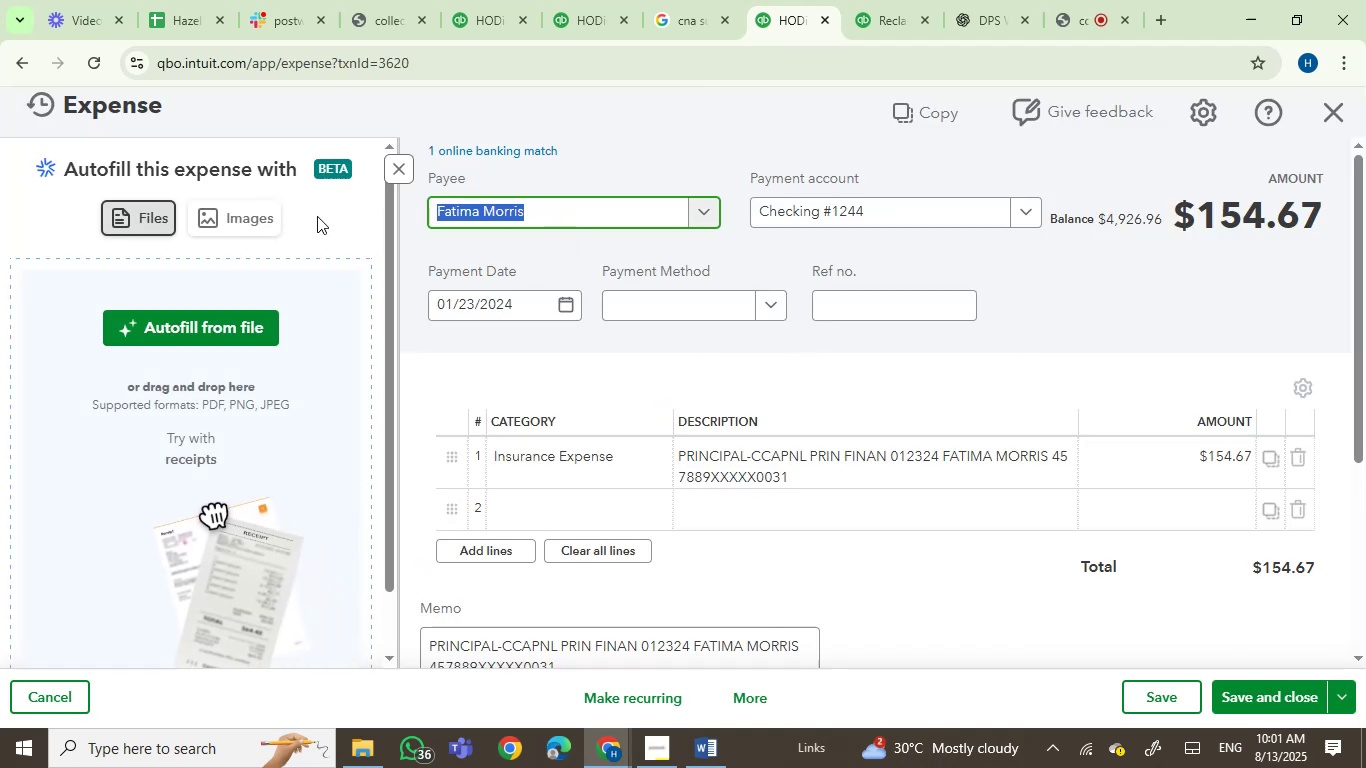 
type(CNA )
 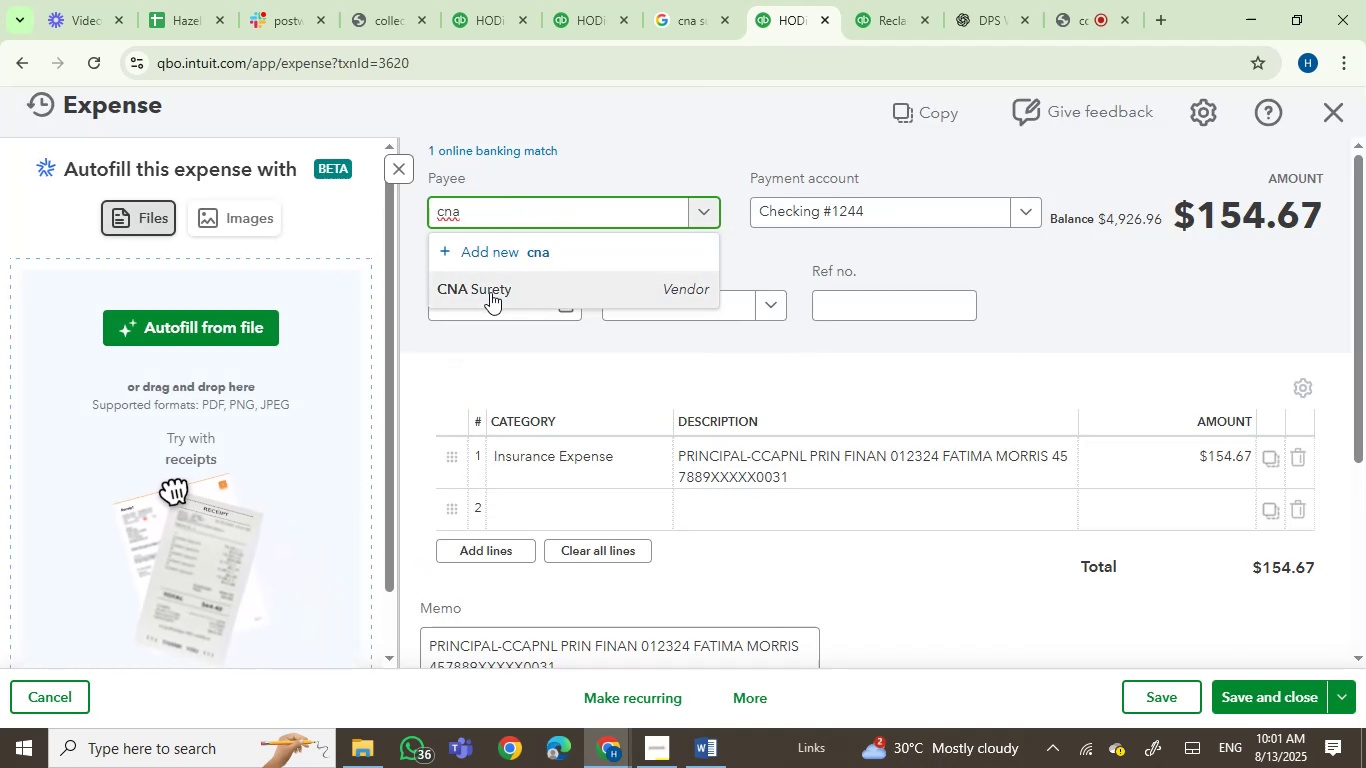 
left_click([490, 292])
 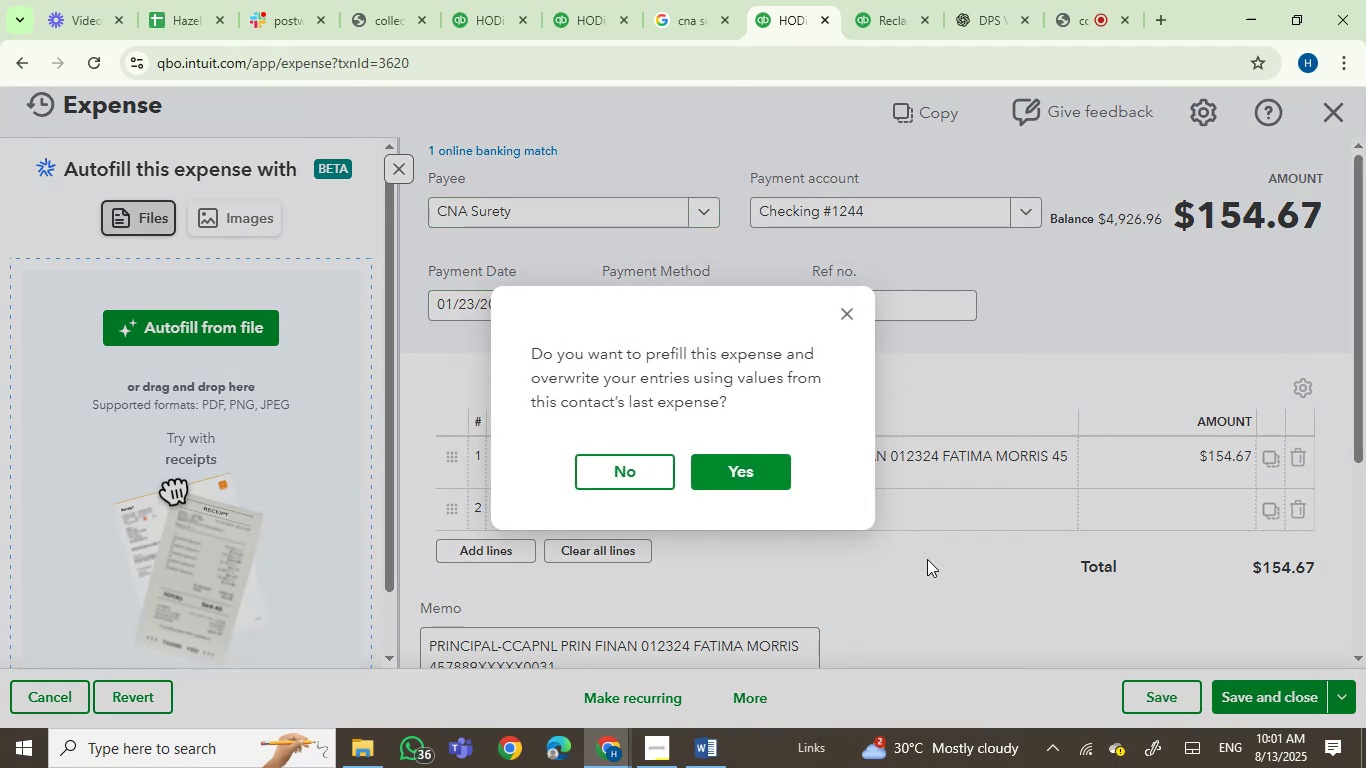 
left_click([628, 466])
 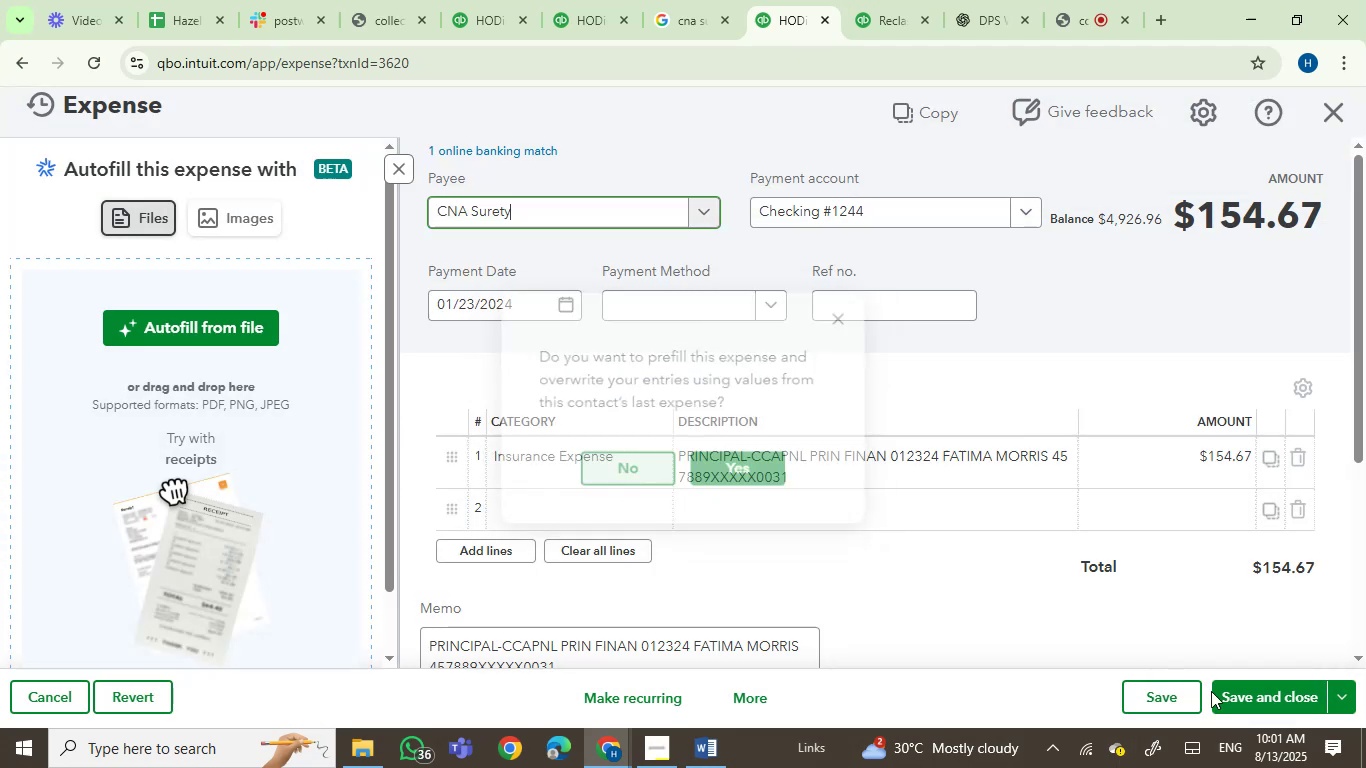 
left_click([1276, 704])
 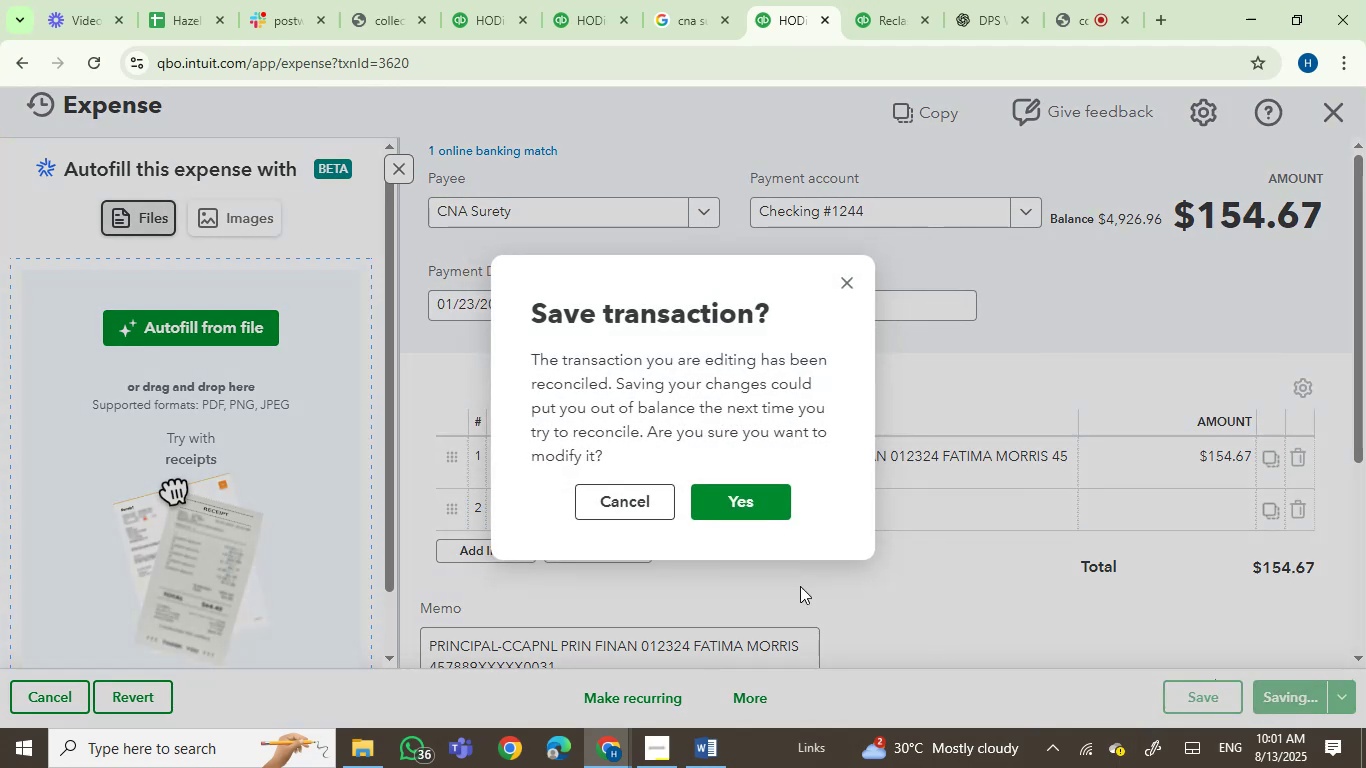 
left_click([739, 506])
 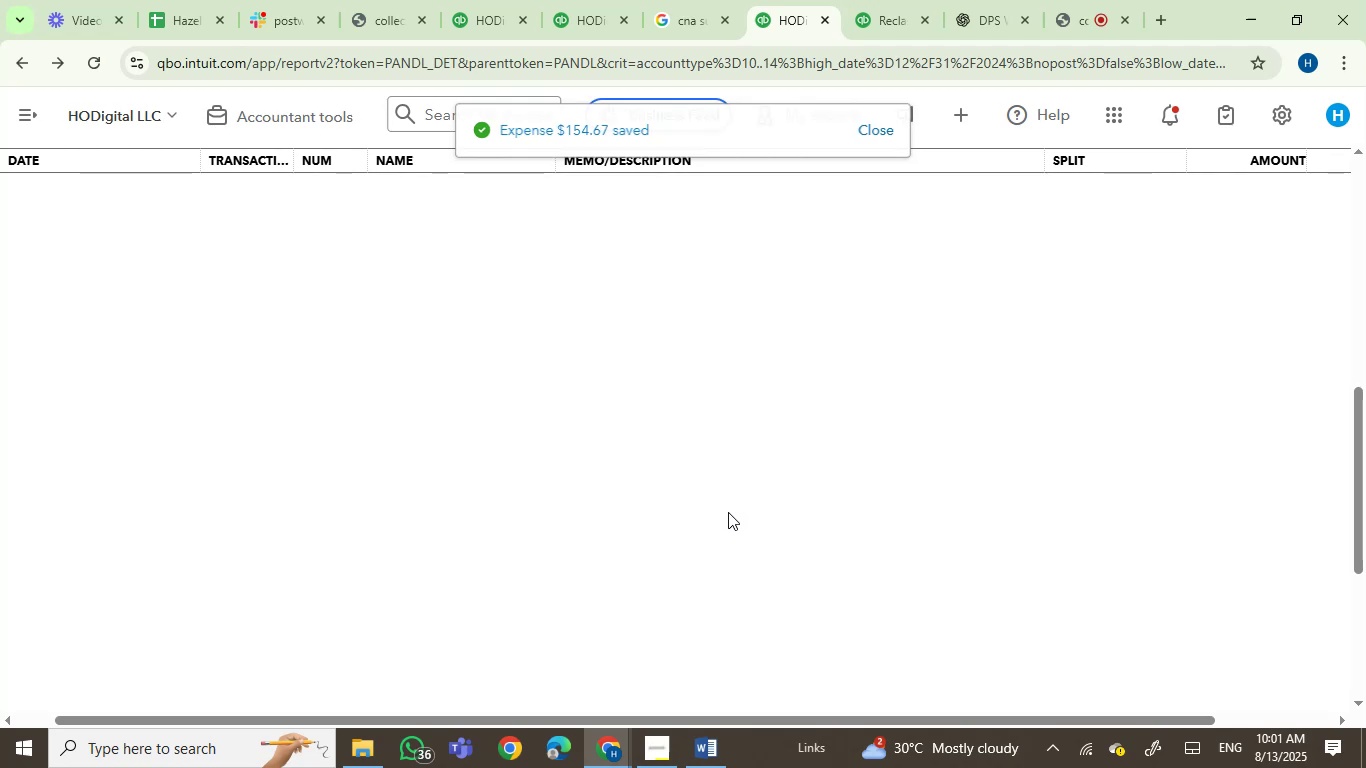 
wait(11.27)
 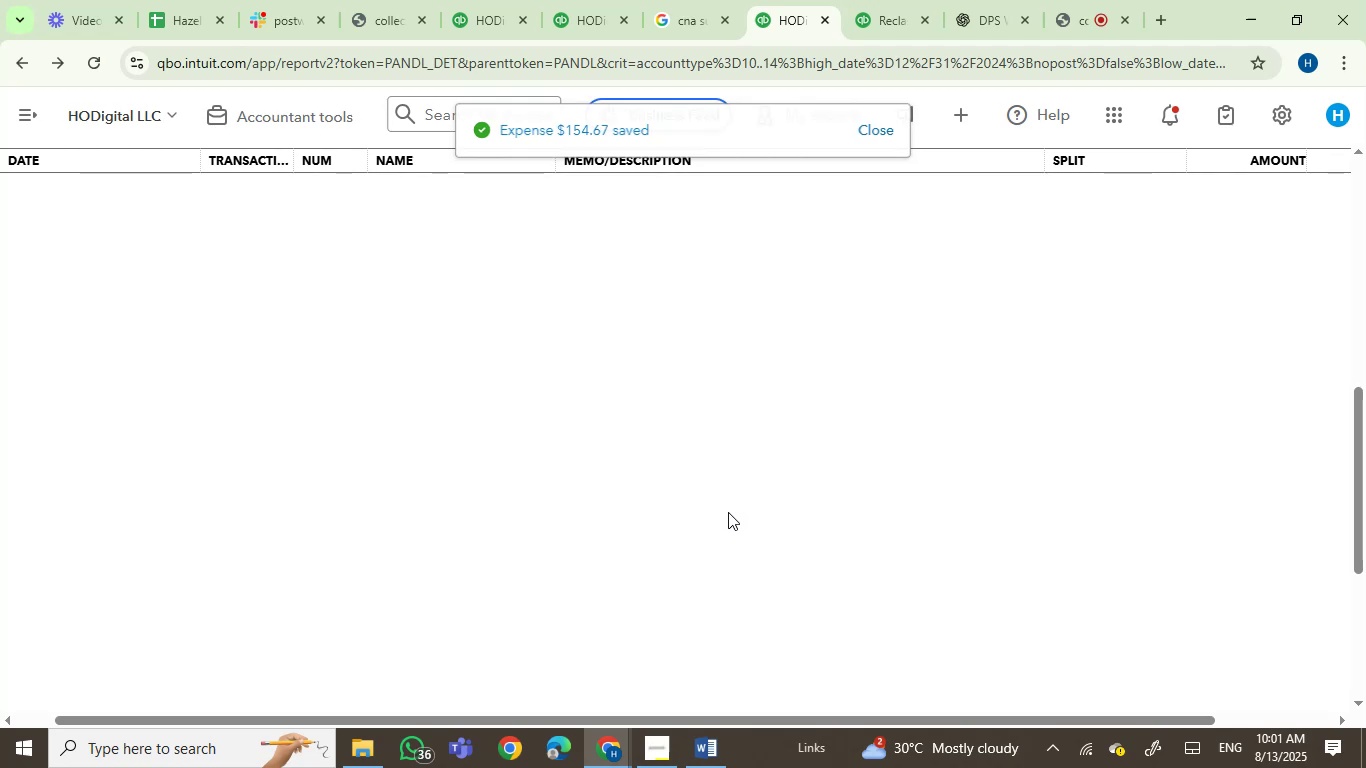 
scroll: coordinate [725, 513], scroll_direction: down, amount: 1.0
 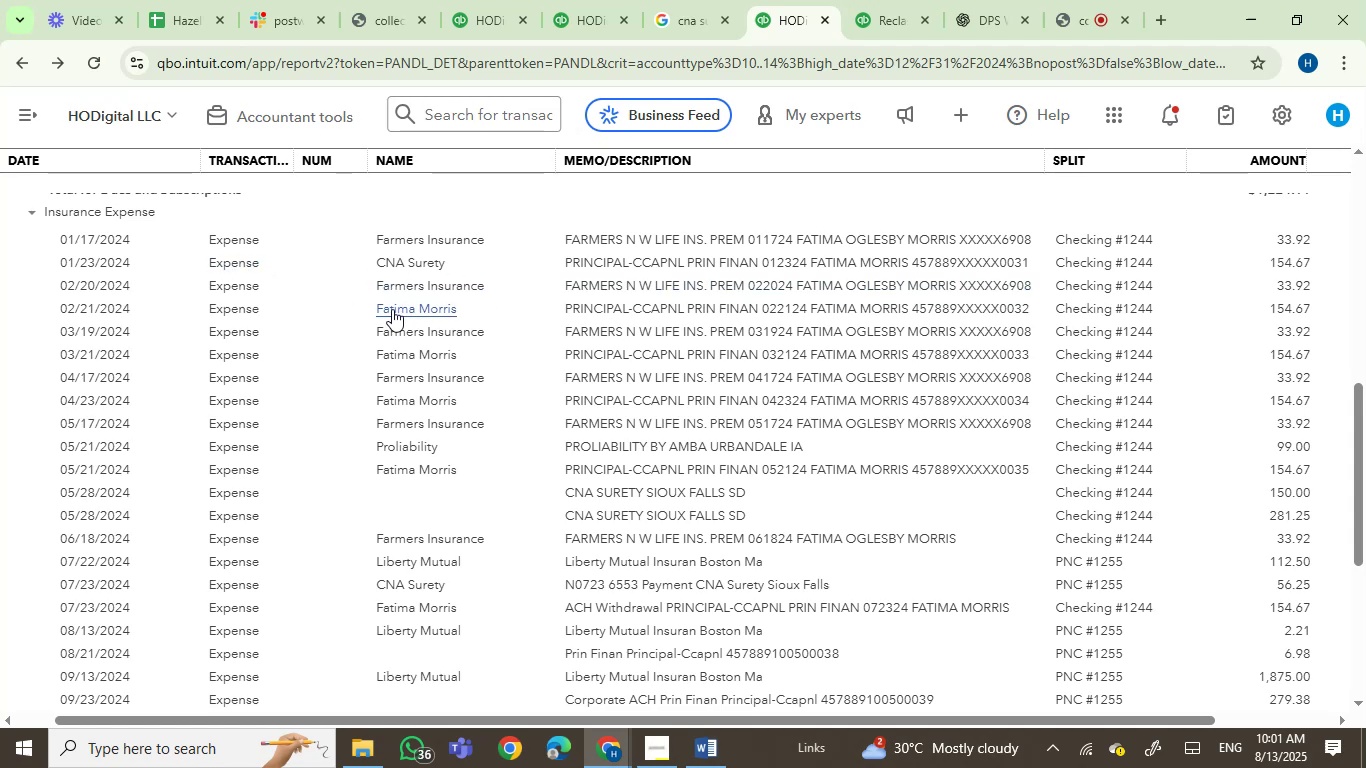 
wait(14.85)
 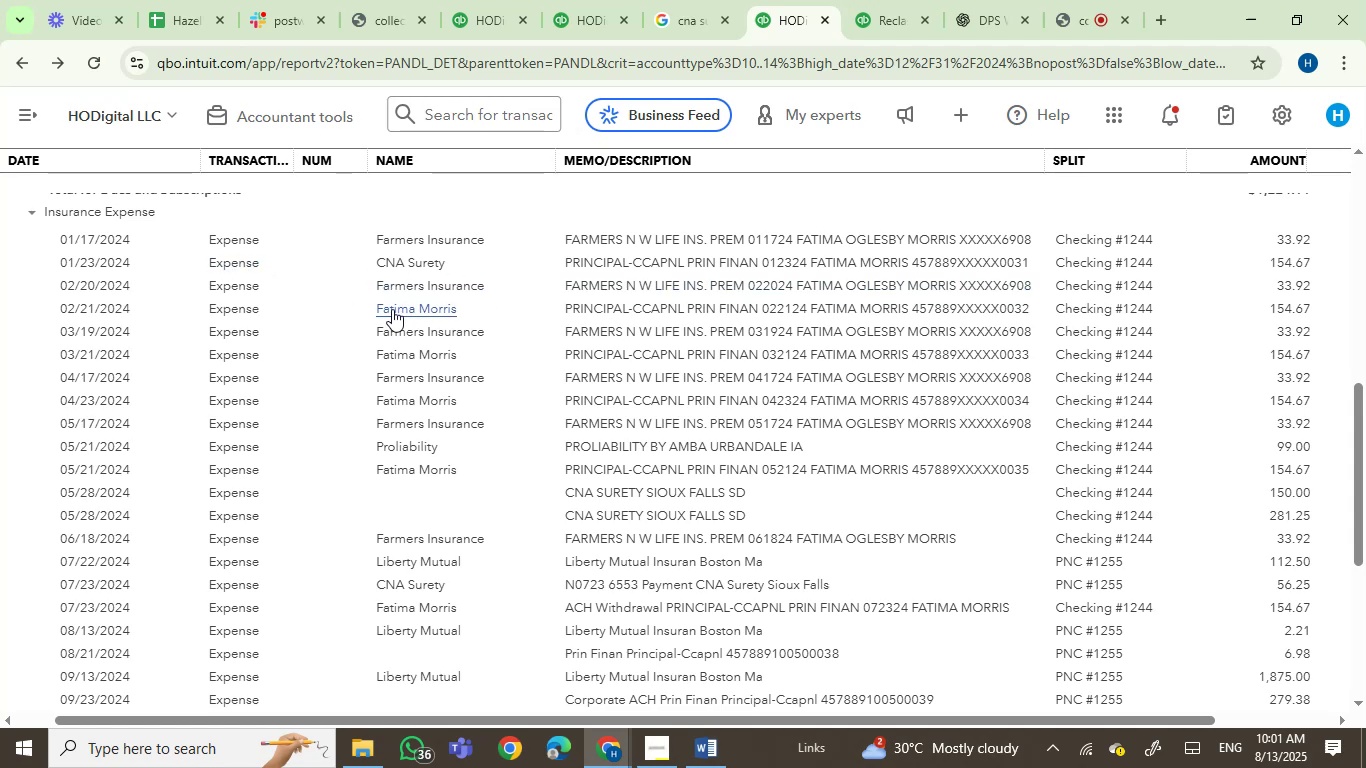 
scroll: coordinate [653, 441], scroll_direction: none, amount: 0.0
 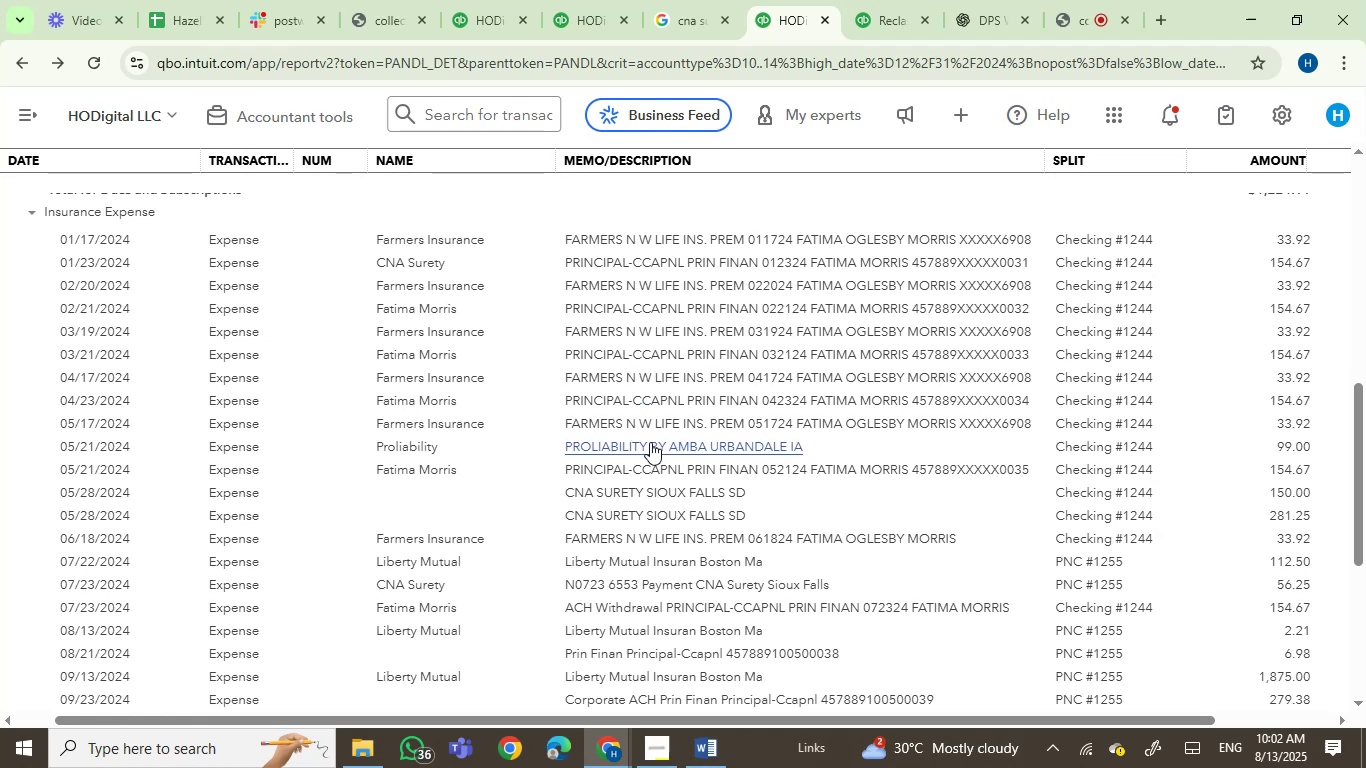 
scroll: coordinate [803, 514], scroll_direction: down, amount: 2.0
 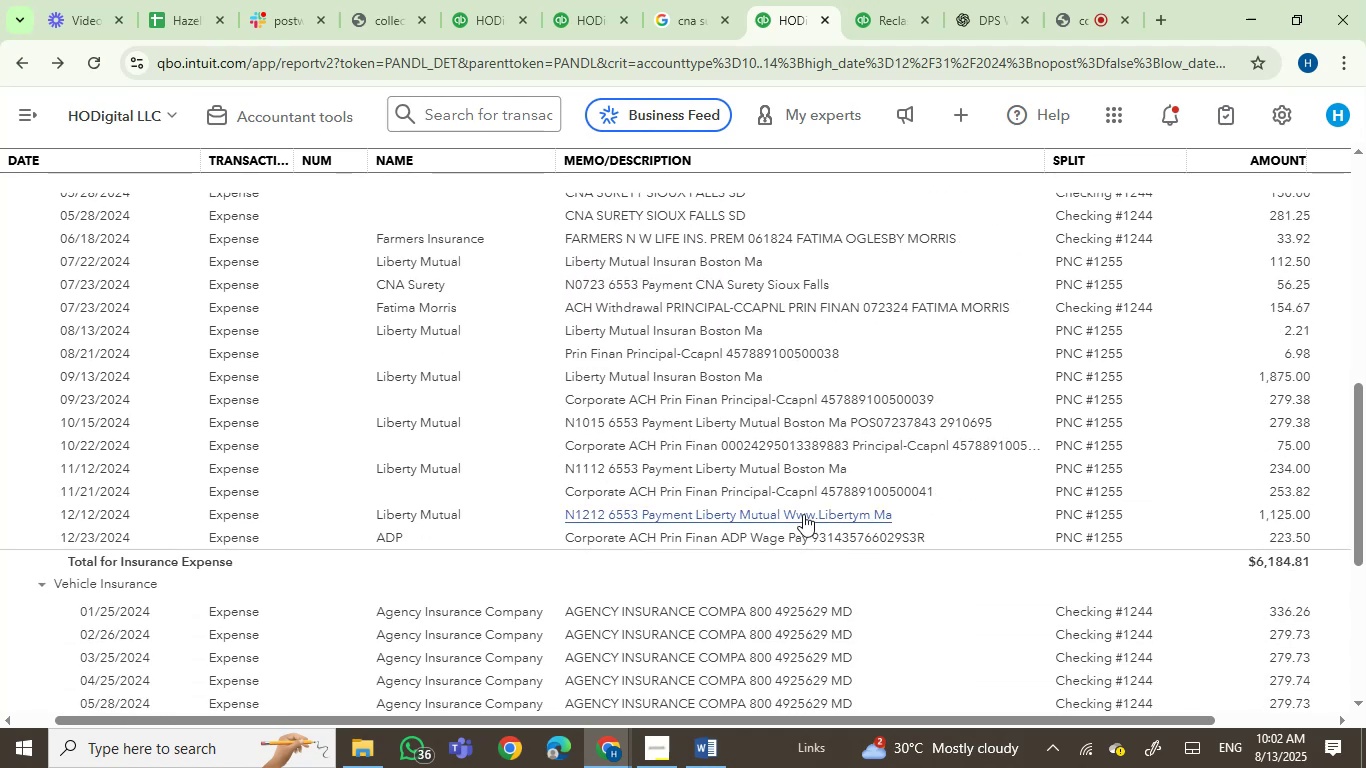 
wait(5.23)
 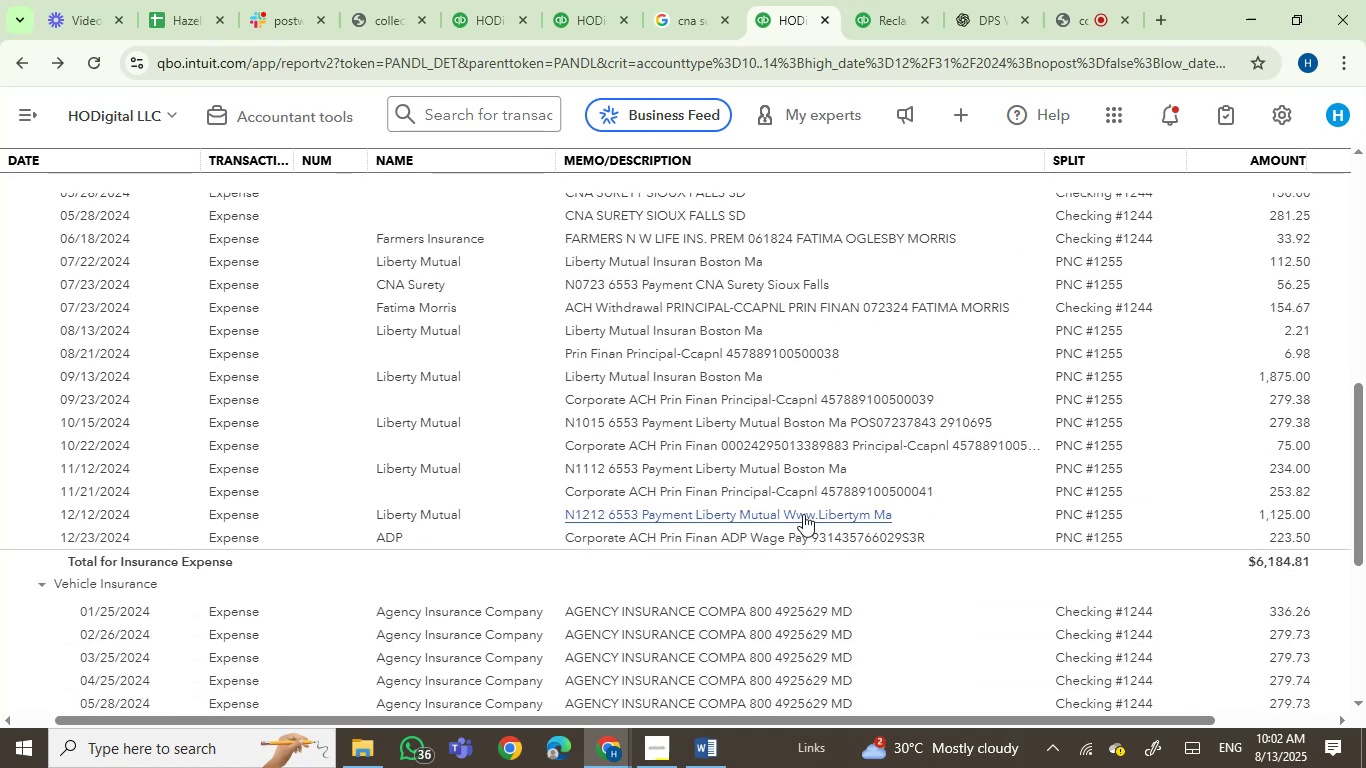 
scroll: coordinate [804, 514], scroll_direction: down, amount: 3.0
 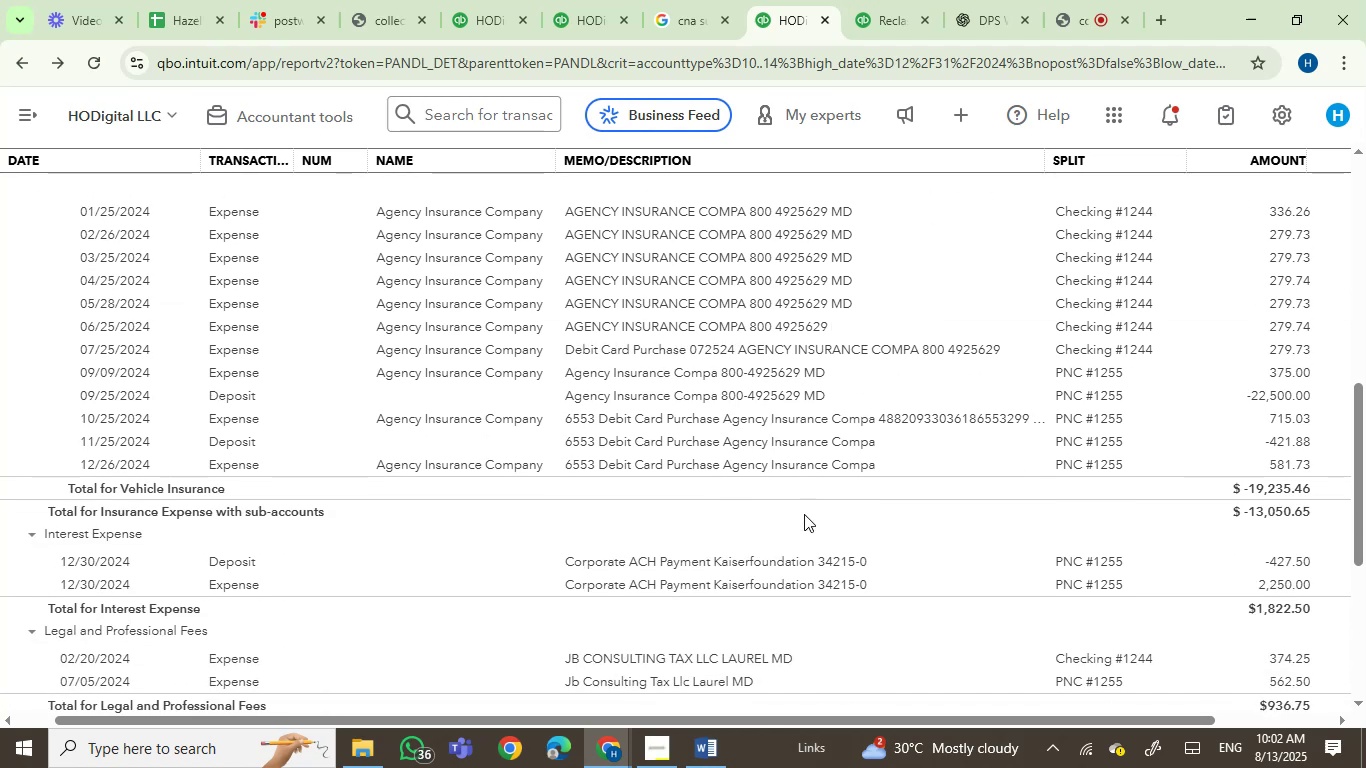 
scroll: coordinate [804, 514], scroll_direction: up, amount: 1.0
 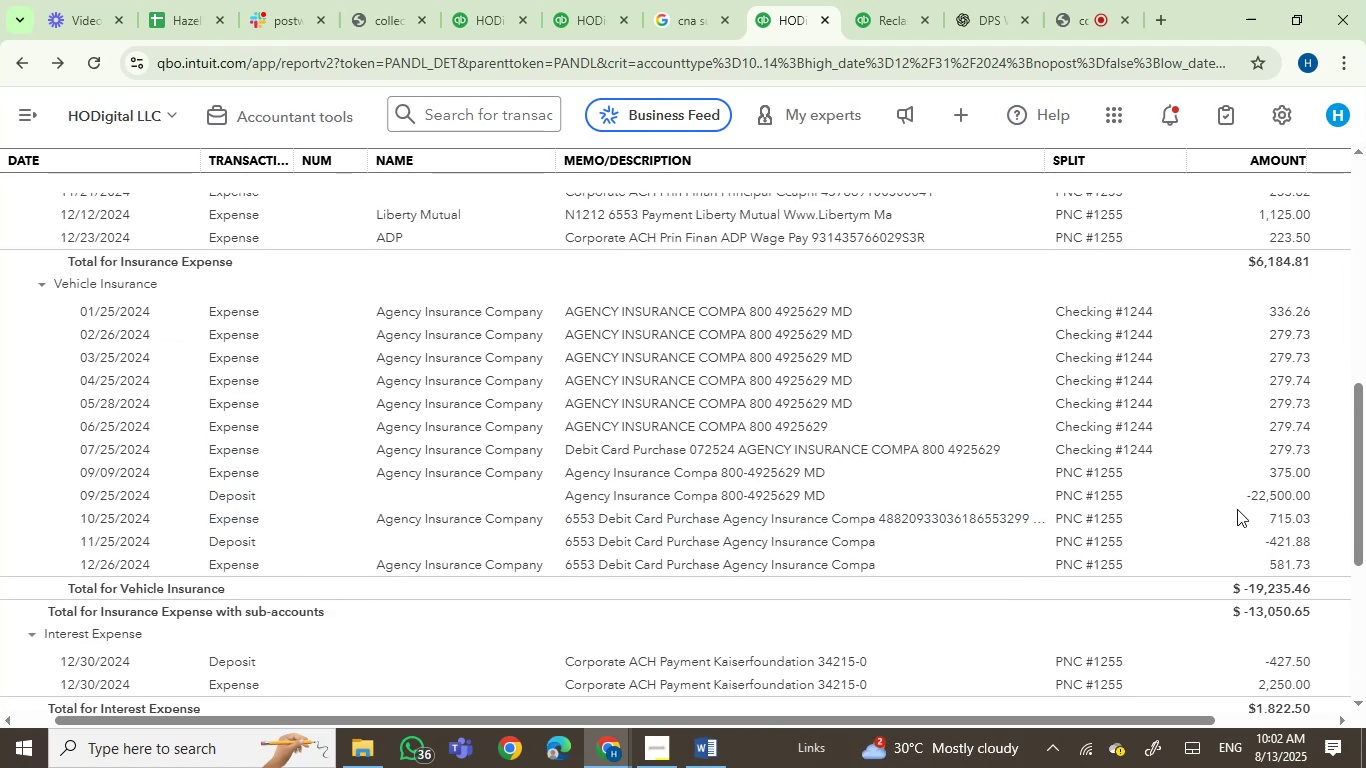 
wait(6.38)
 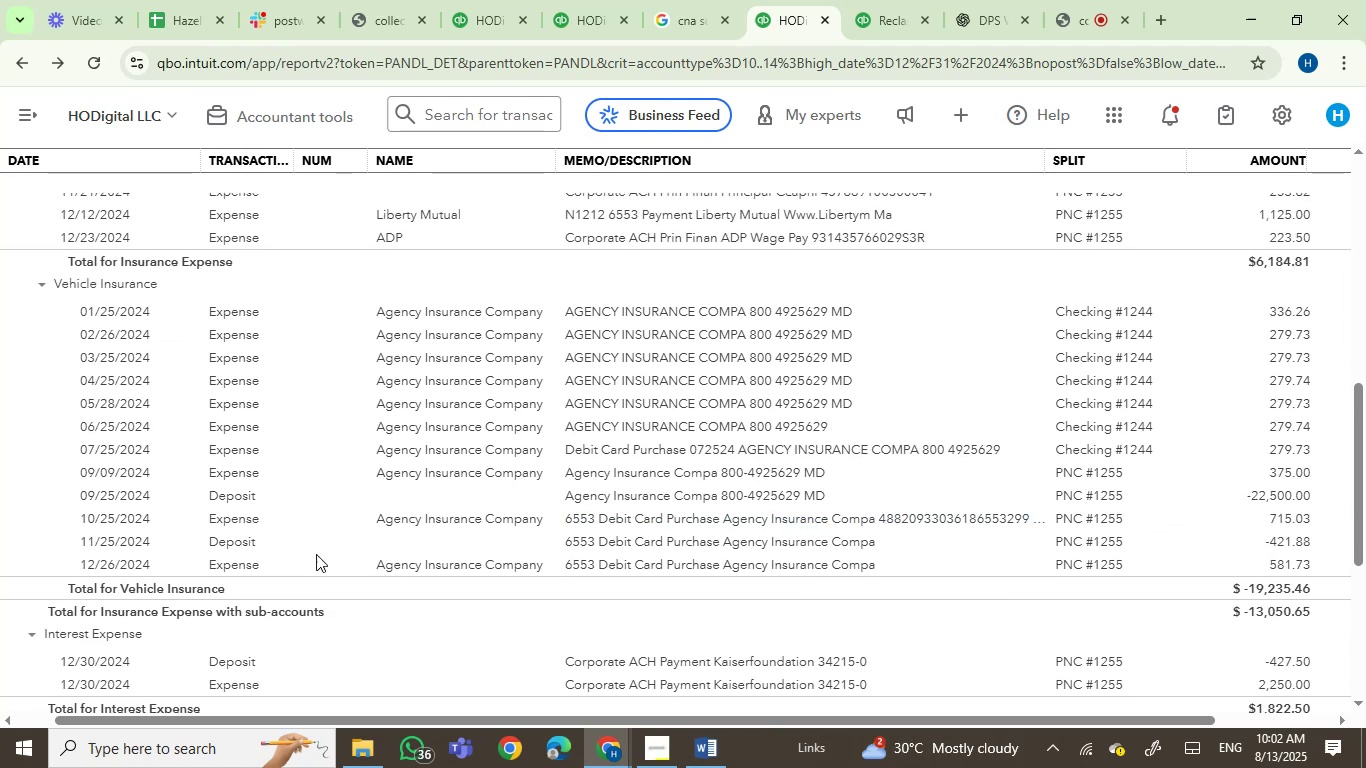 
left_click_drag(start_coordinate=[974, 724], to_coordinate=[980, 718])
 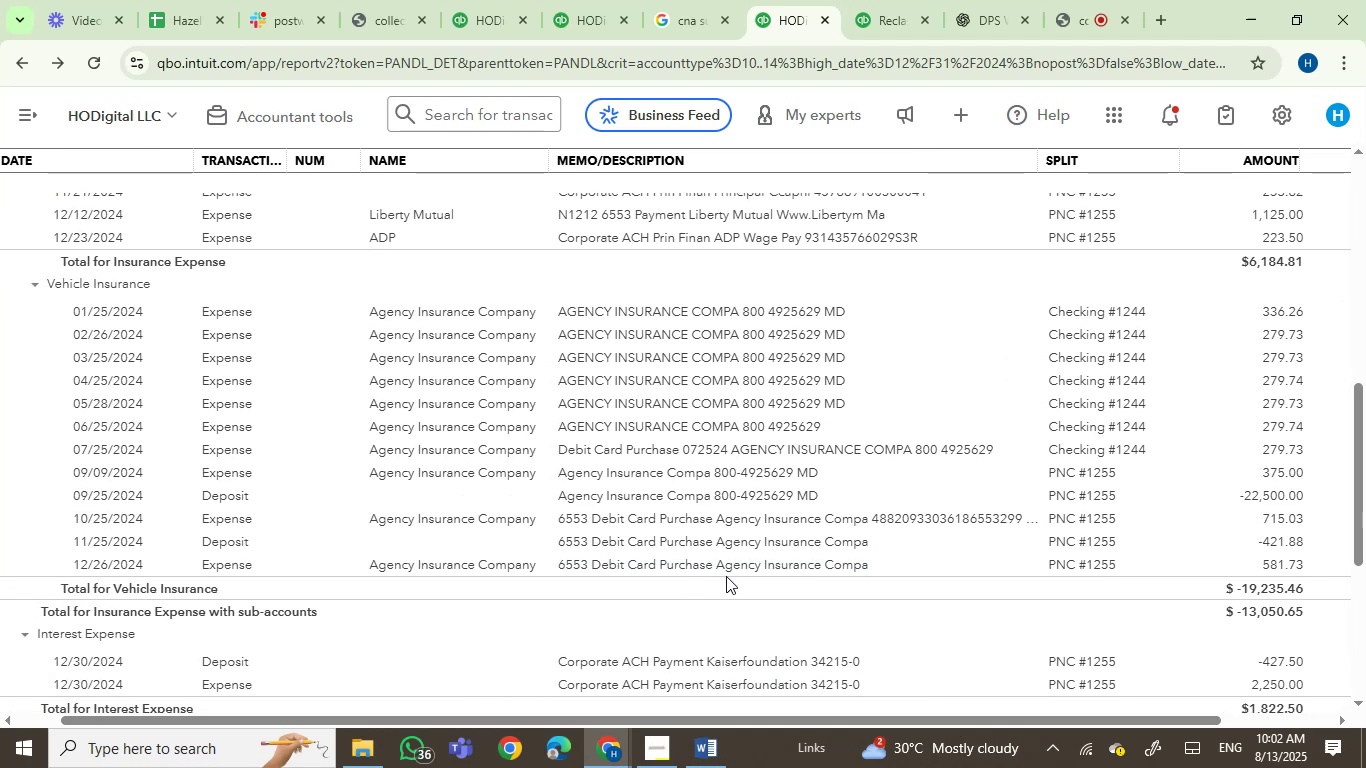 
scroll: coordinate [895, 585], scroll_direction: down, amount: 1.0
 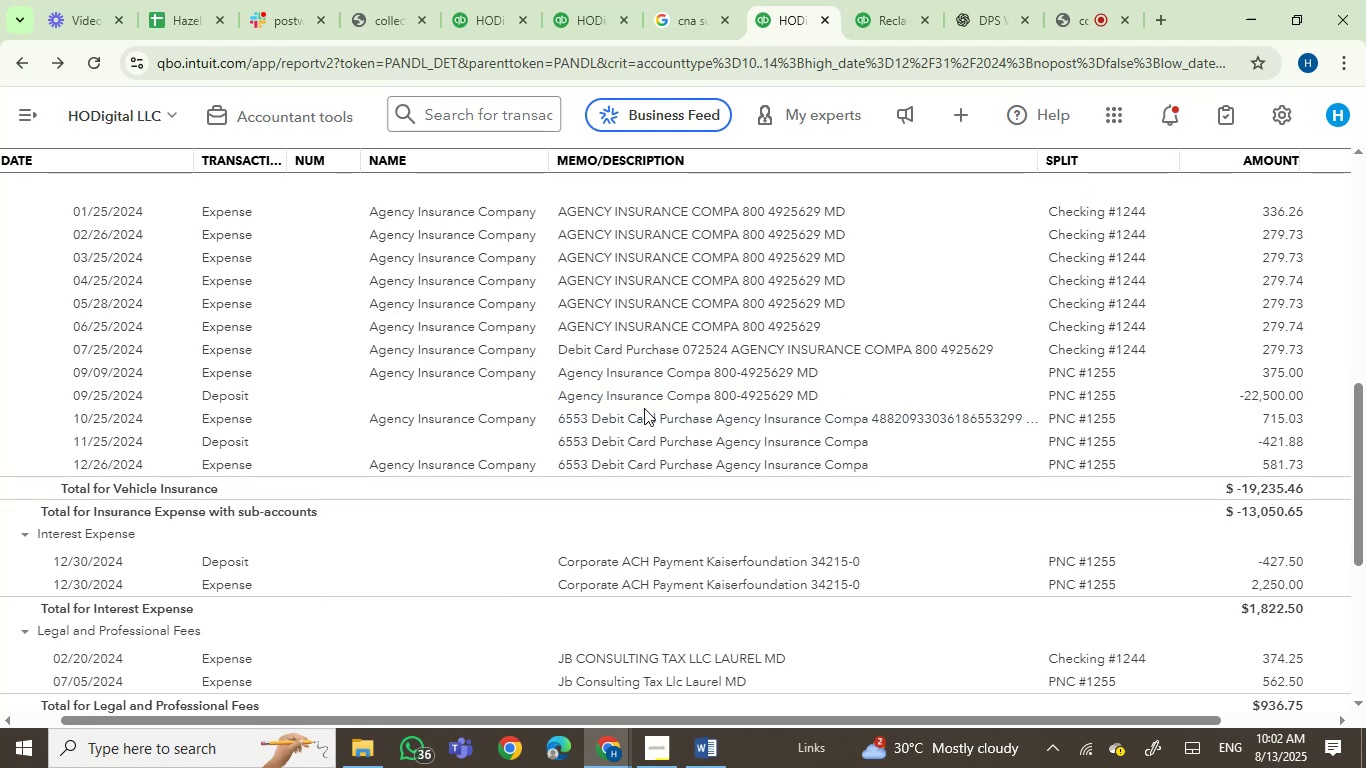 
wait(6.46)
 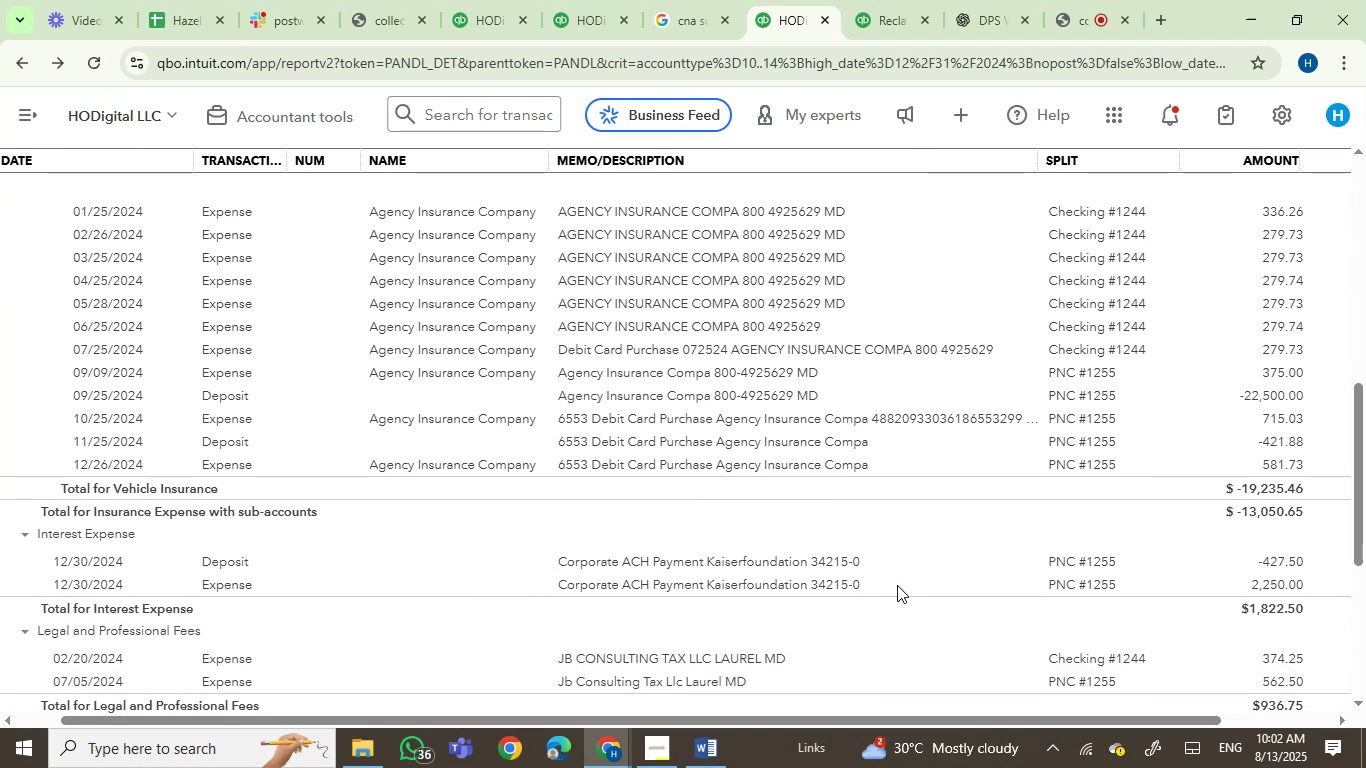 
scroll: coordinate [638, 506], scroll_direction: down, amount: 1.0
 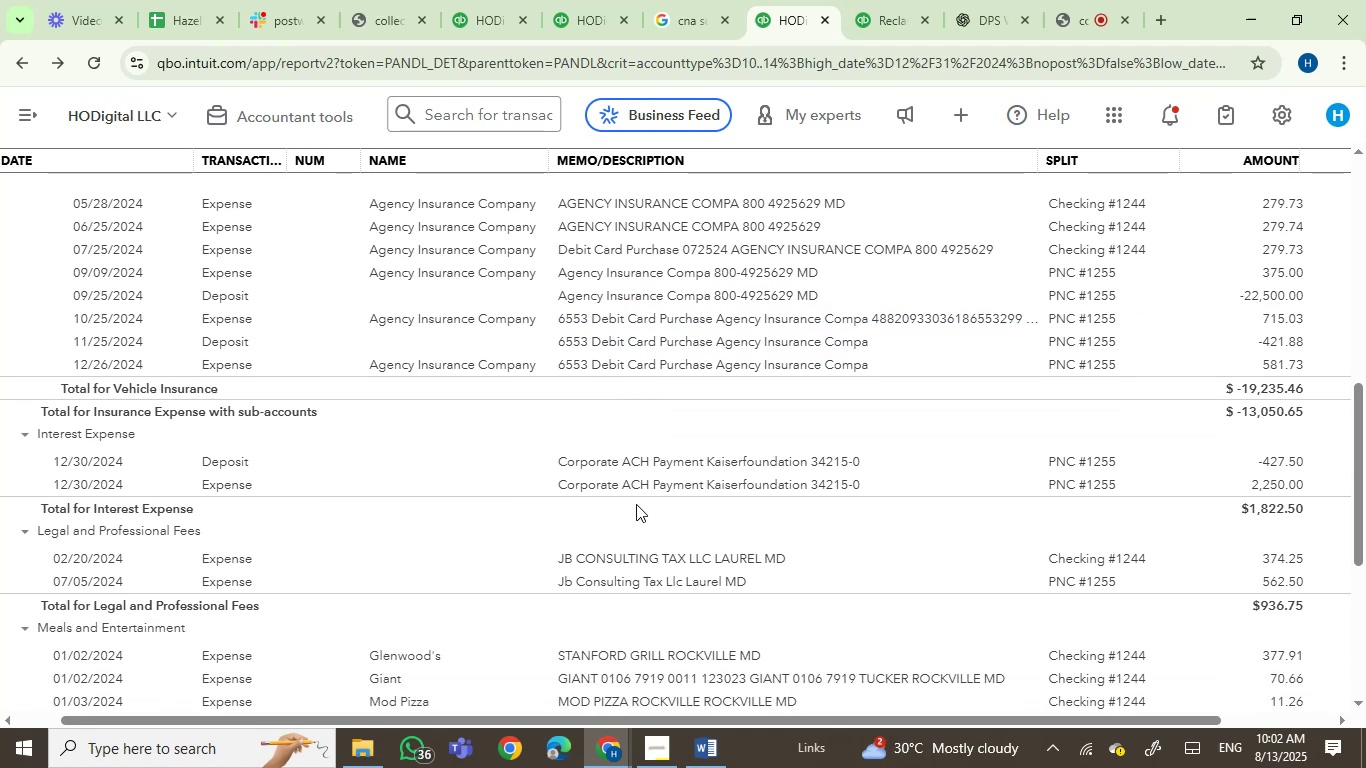 
wait(5.42)
 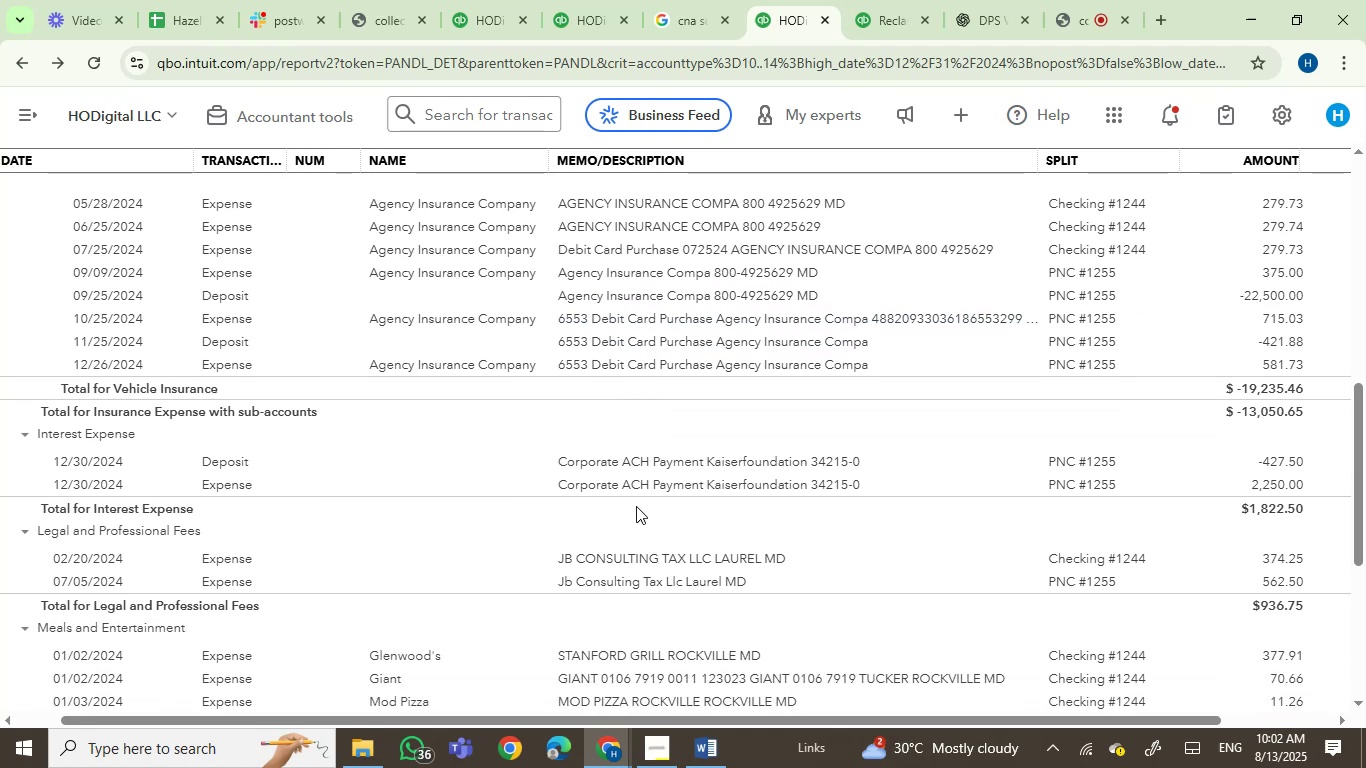 
left_click([695, 744])
 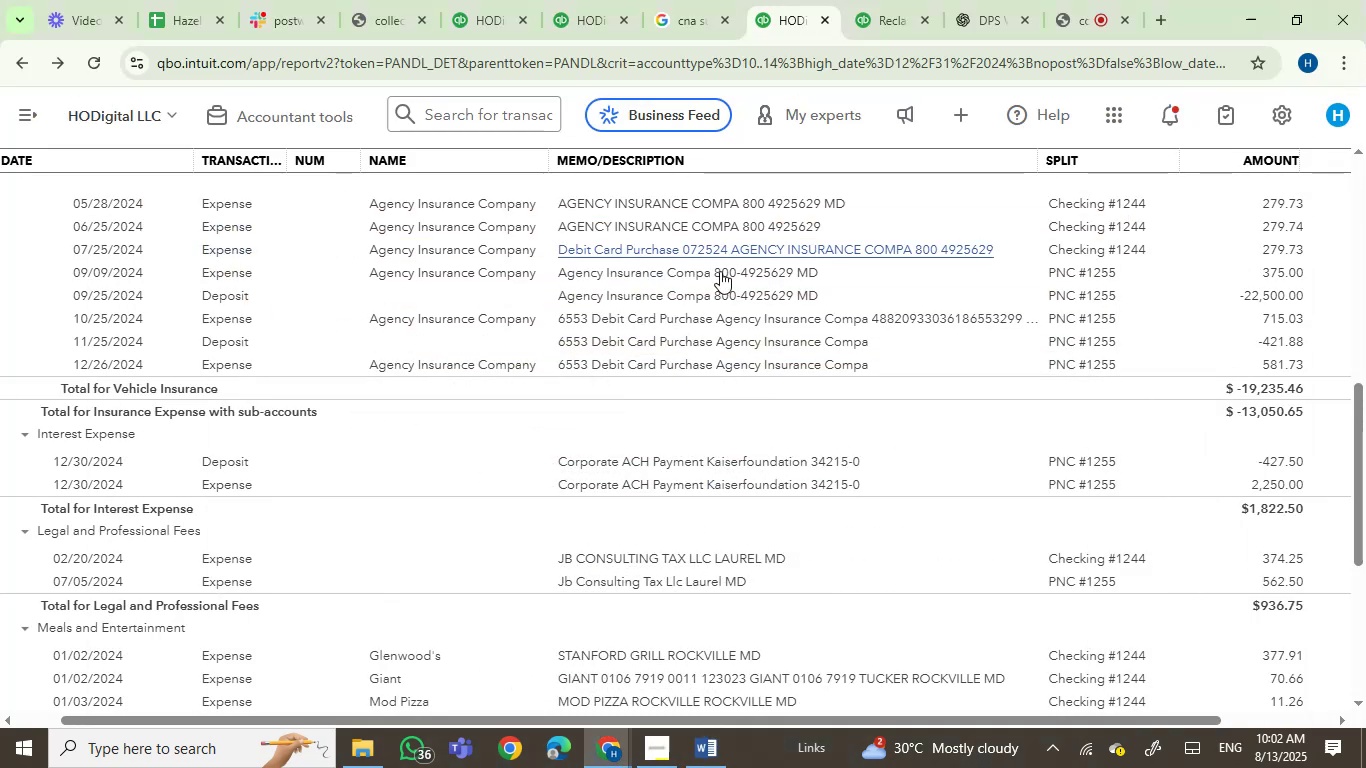 
wait(10.2)
 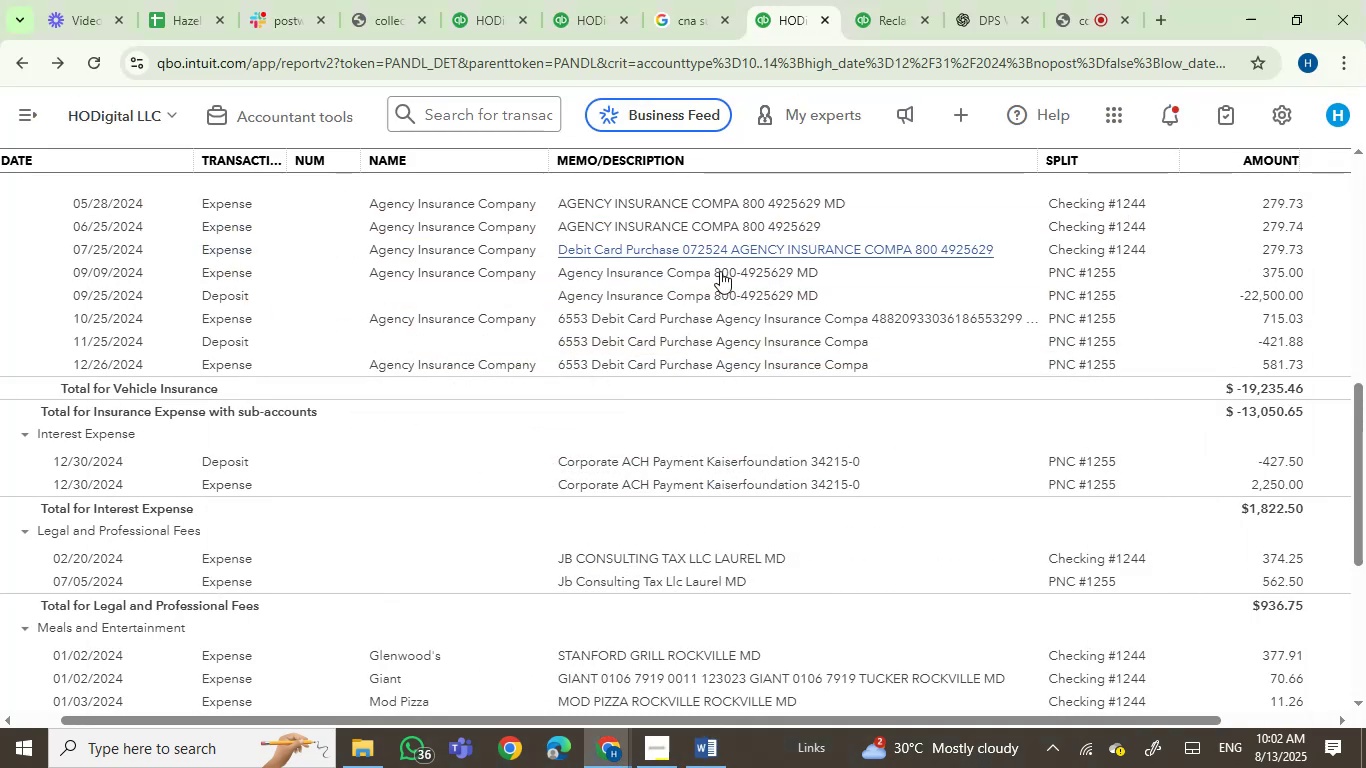 
left_click([856, 17])
 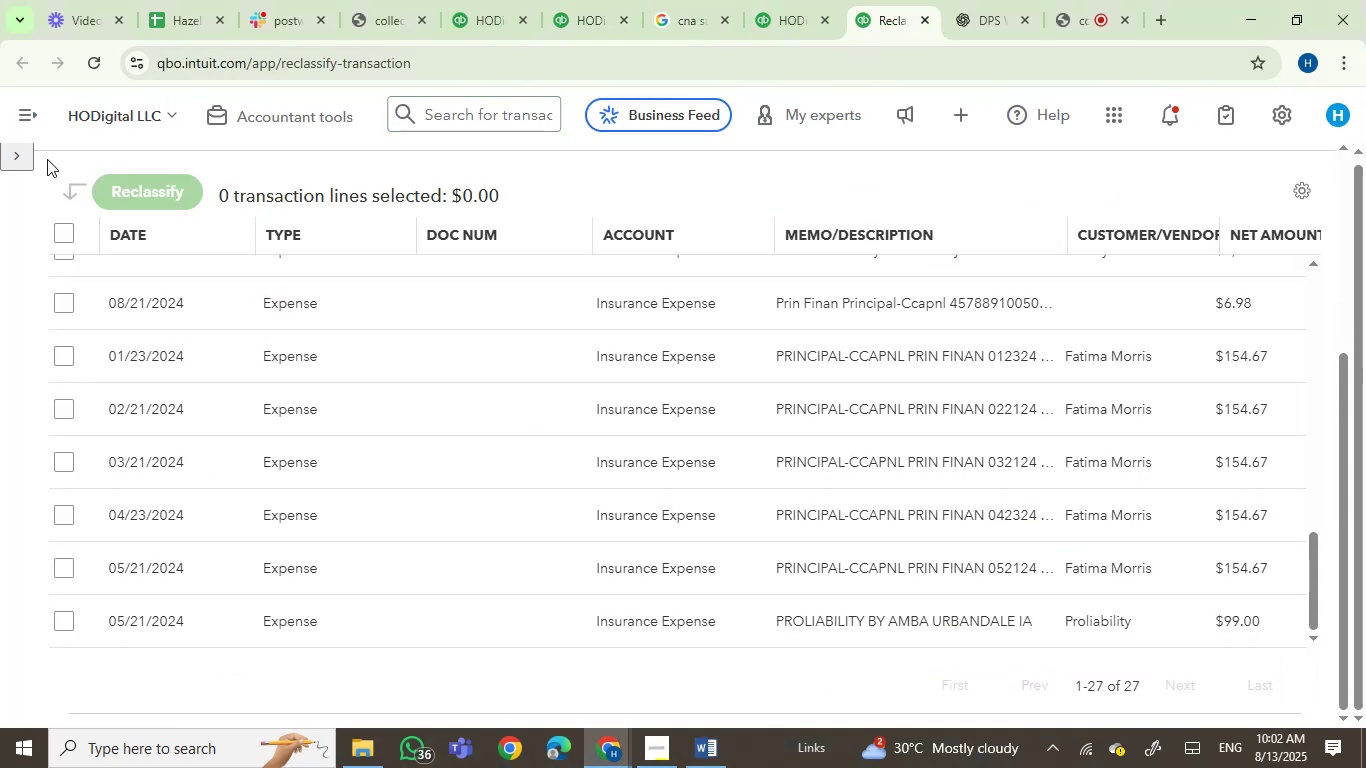 
left_click([0, 156])
 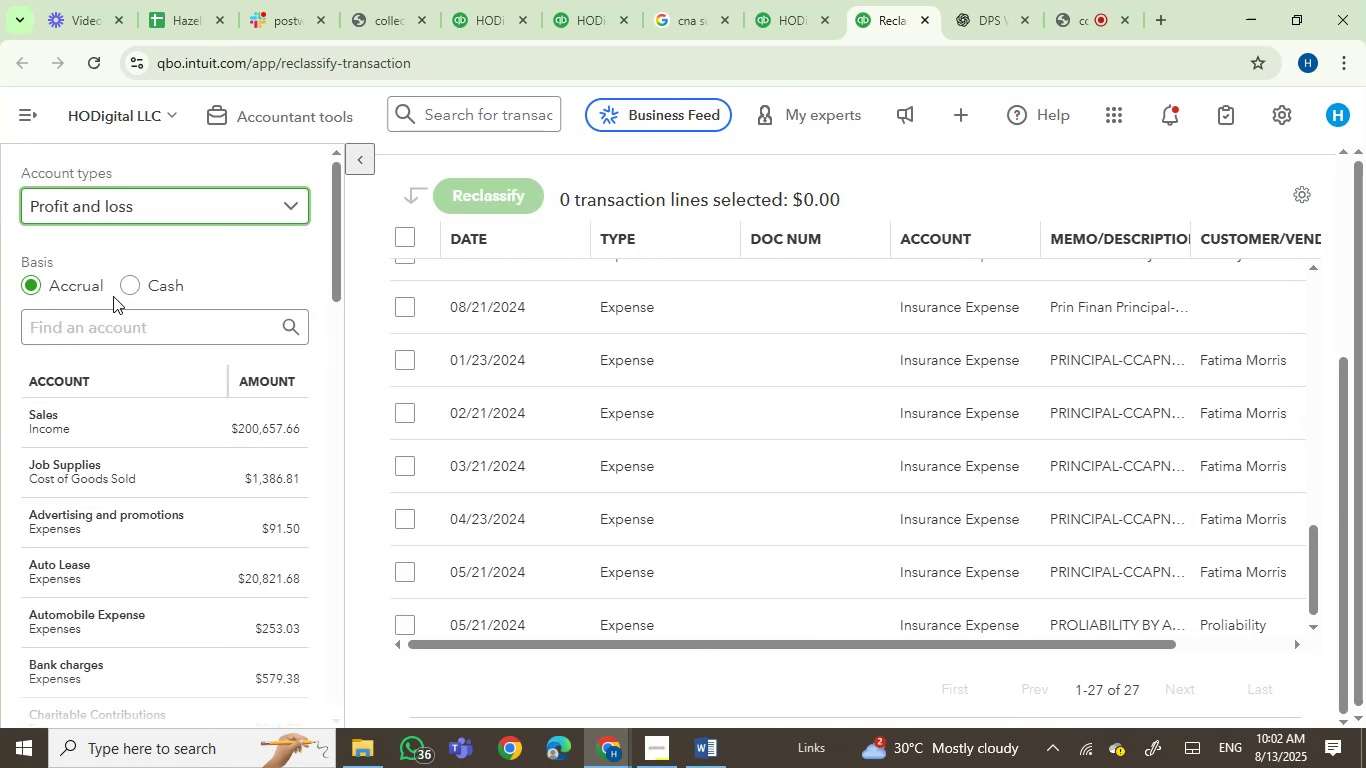 
scroll: coordinate [232, 519], scroll_direction: down, amount: 10.0
 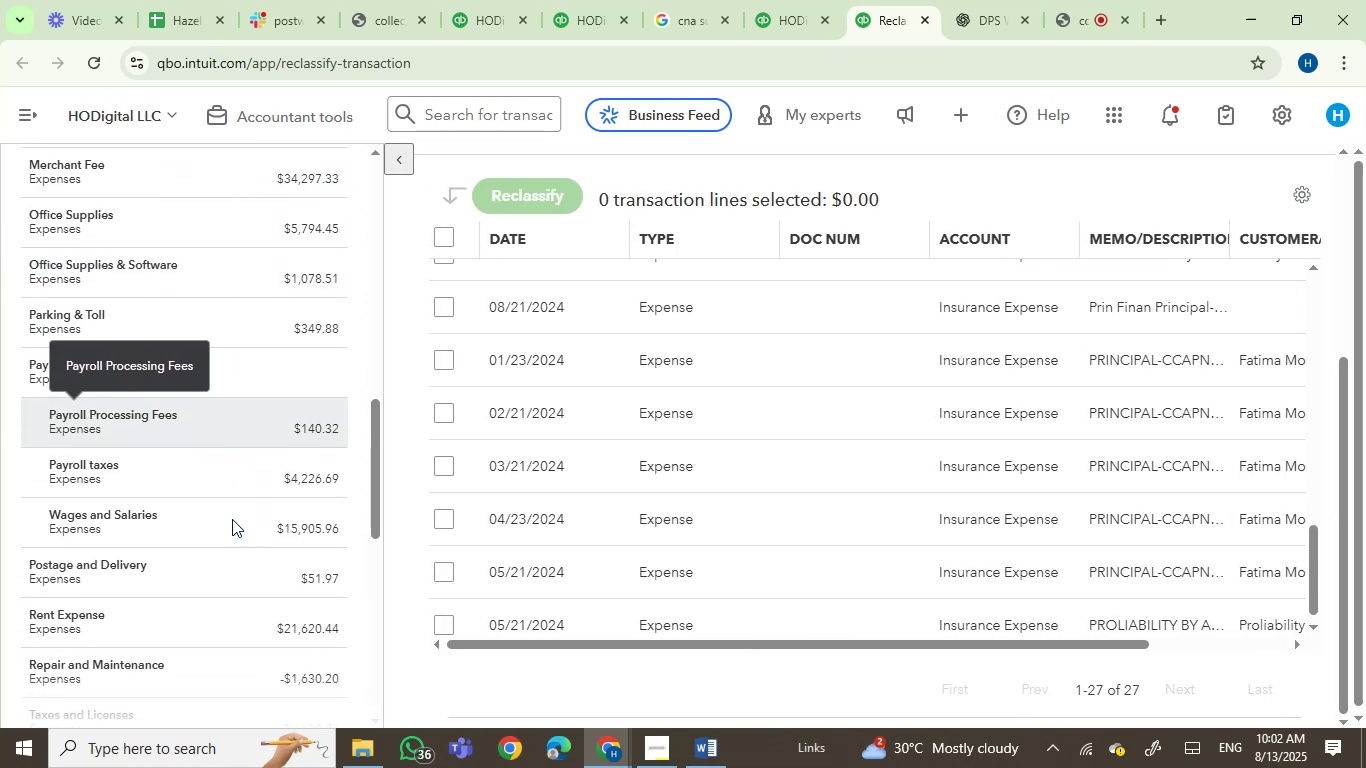 
scroll: coordinate [224, 429], scroll_direction: up, amount: 4.0
 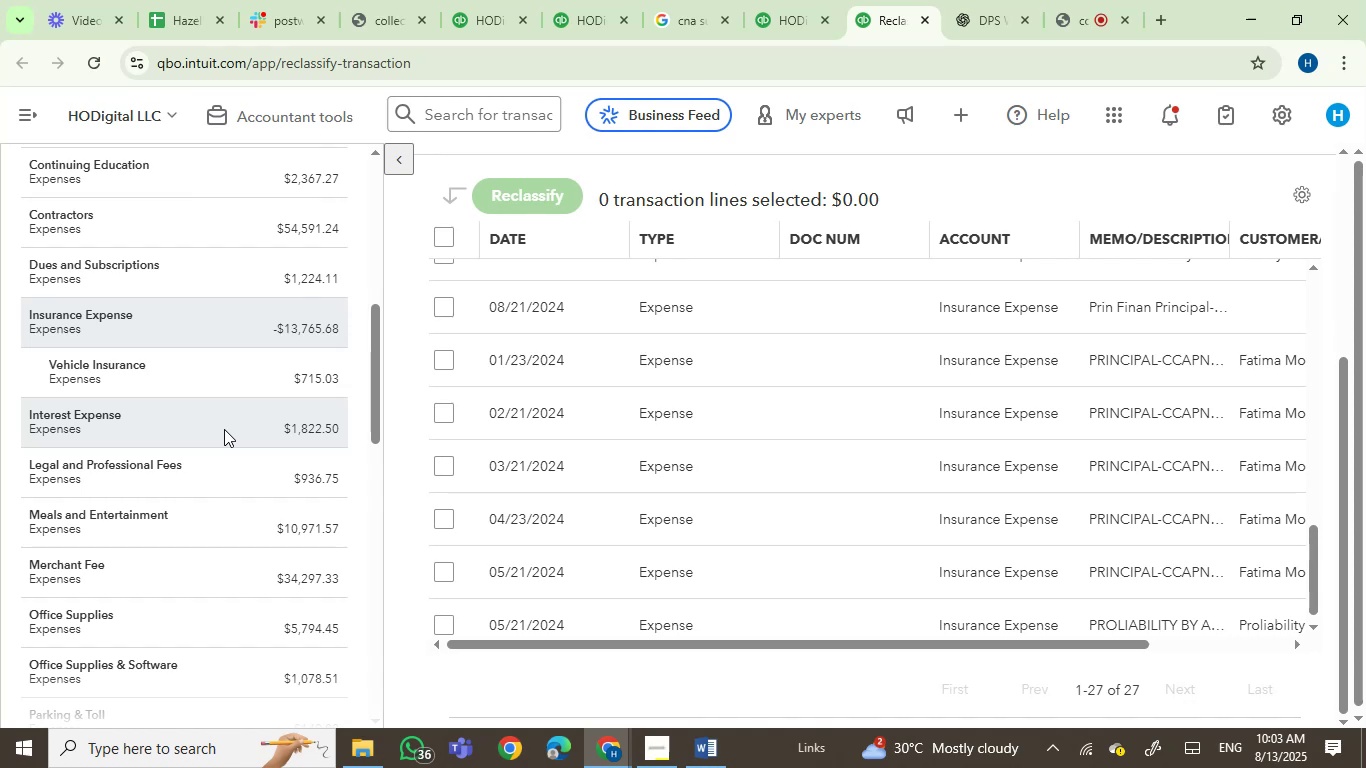 
left_click([224, 429])
 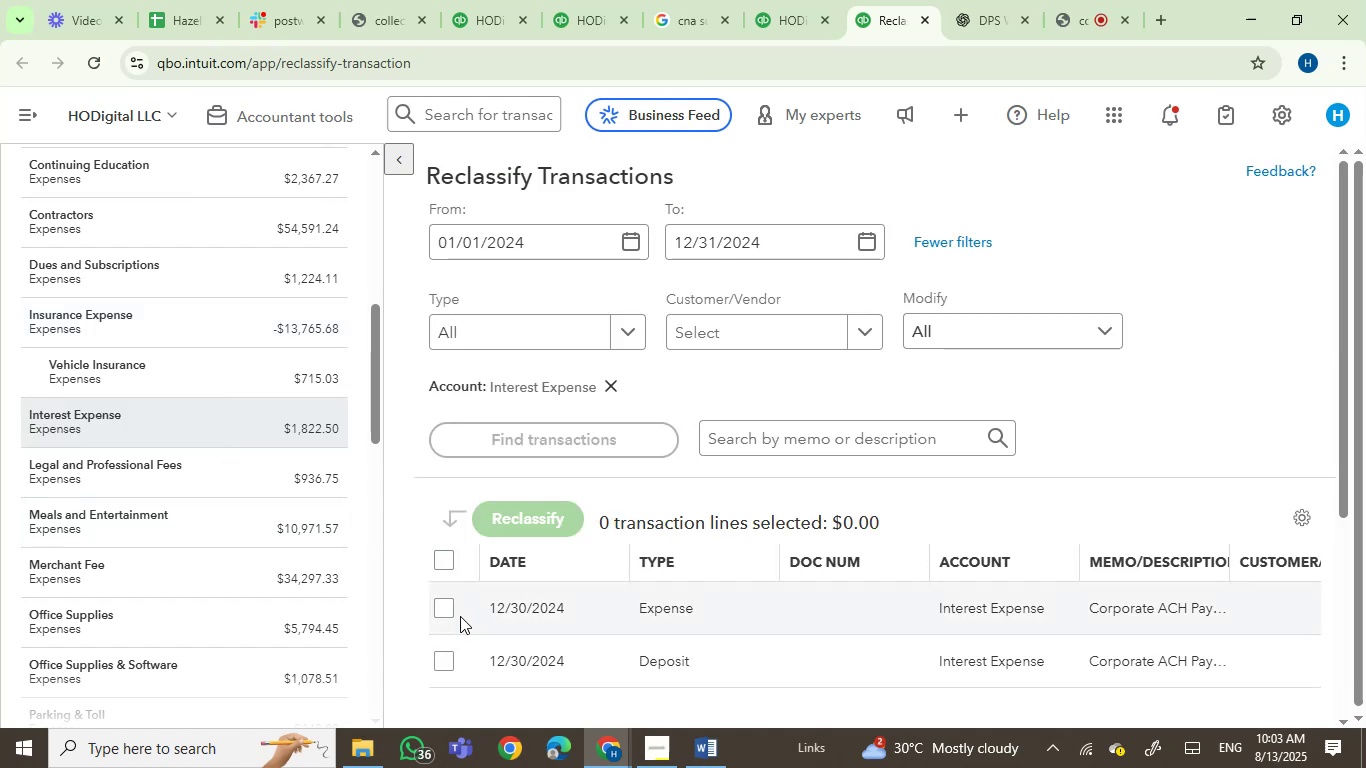 
left_click([435, 569])
 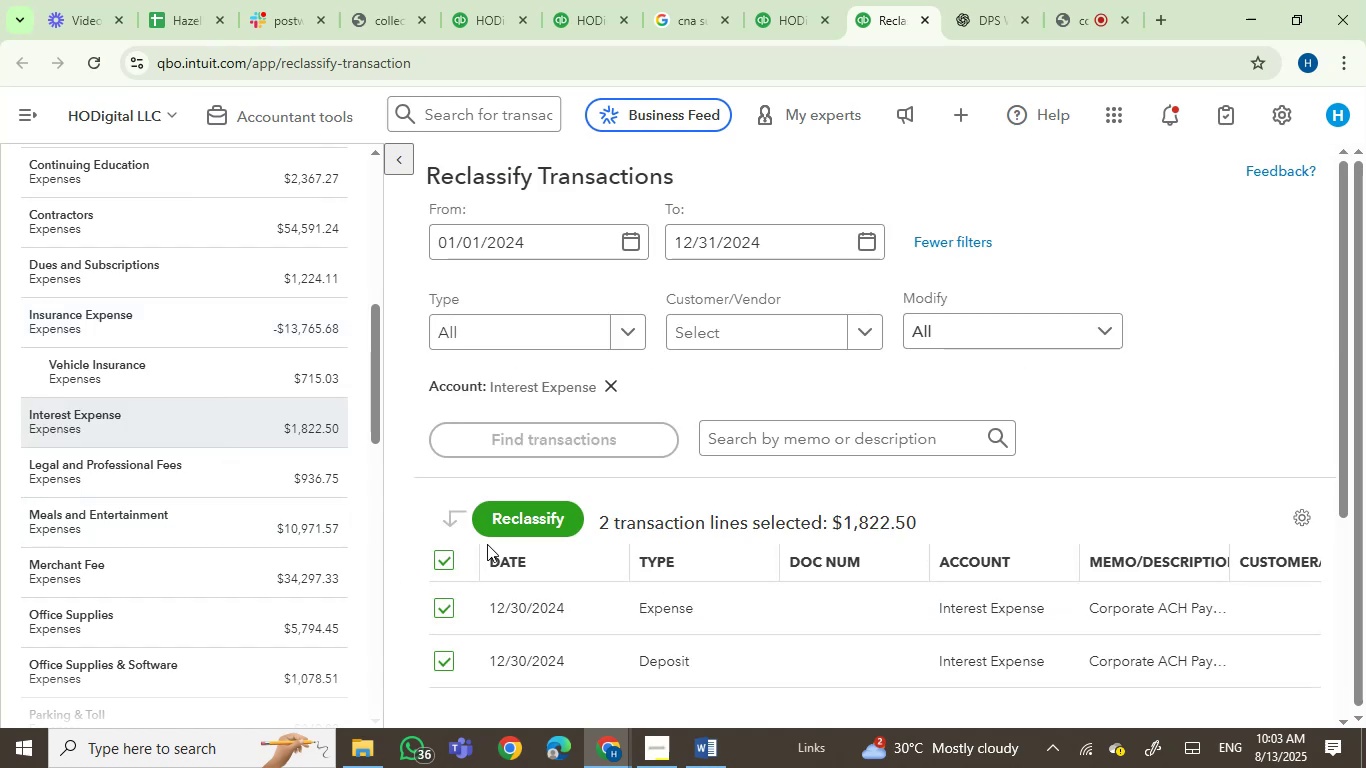 
left_click([512, 529])
 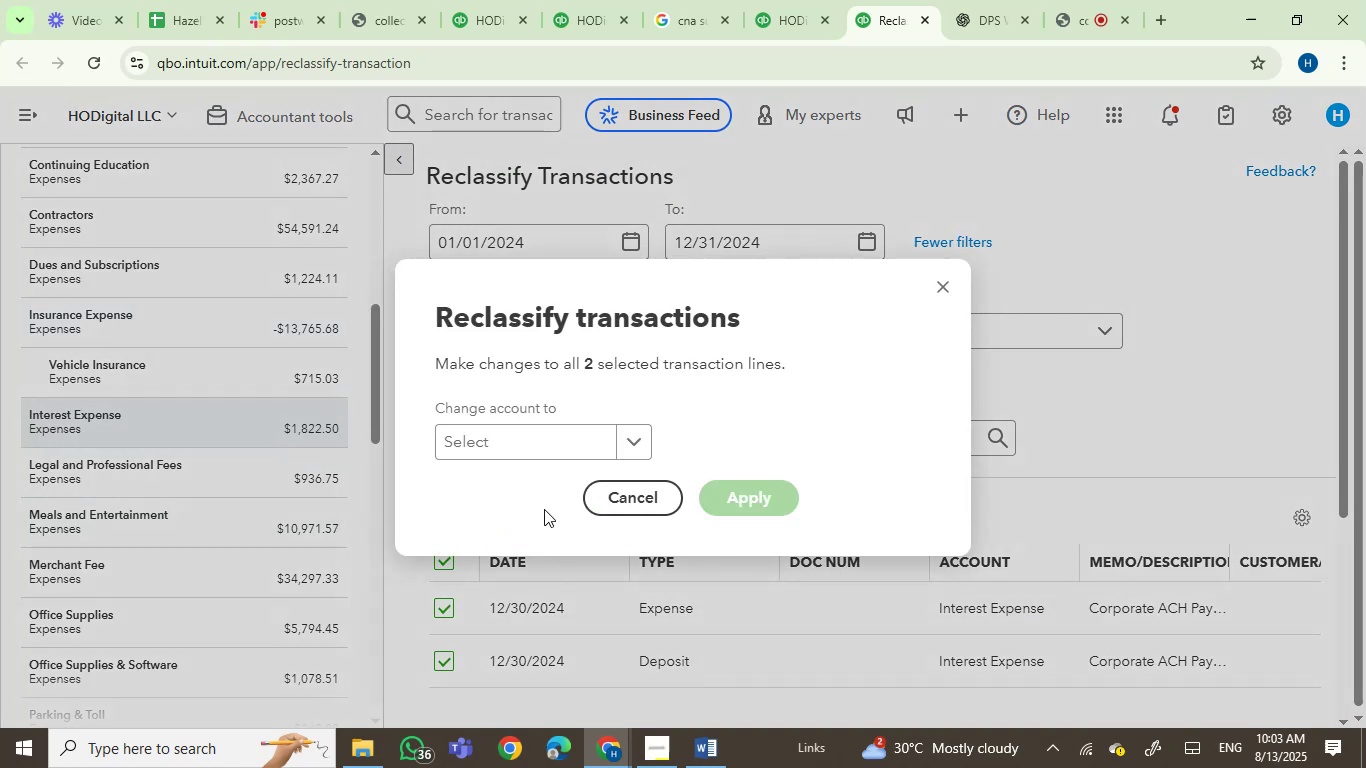 
left_click([527, 442])
 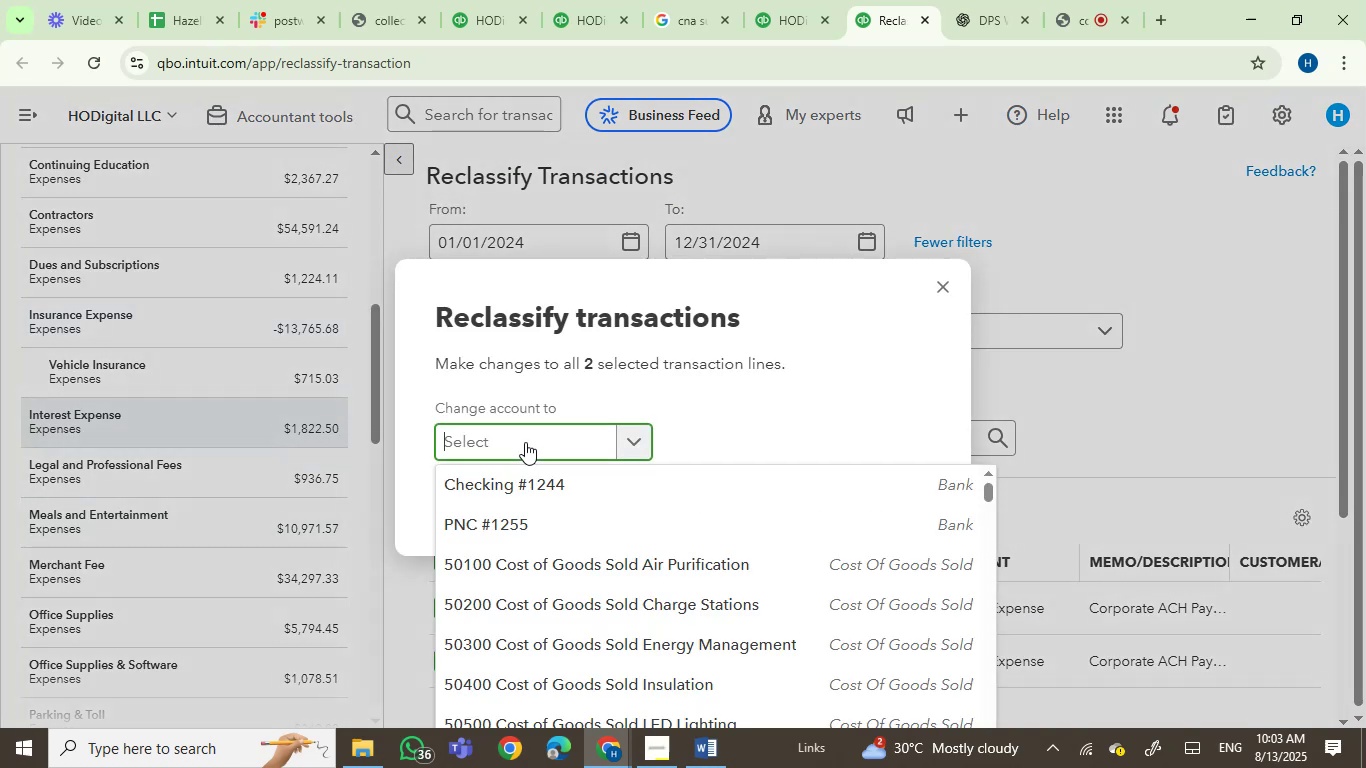 
type(CONRA)
 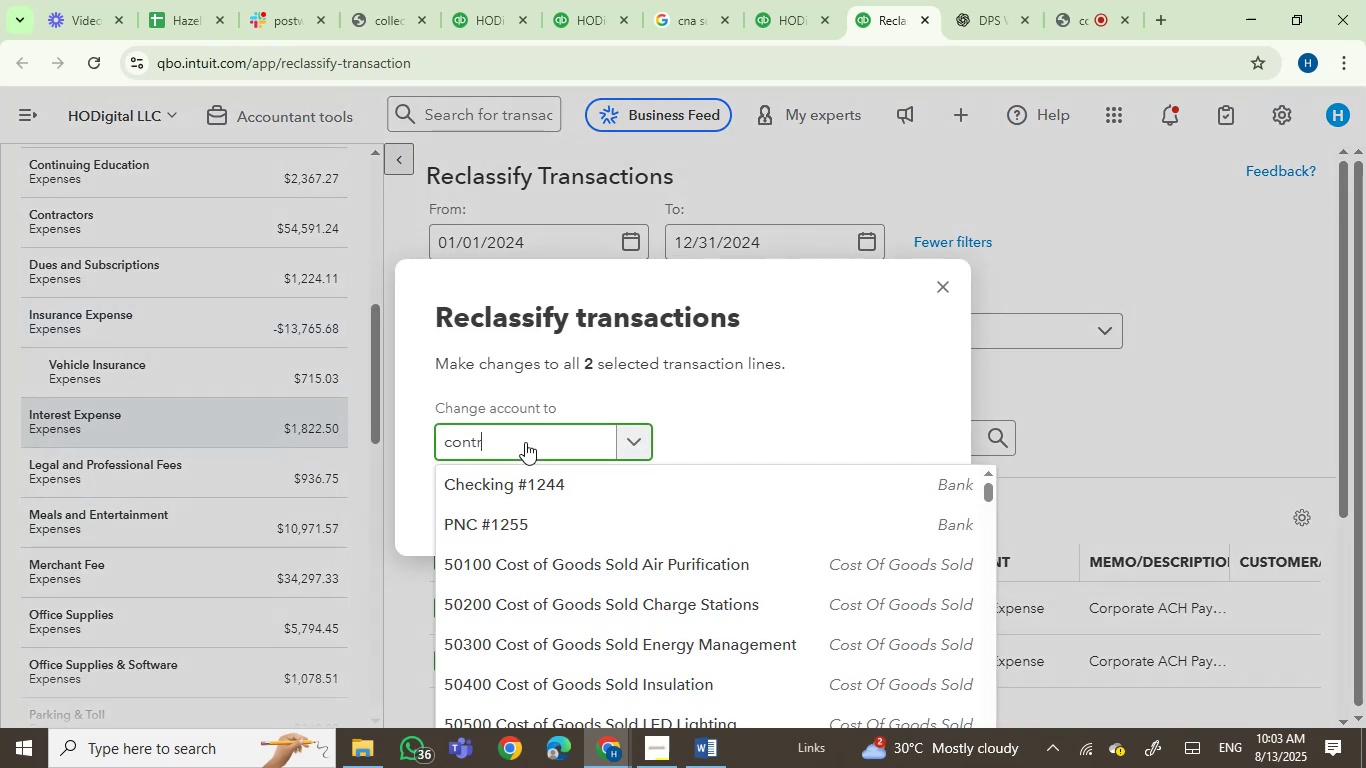 
hold_key(key=T, duration=0.37)
 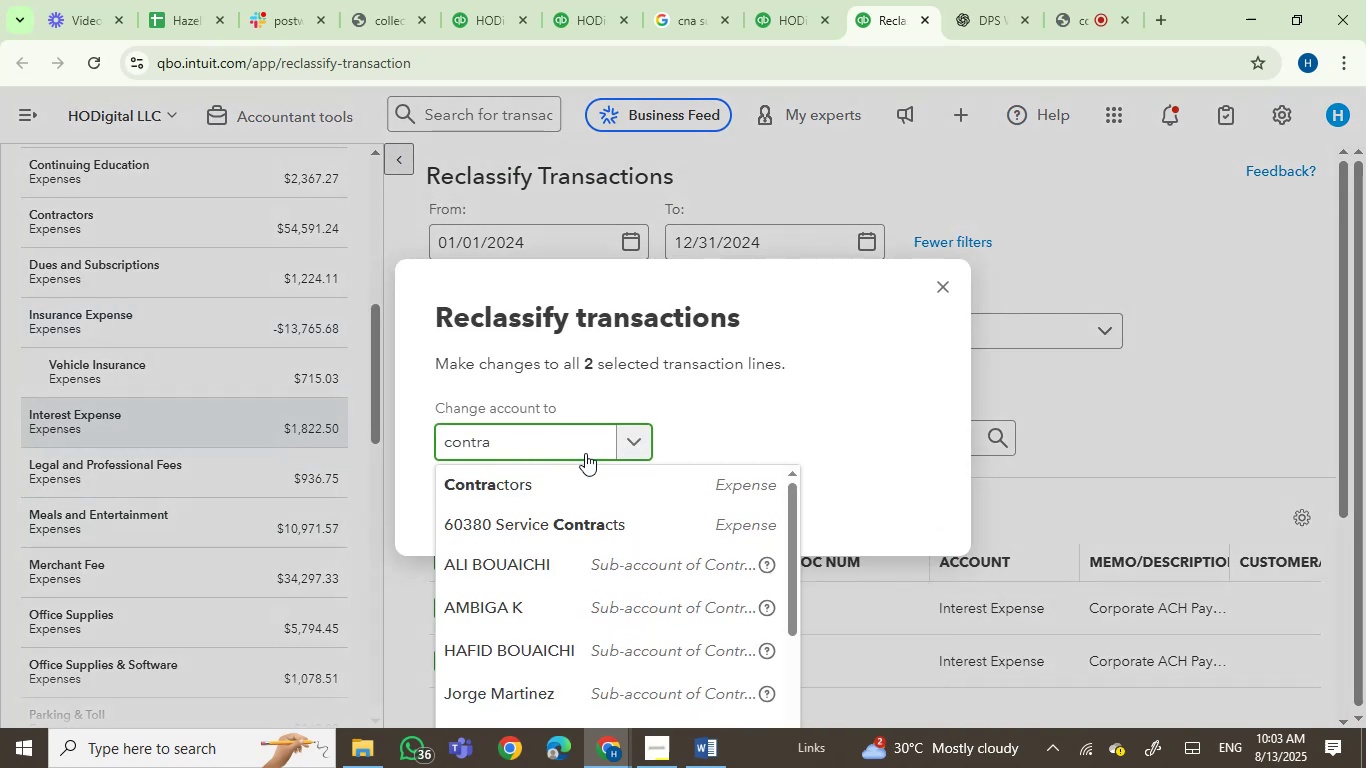 
left_click([556, 493])
 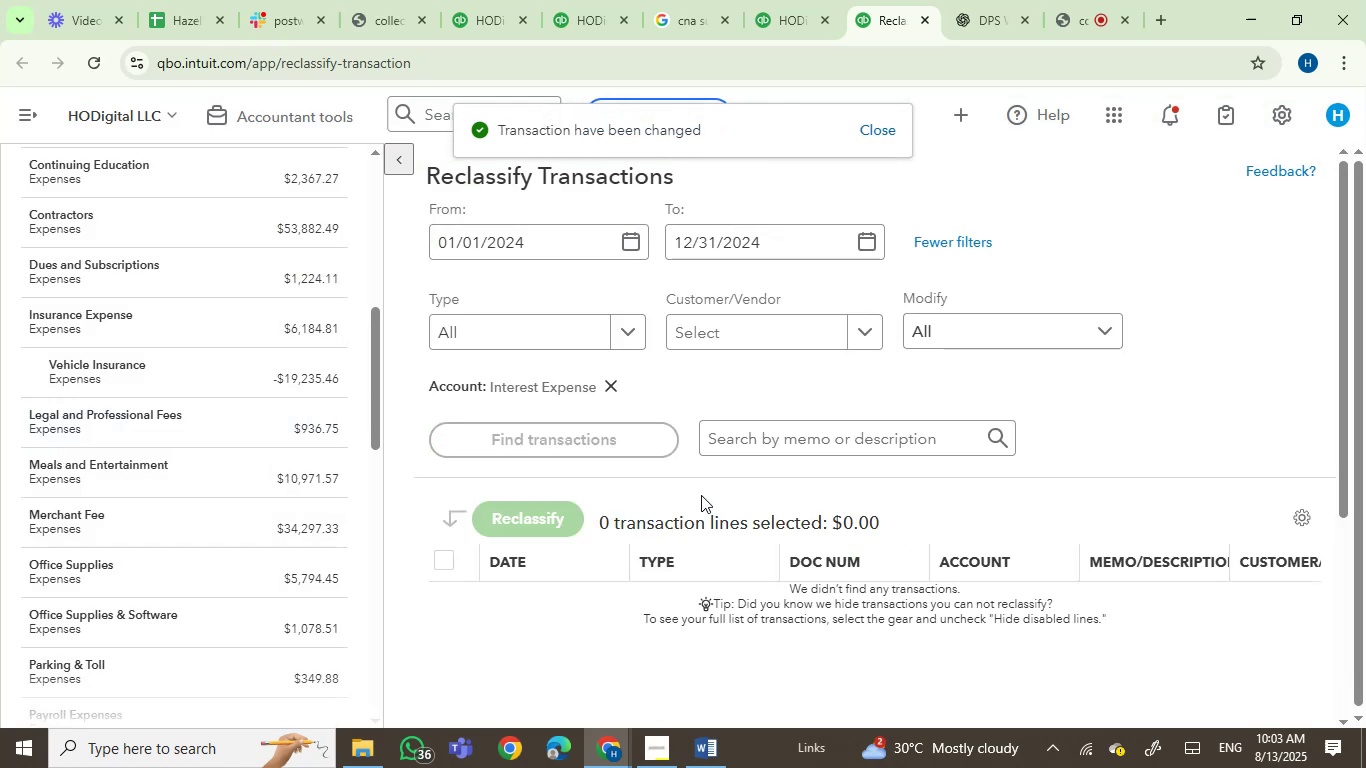 
wait(8.47)
 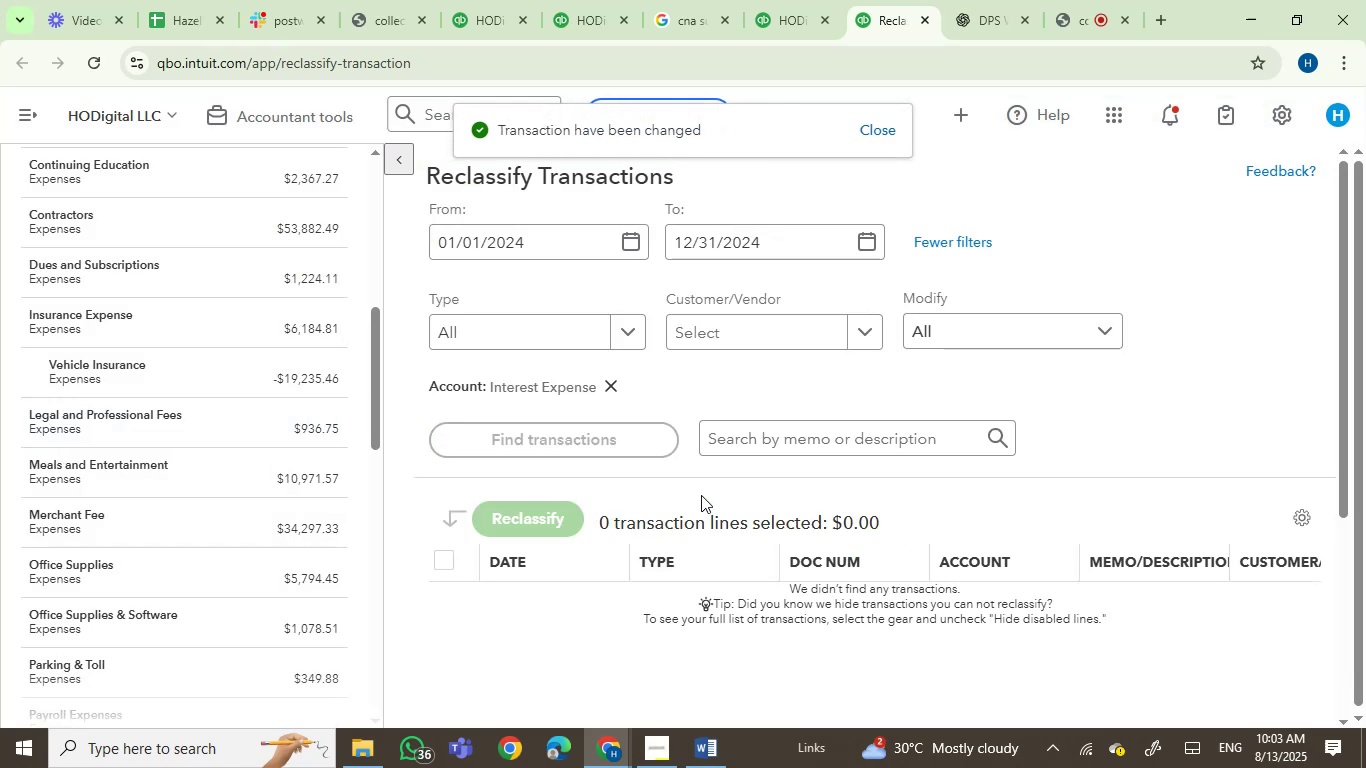 
left_click([242, 388])
 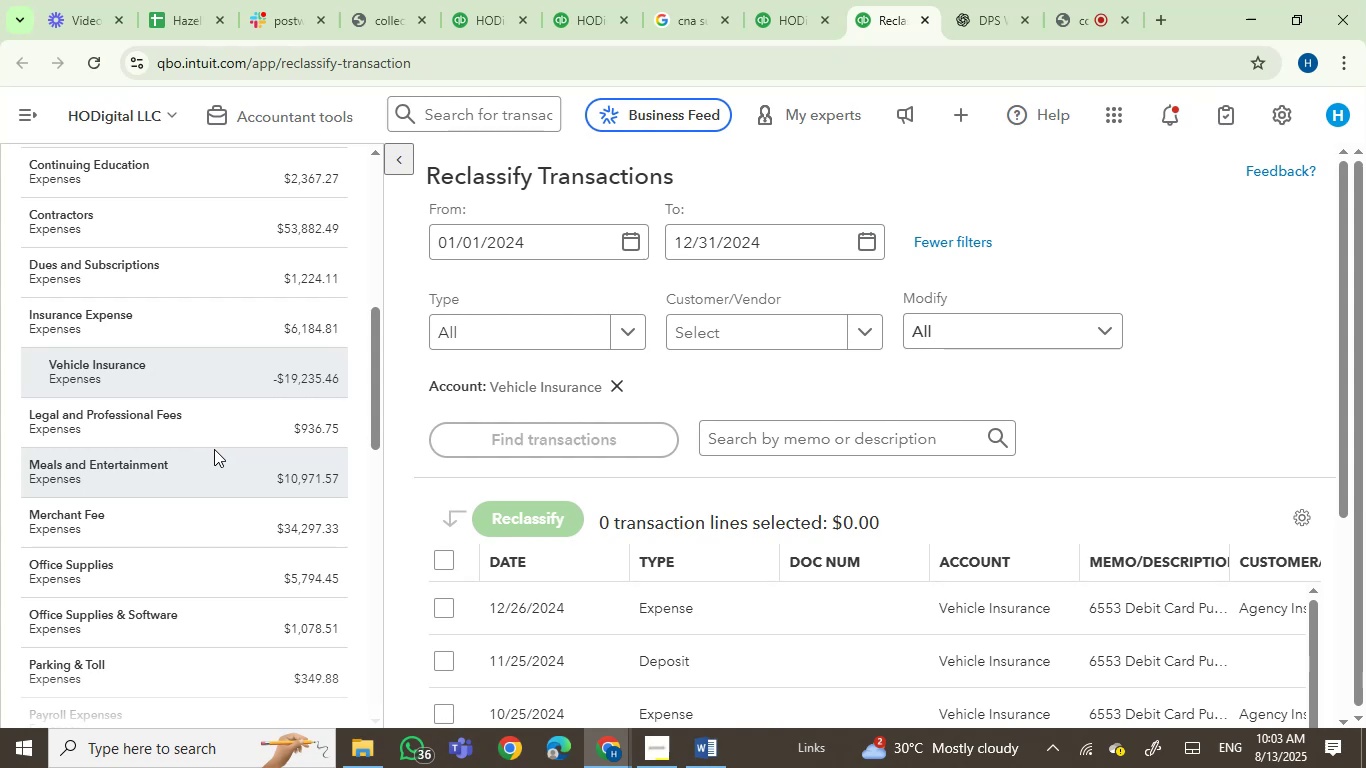 
scroll: coordinate [507, 476], scroll_direction: down, amount: 2.0
 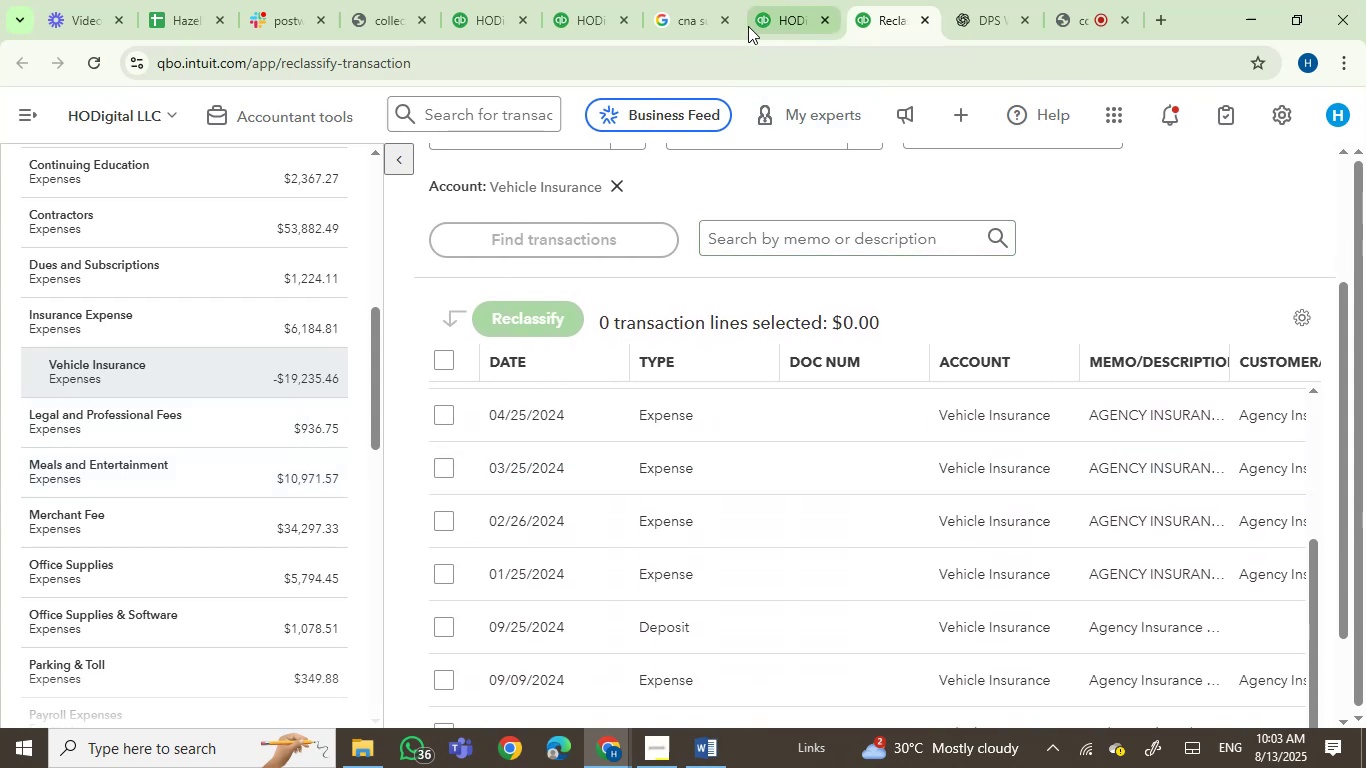 
left_click([757, 2])
 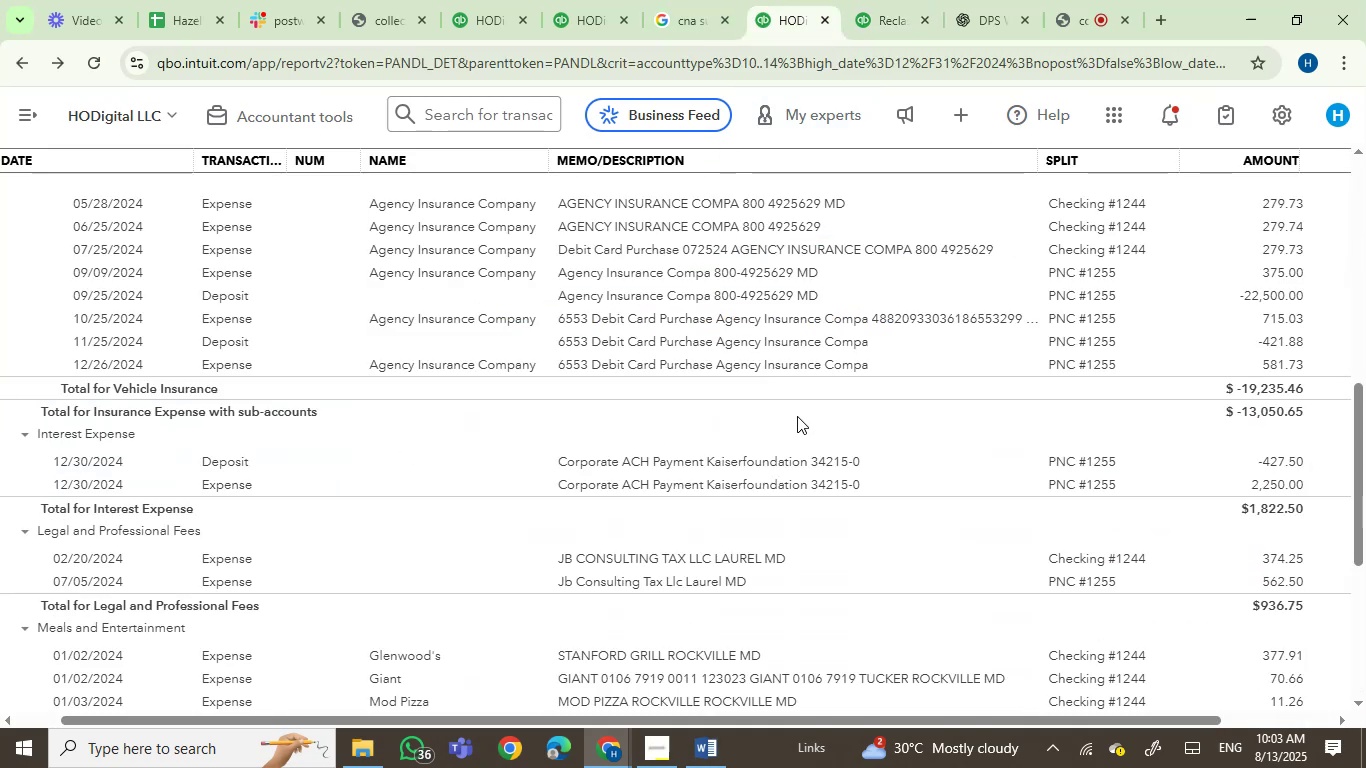 
scroll: coordinate [903, 489], scroll_direction: down, amount: 6.0
 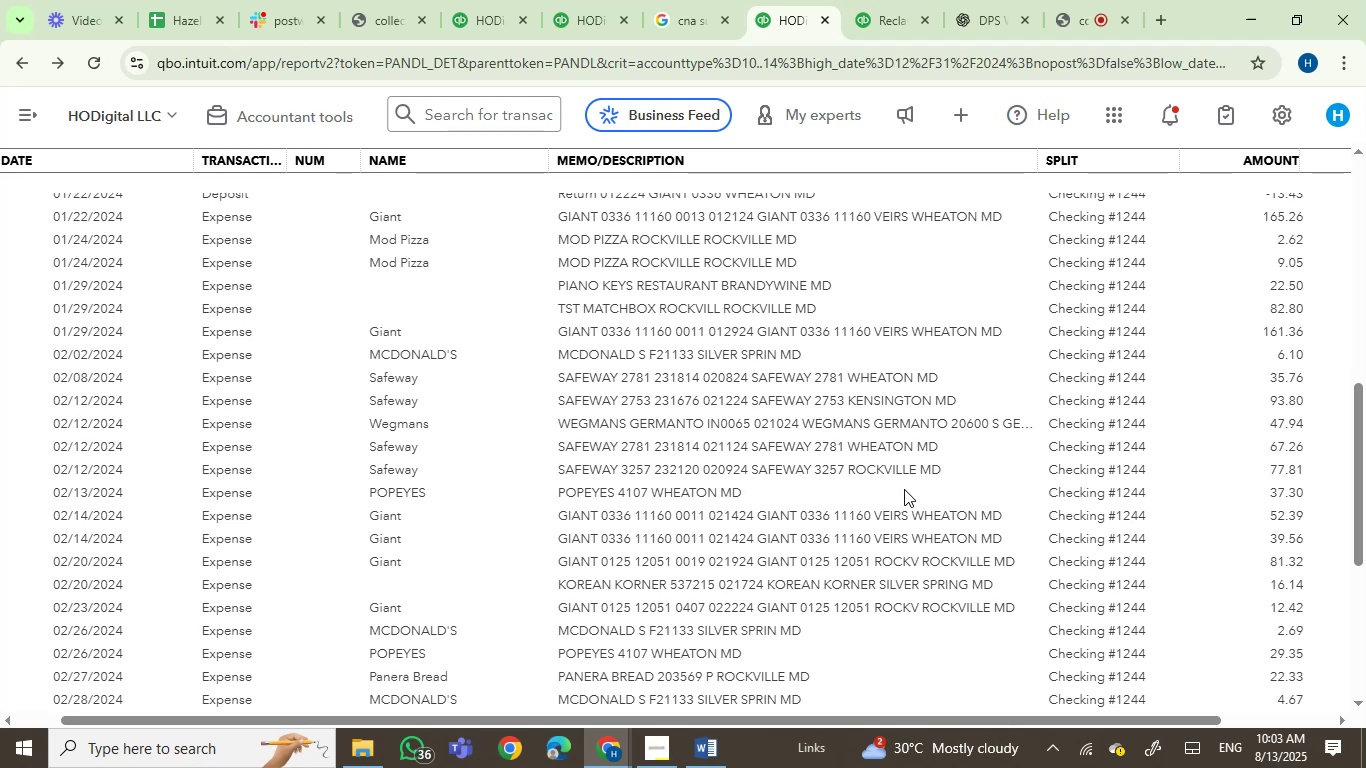 
wait(7.91)
 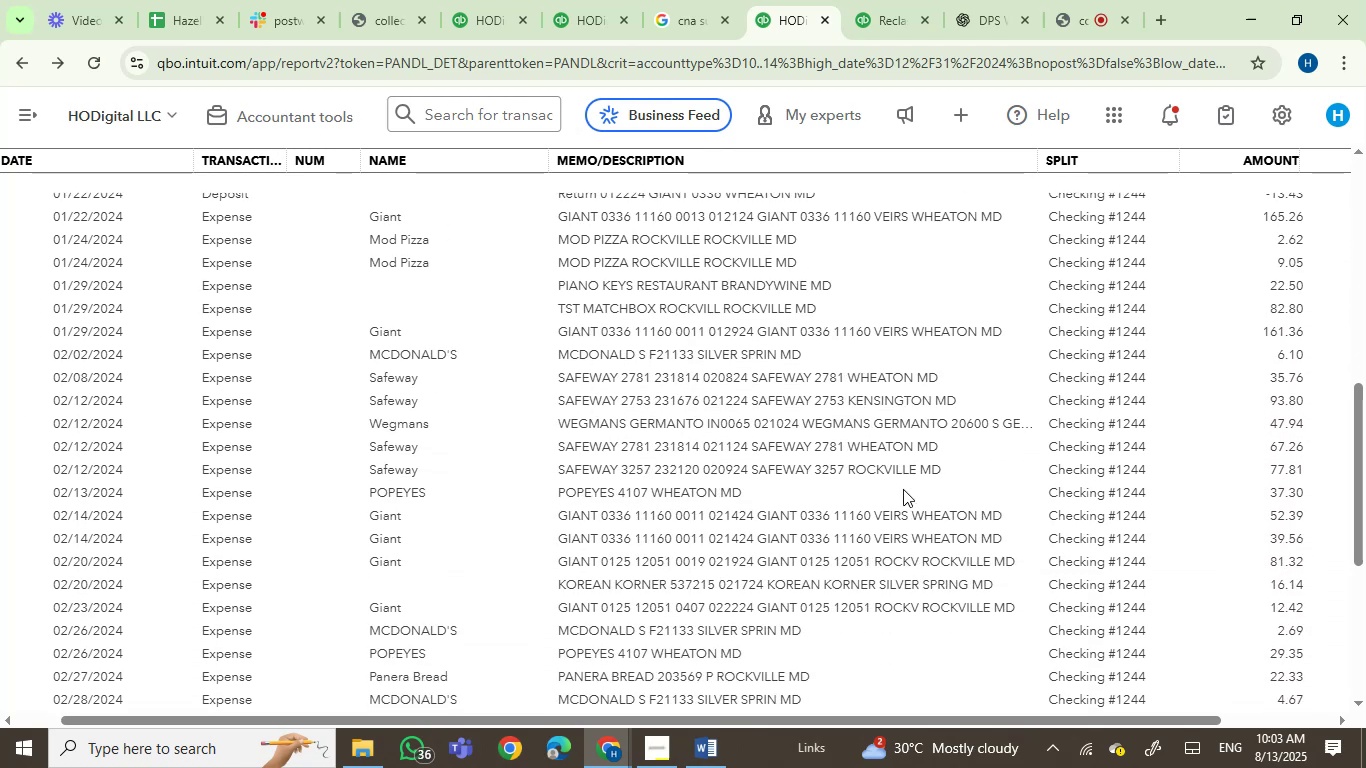 
scroll: coordinate [904, 491], scroll_direction: down, amount: 13.0
 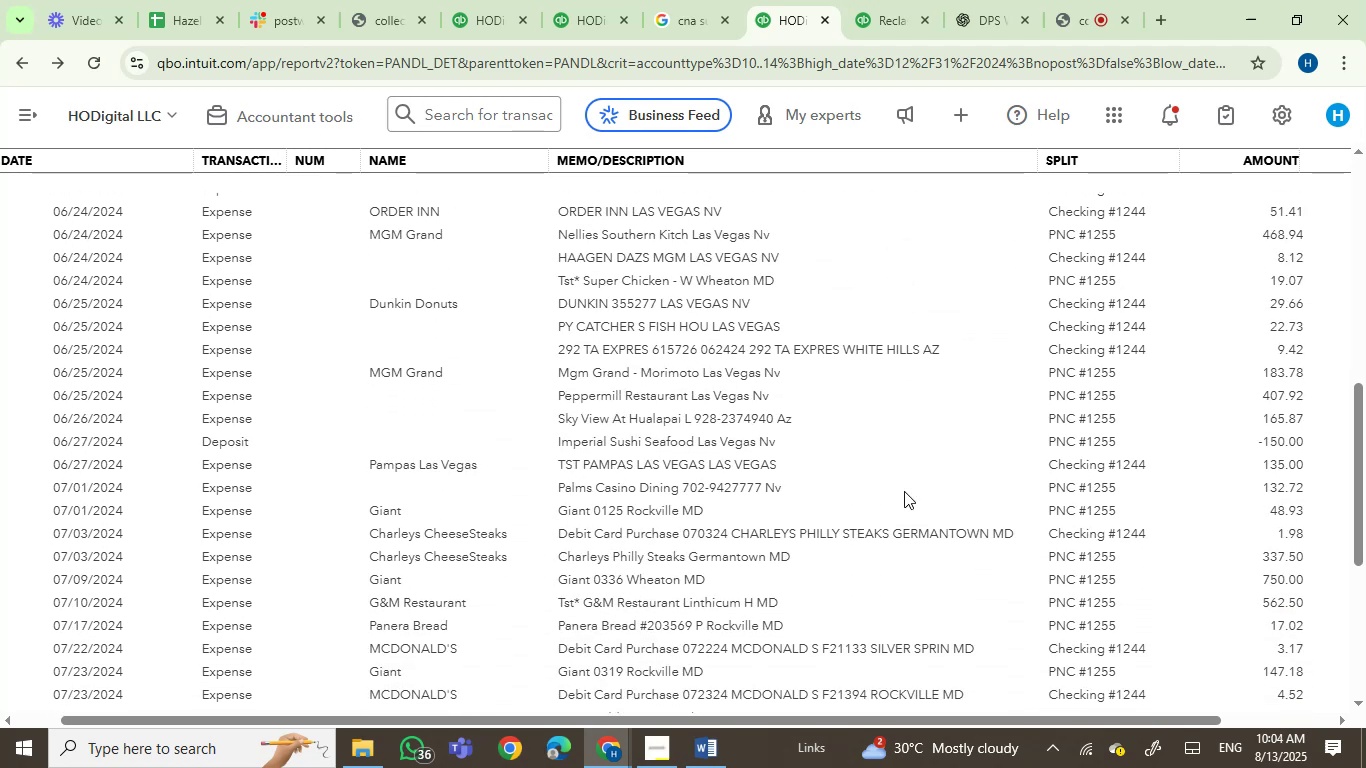 
wait(7.43)
 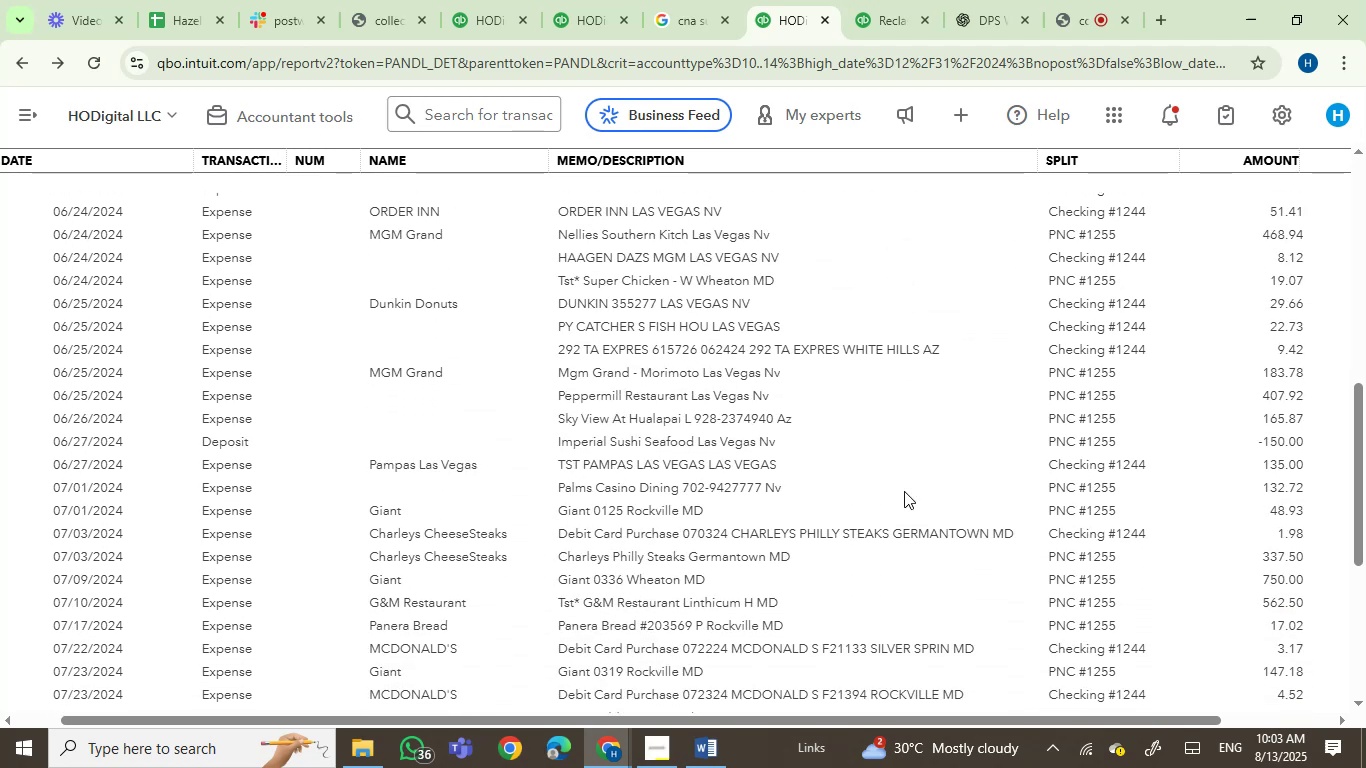 
scroll: coordinate [904, 491], scroll_direction: down, amount: 3.0
 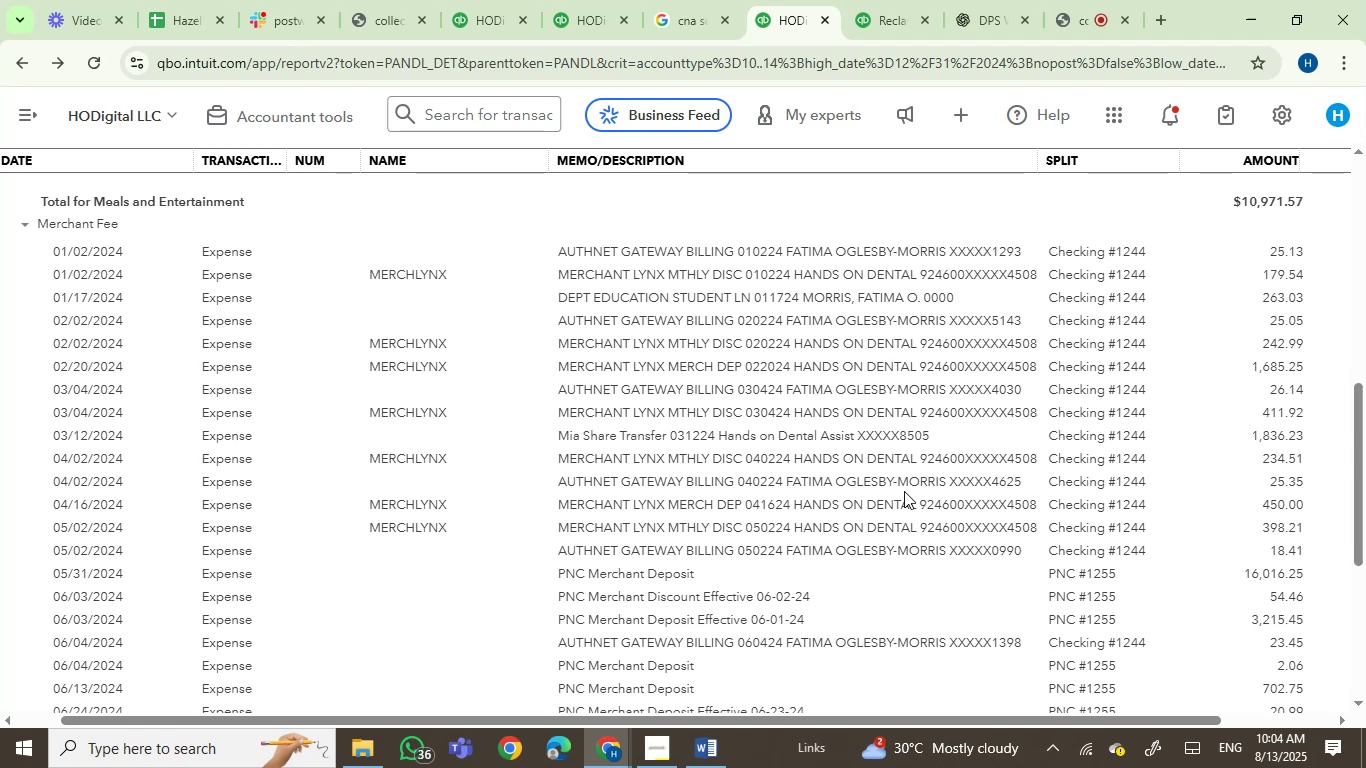 
wait(30.54)
 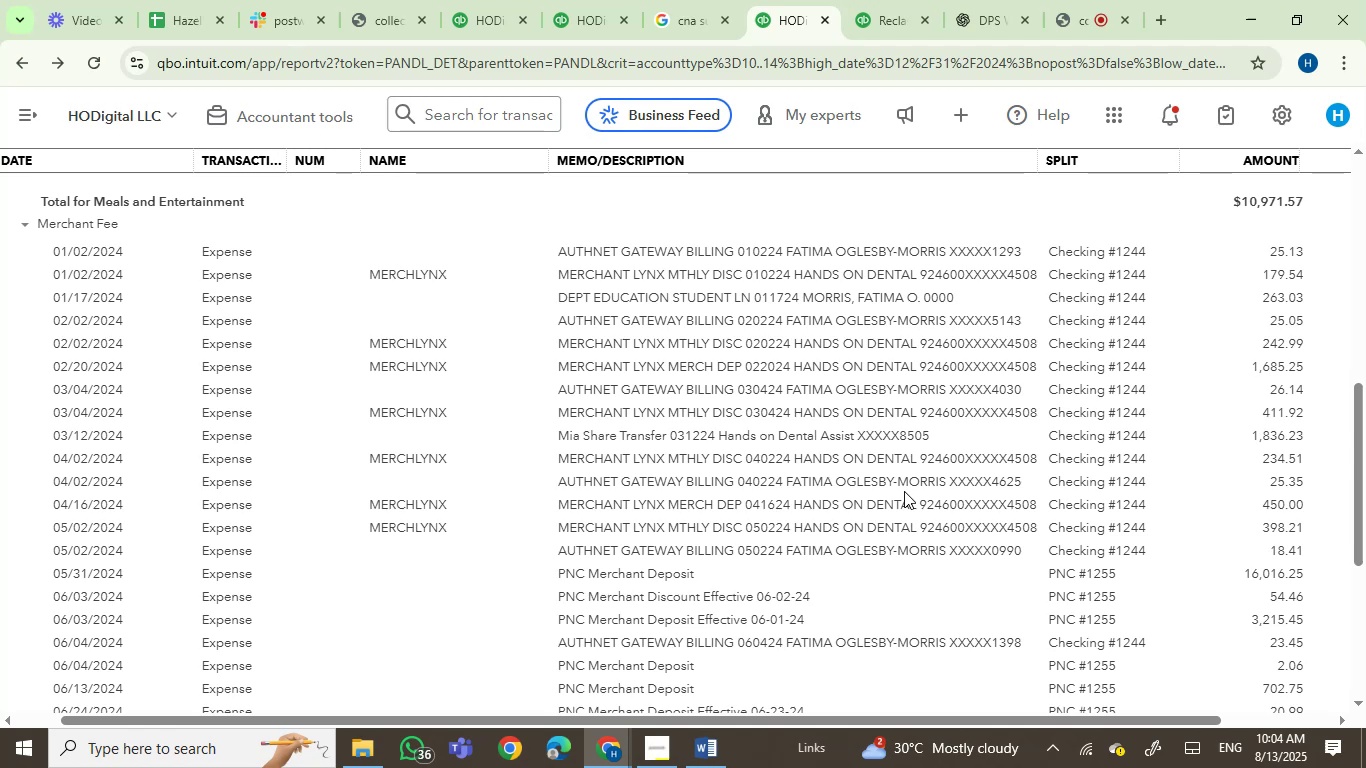 
scroll: coordinate [854, 544], scroll_direction: down, amount: 2.0
 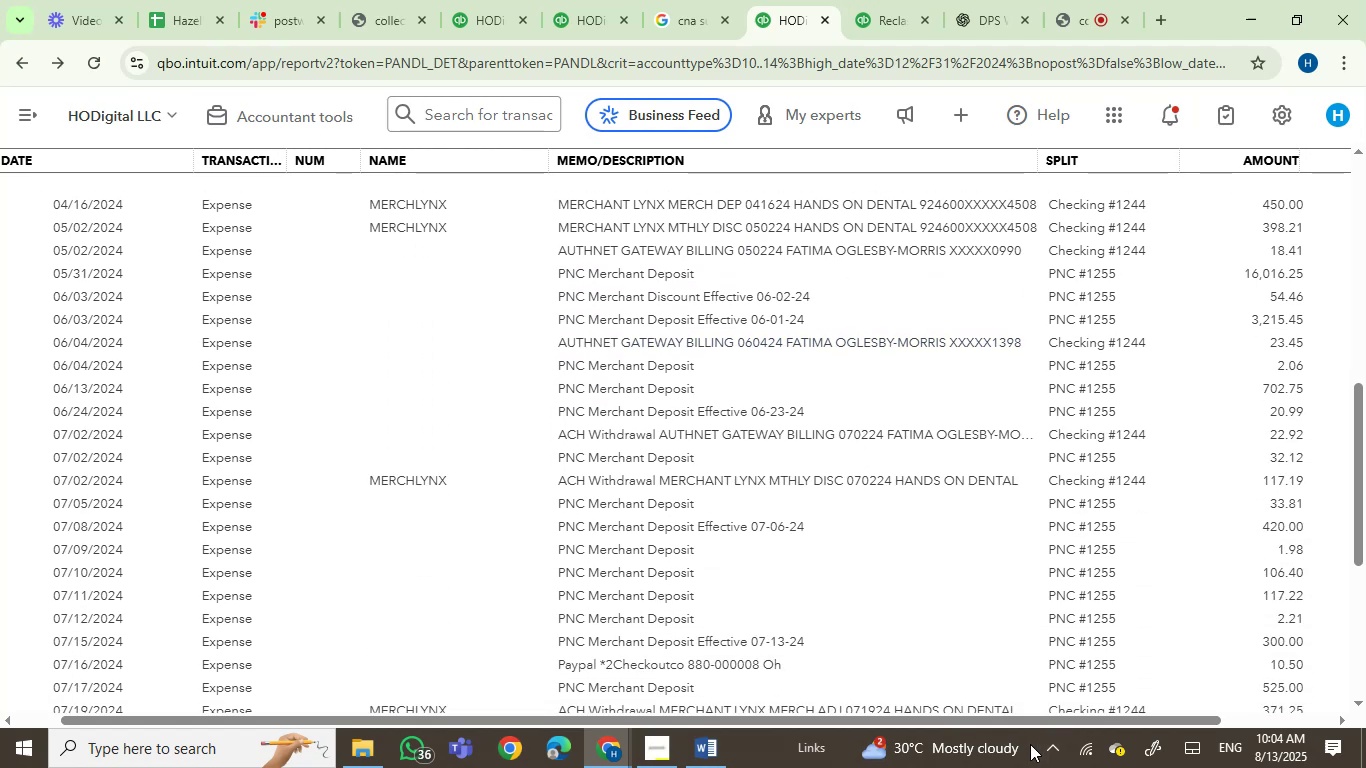 
left_click([1043, 747])
 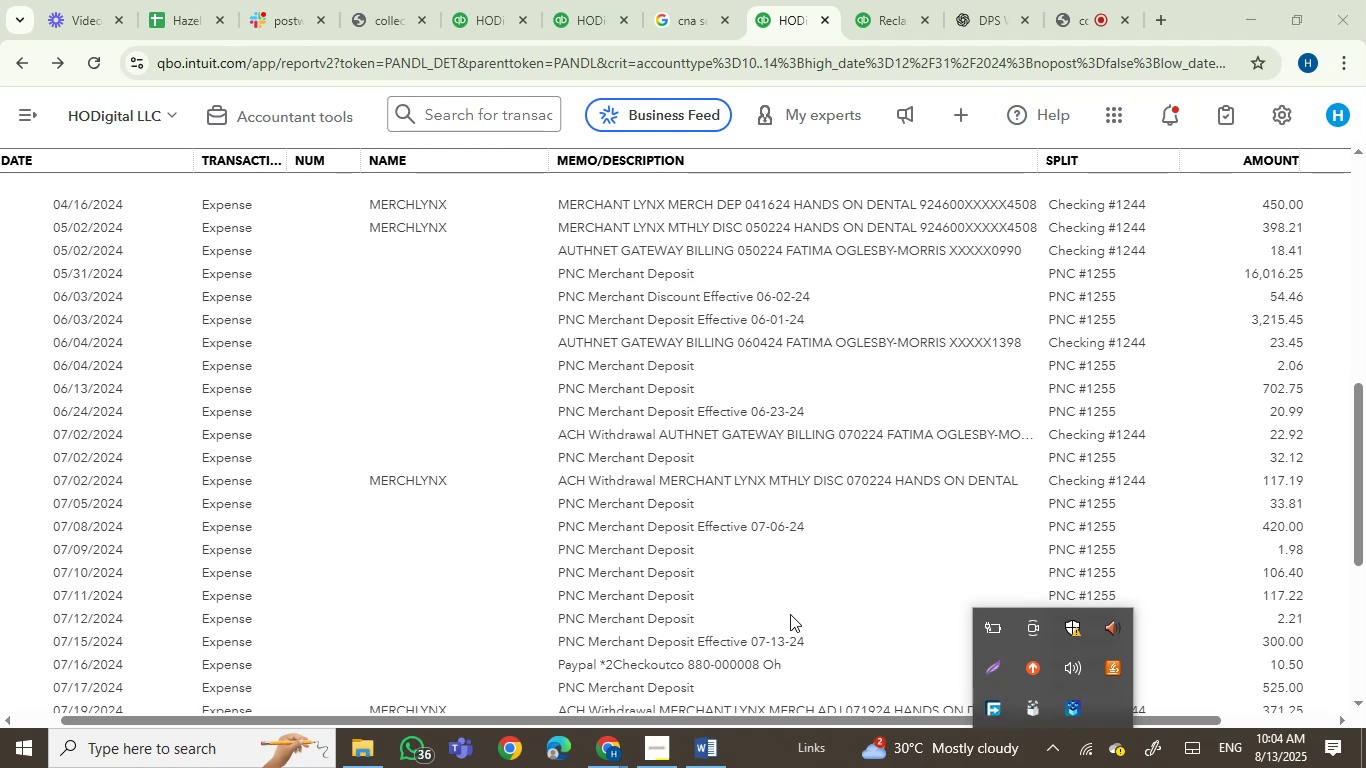 
wait(10.63)
 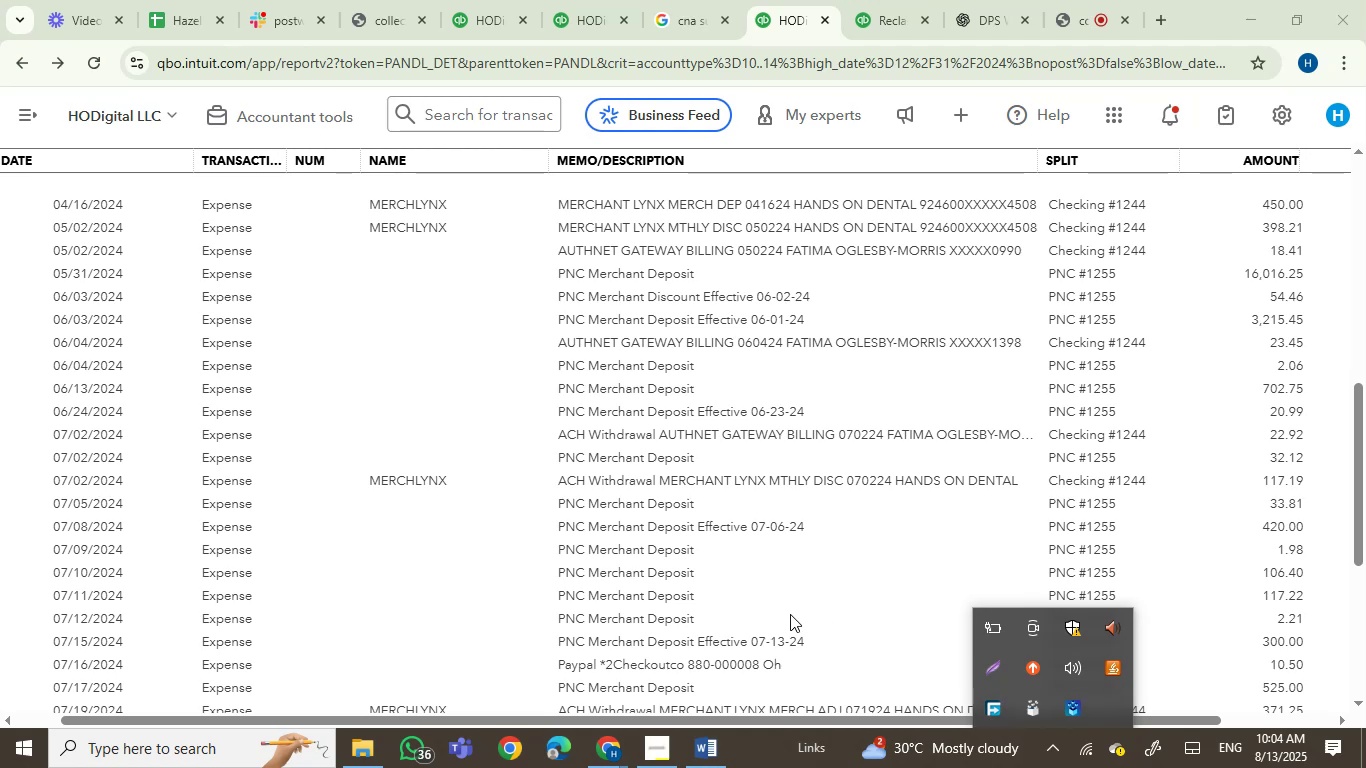 
left_click([615, 592])
 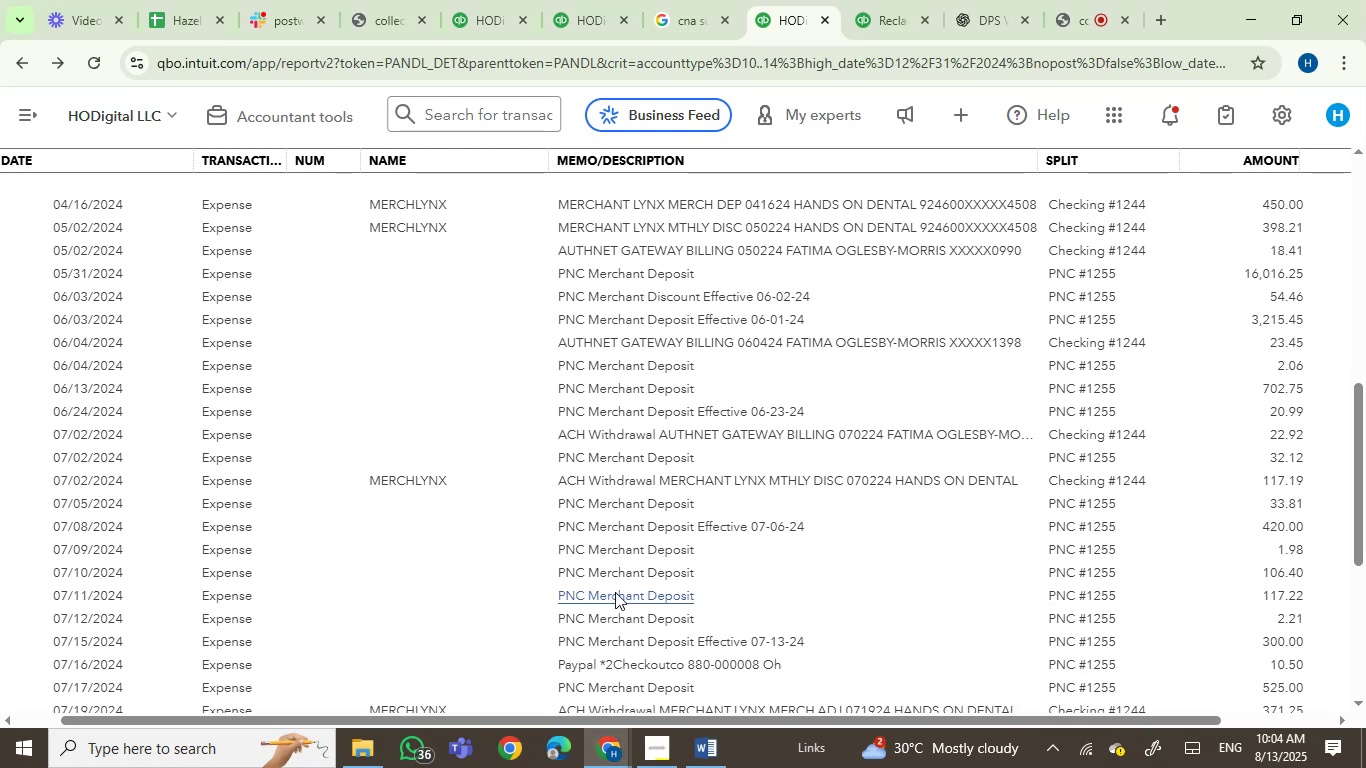 
scroll: coordinate [615, 592], scroll_direction: down, amount: 3.0
 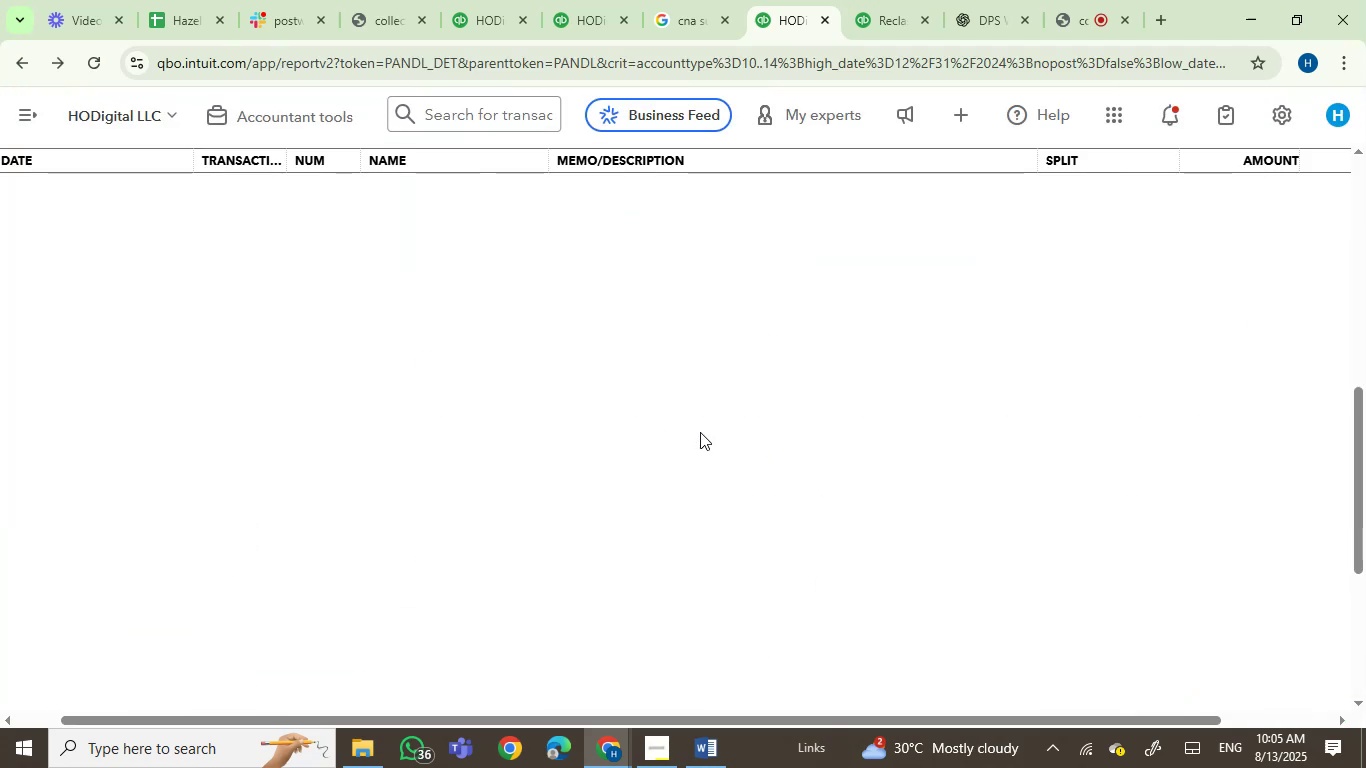 
wait(18.58)
 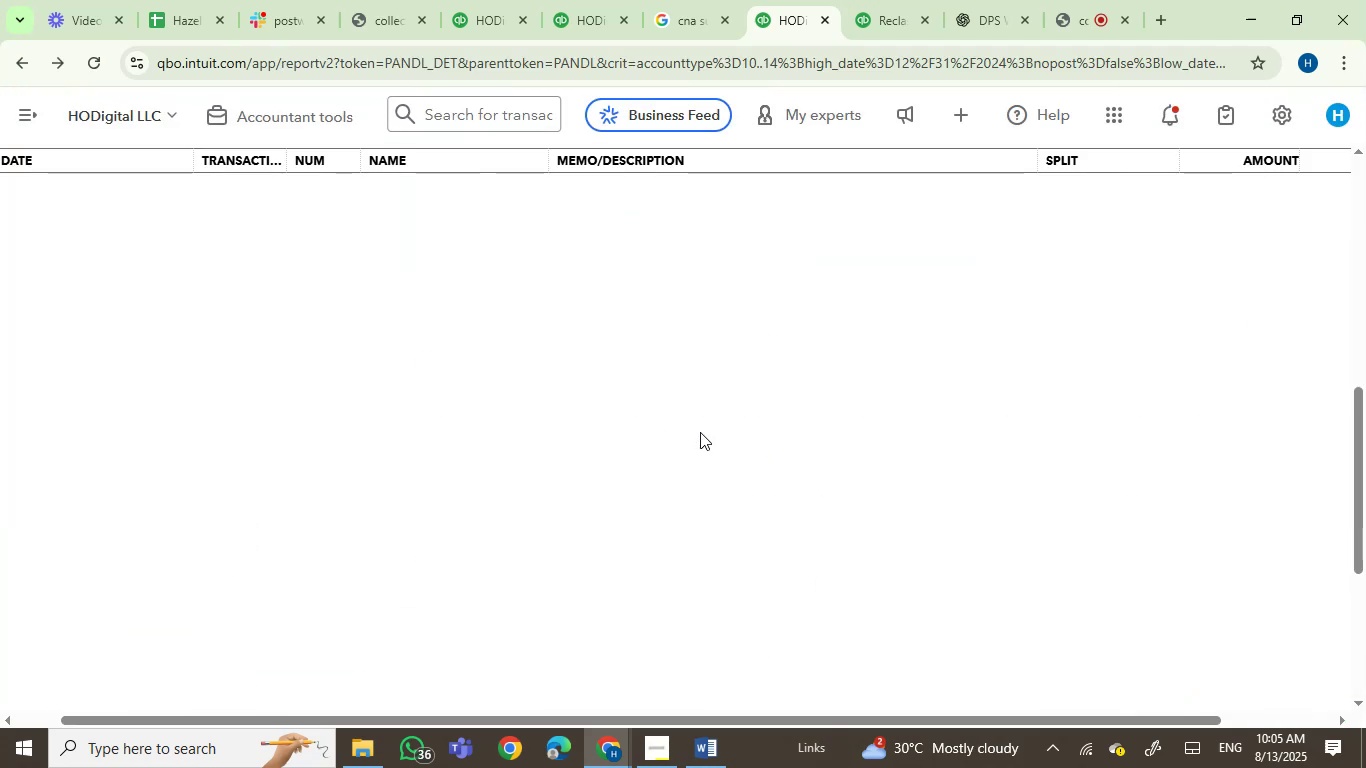 
scroll: coordinate [789, 518], scroll_direction: down, amount: 11.0
 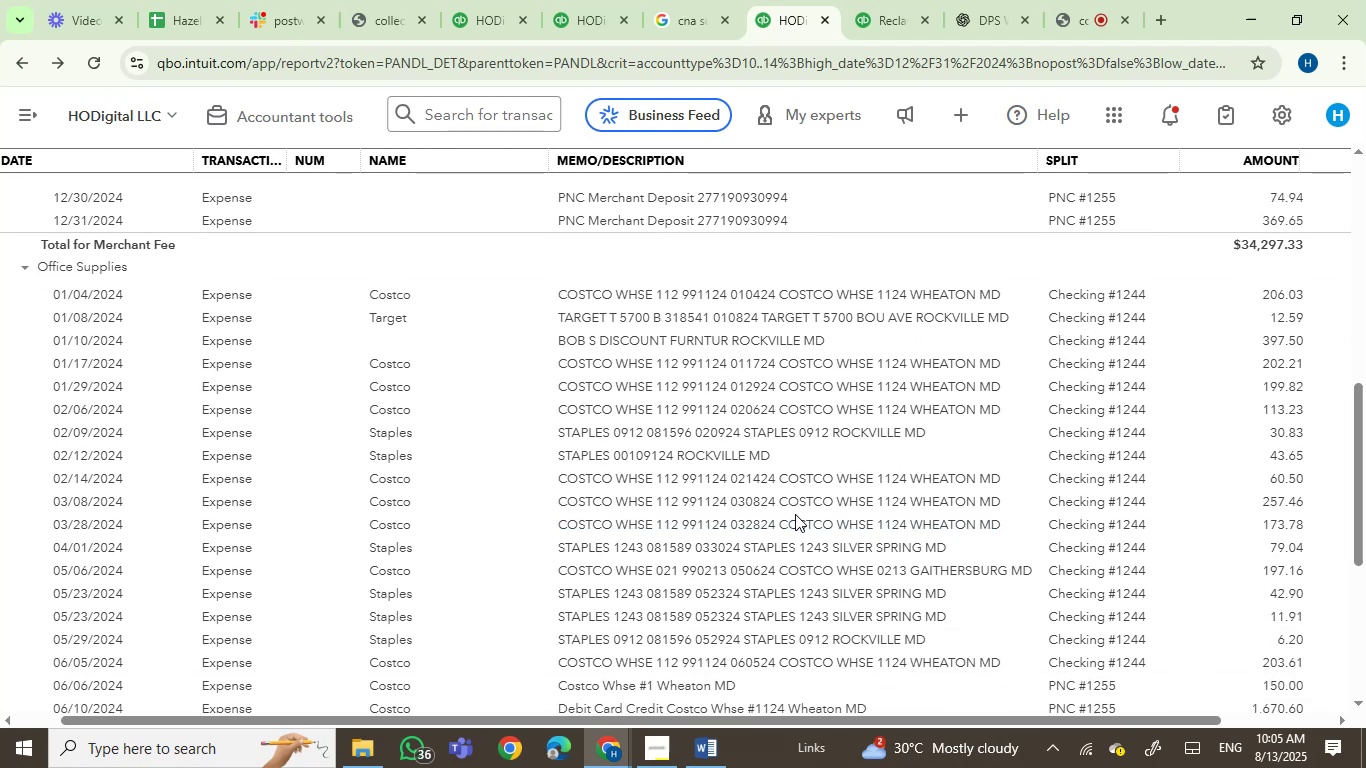 
wait(8.78)
 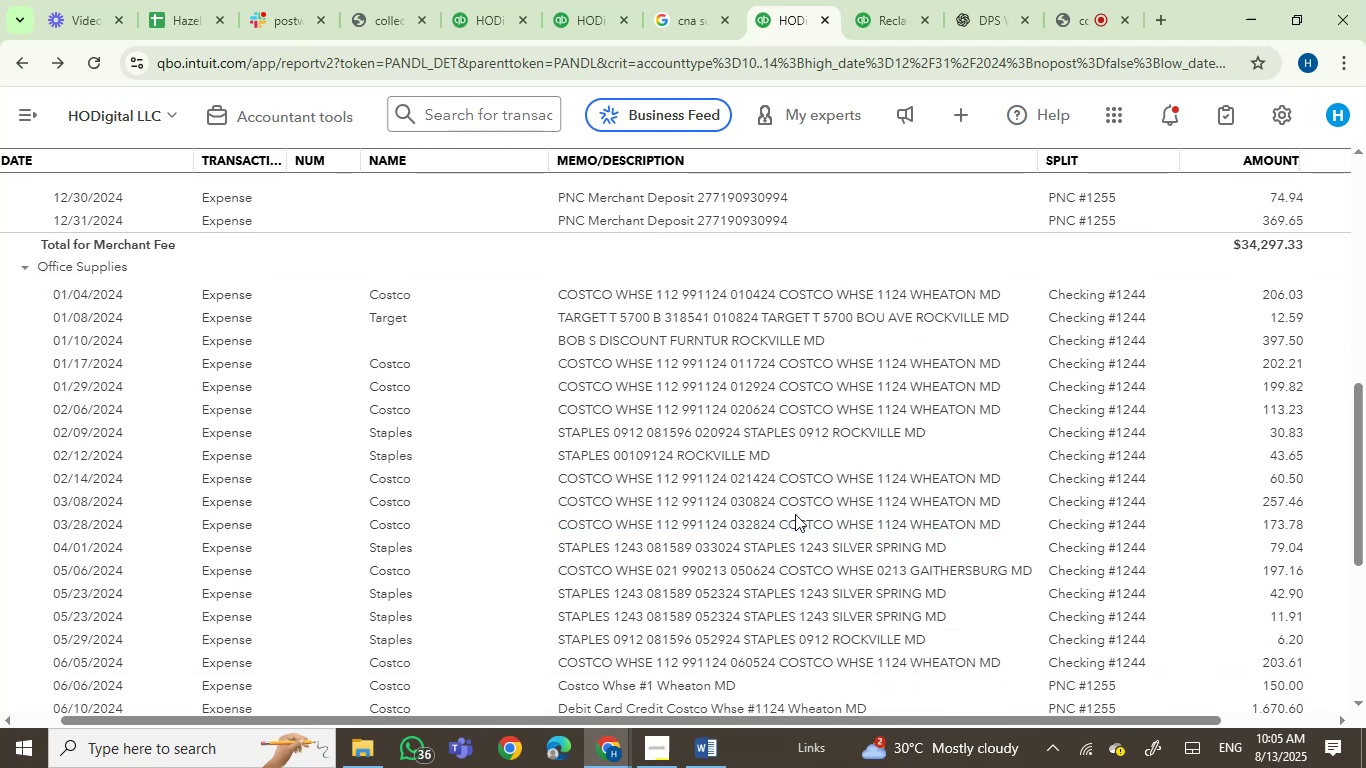 
scroll: coordinate [795, 514], scroll_direction: down, amount: 1.0
 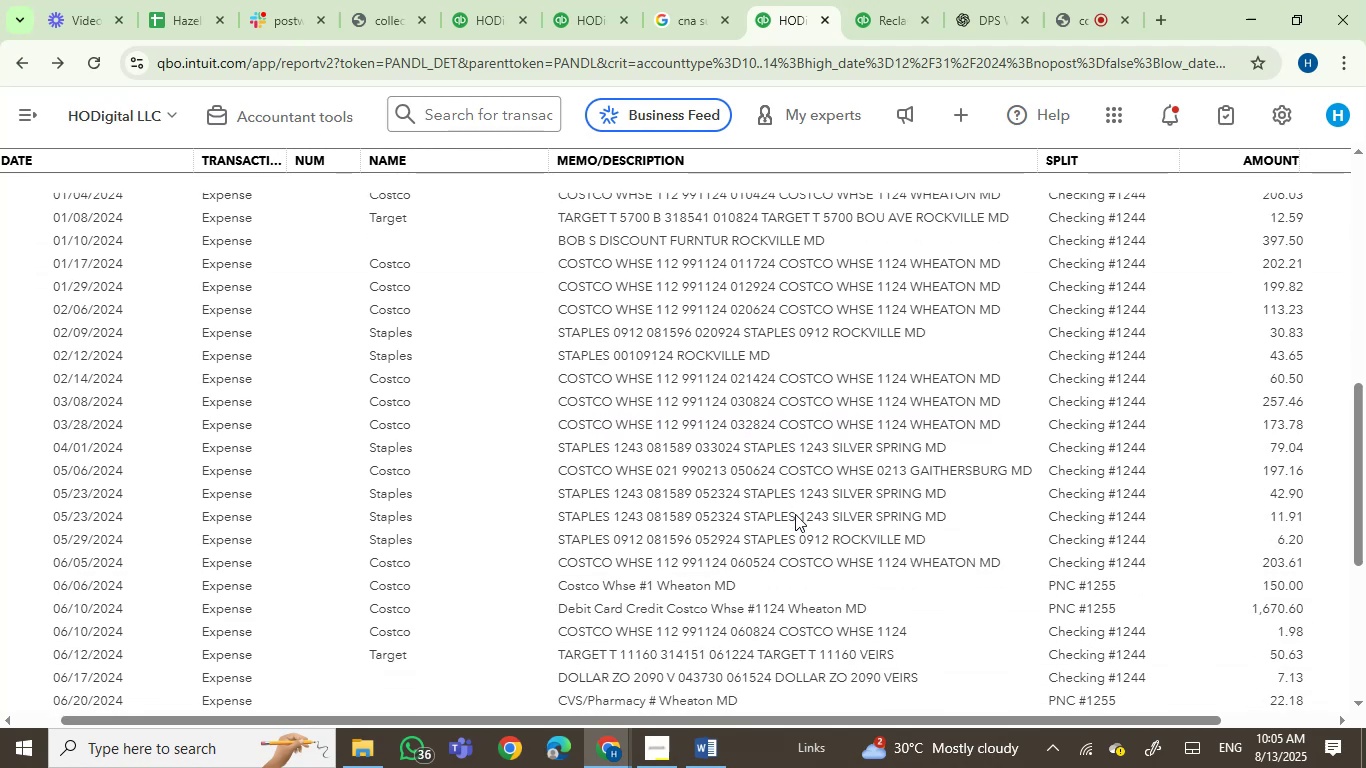 
scroll: coordinate [795, 514], scroll_direction: up, amount: 1.0
 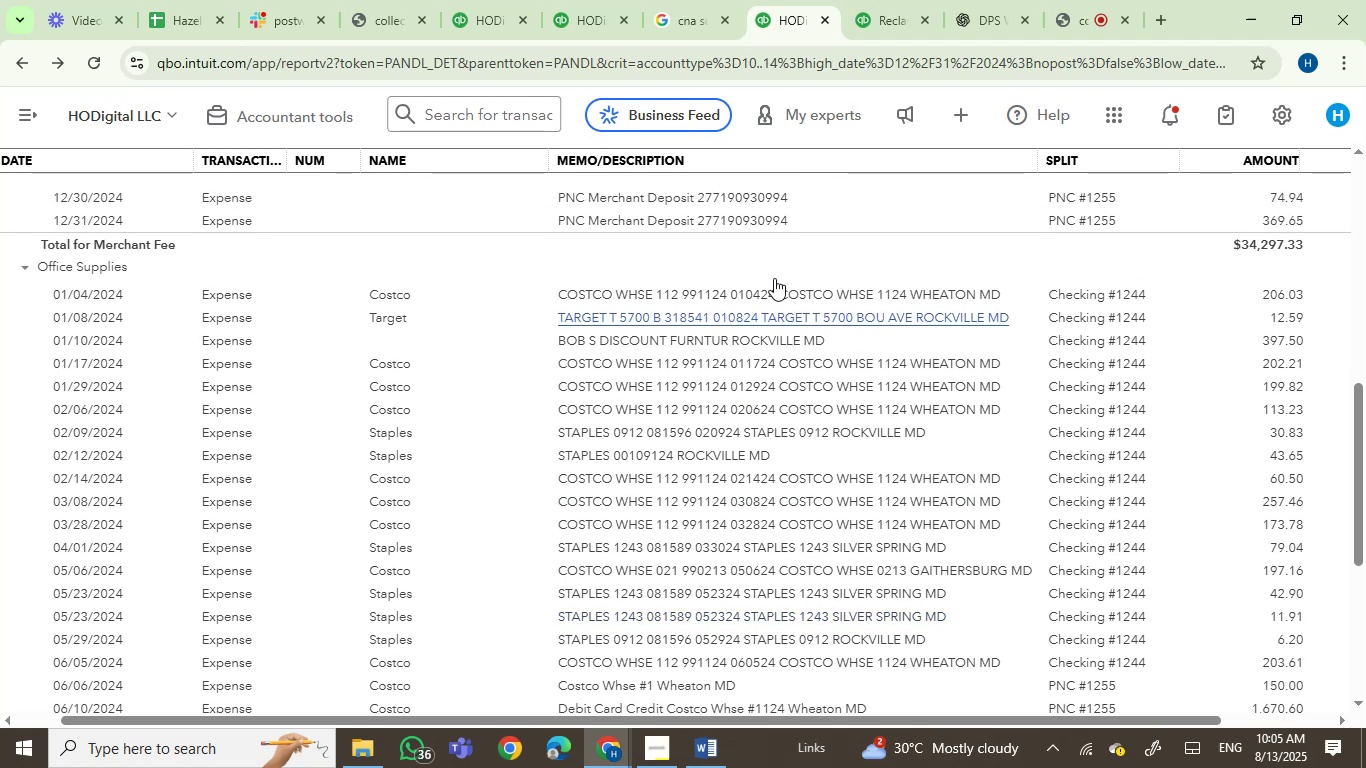 
mouse_move([876, 19])
 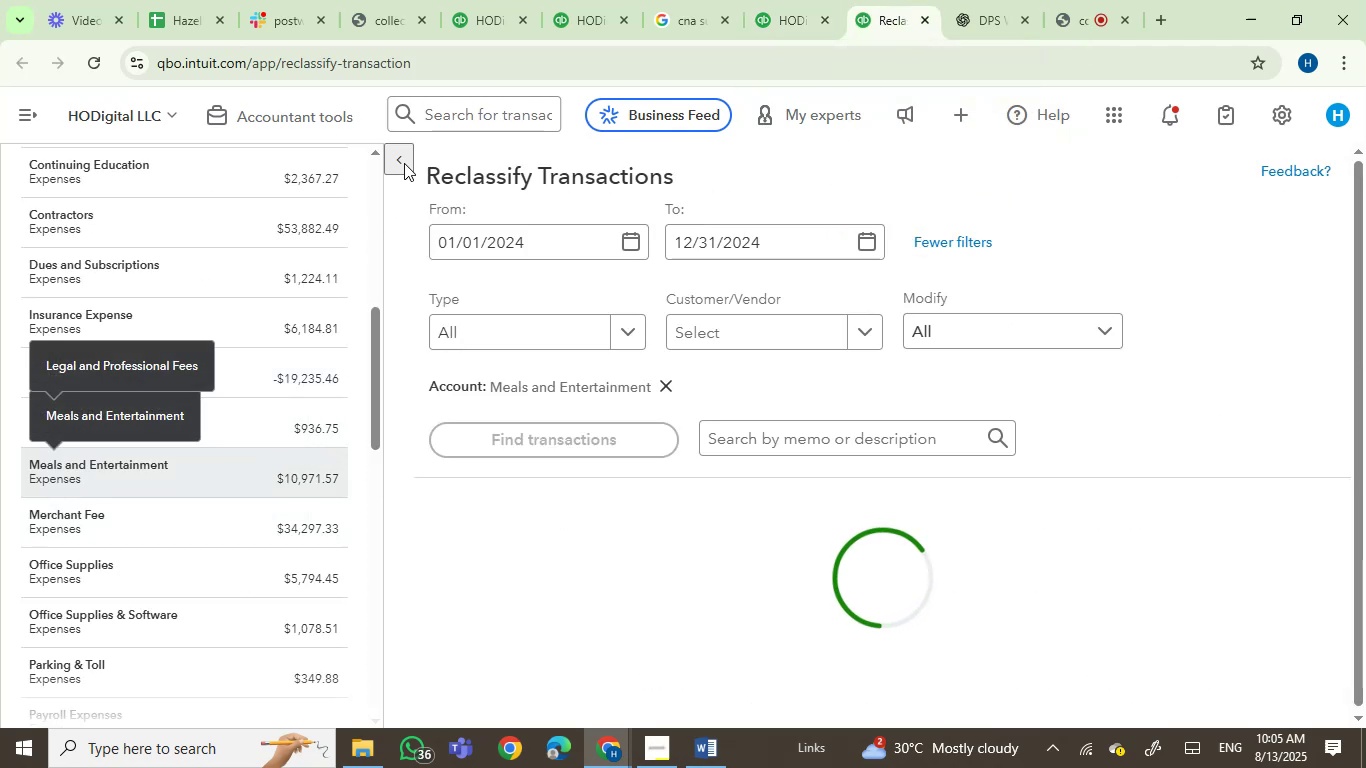 
scroll: coordinate [715, 475], scroll_direction: down, amount: 3.0
 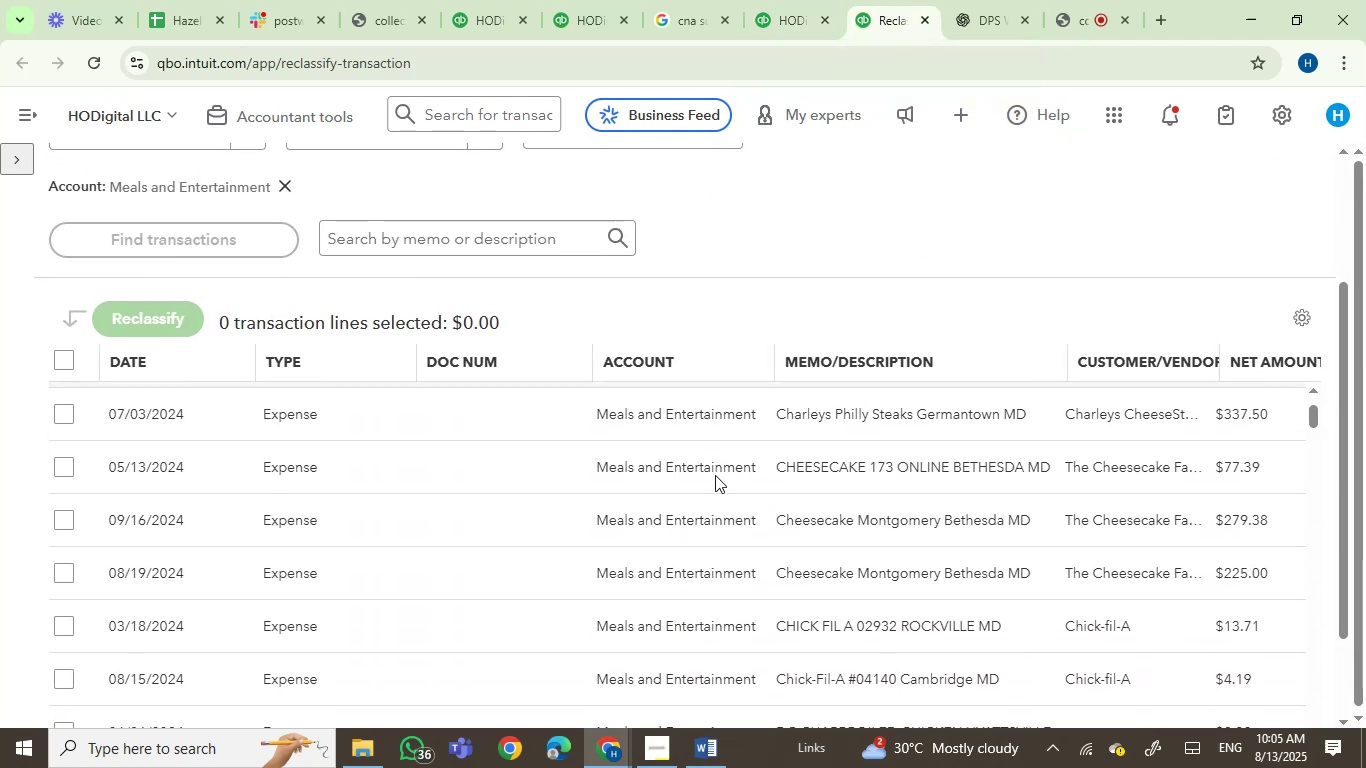 
scroll: coordinate [714, 475], scroll_direction: up, amount: 1.0
 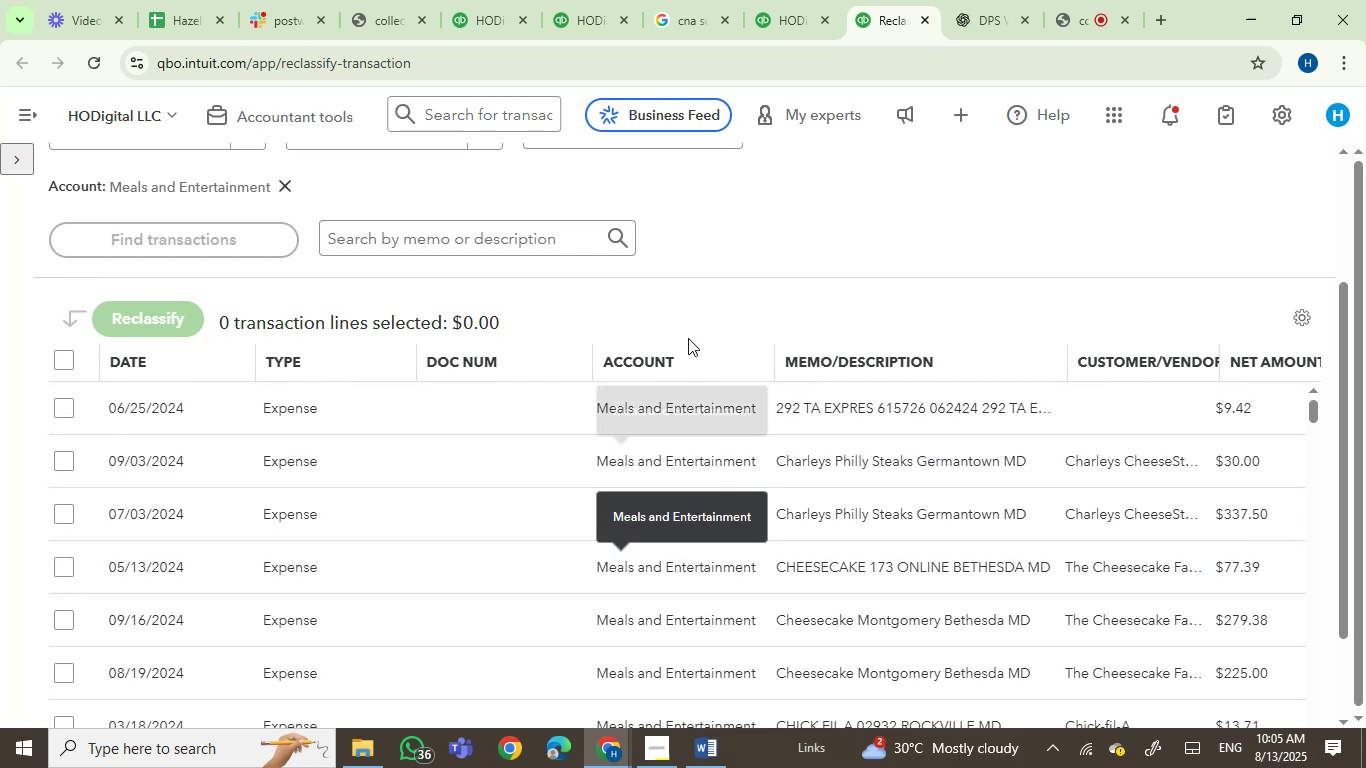 
scroll: coordinate [685, 319], scroll_direction: down, amount: 2.0
 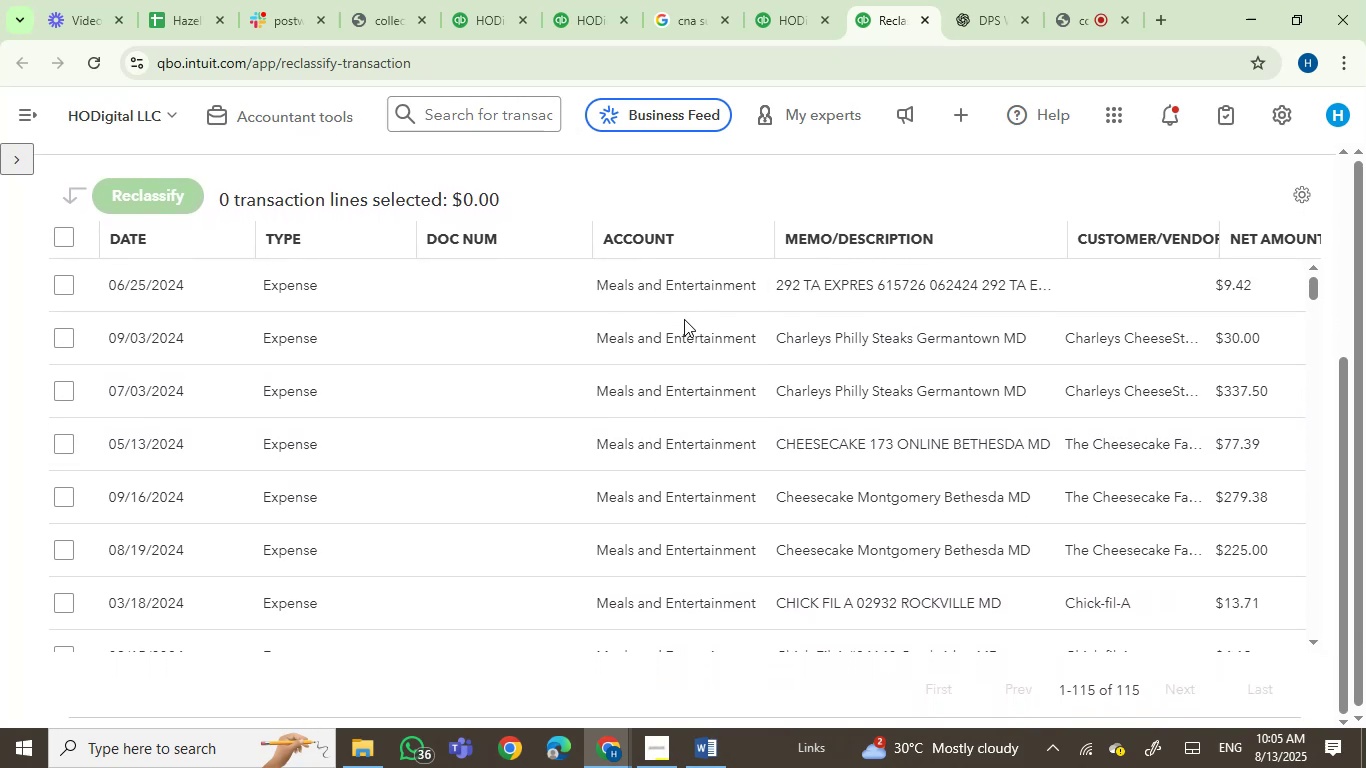 
mouse_move([602, 452])
 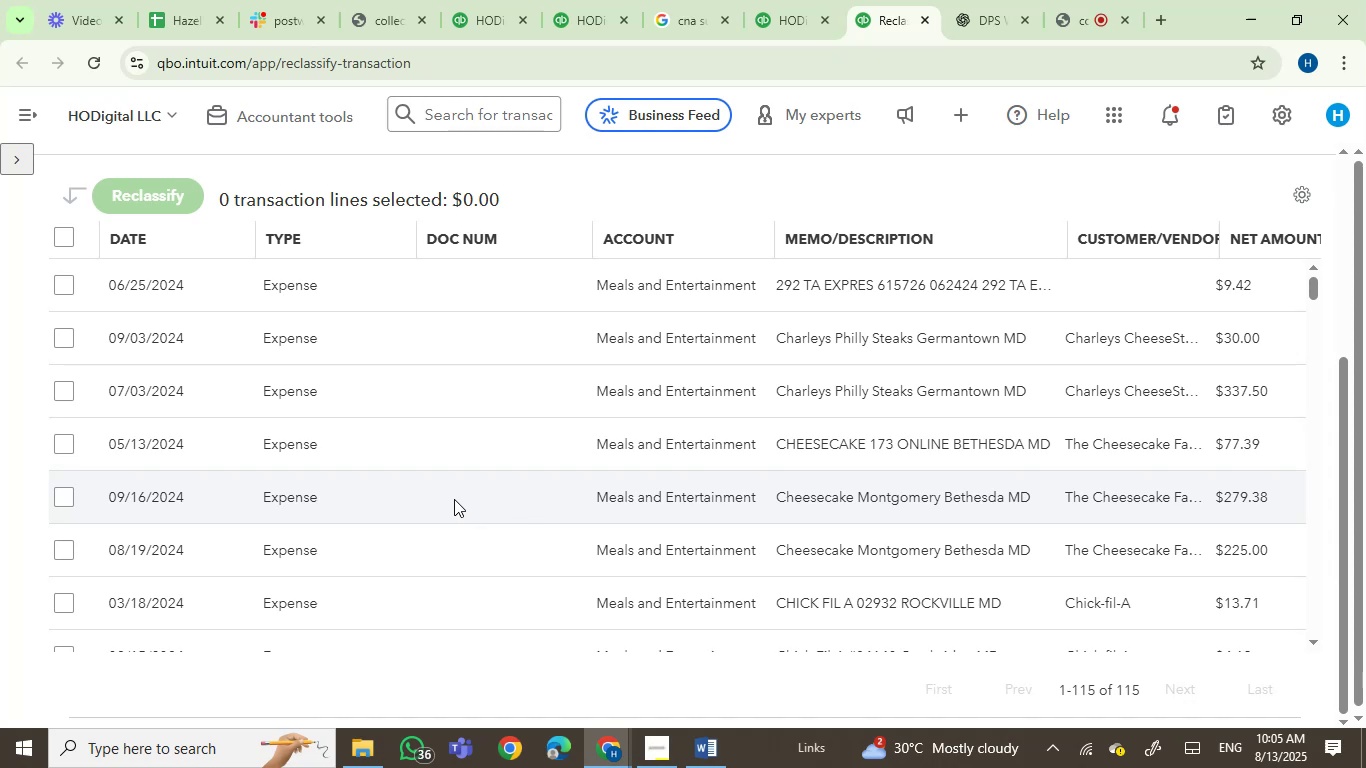 
wait(6.84)
 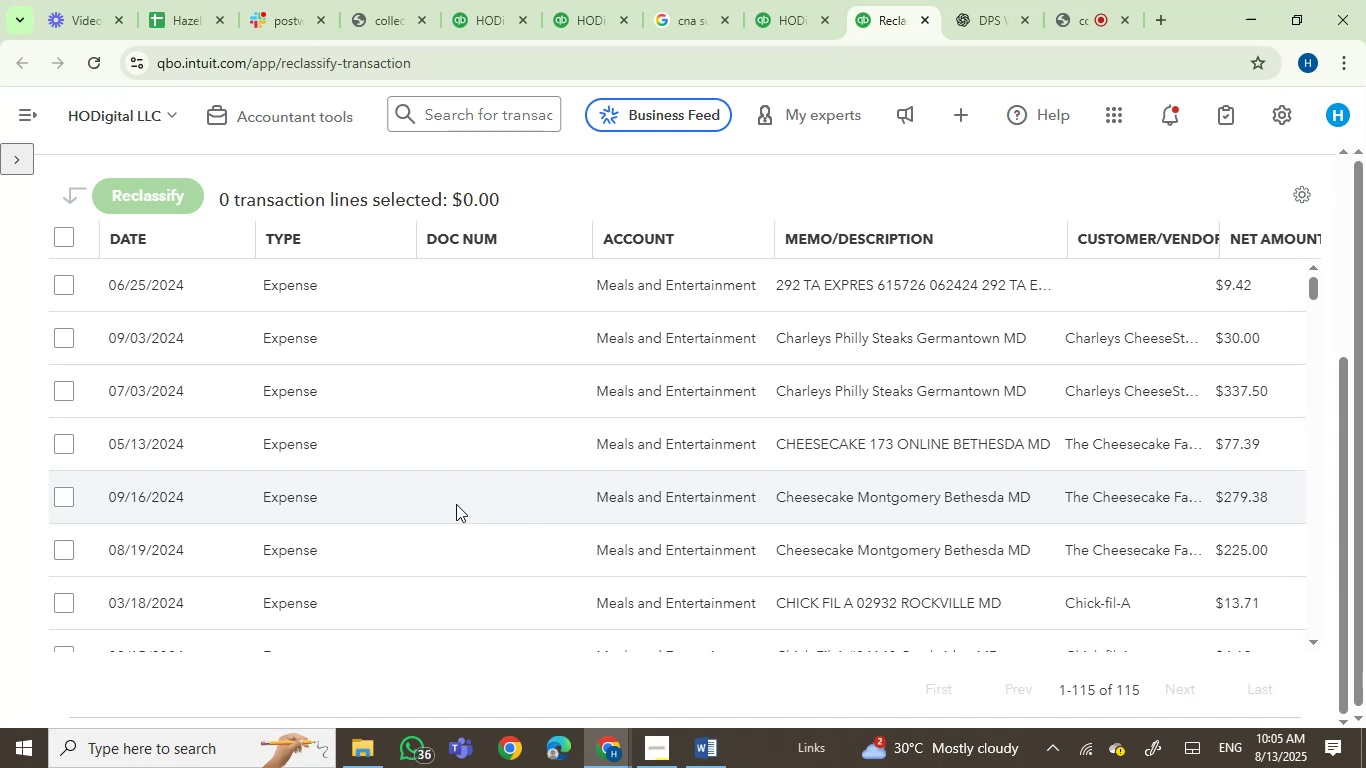 
scroll: coordinate [454, 495], scroll_direction: down, amount: 10.0
 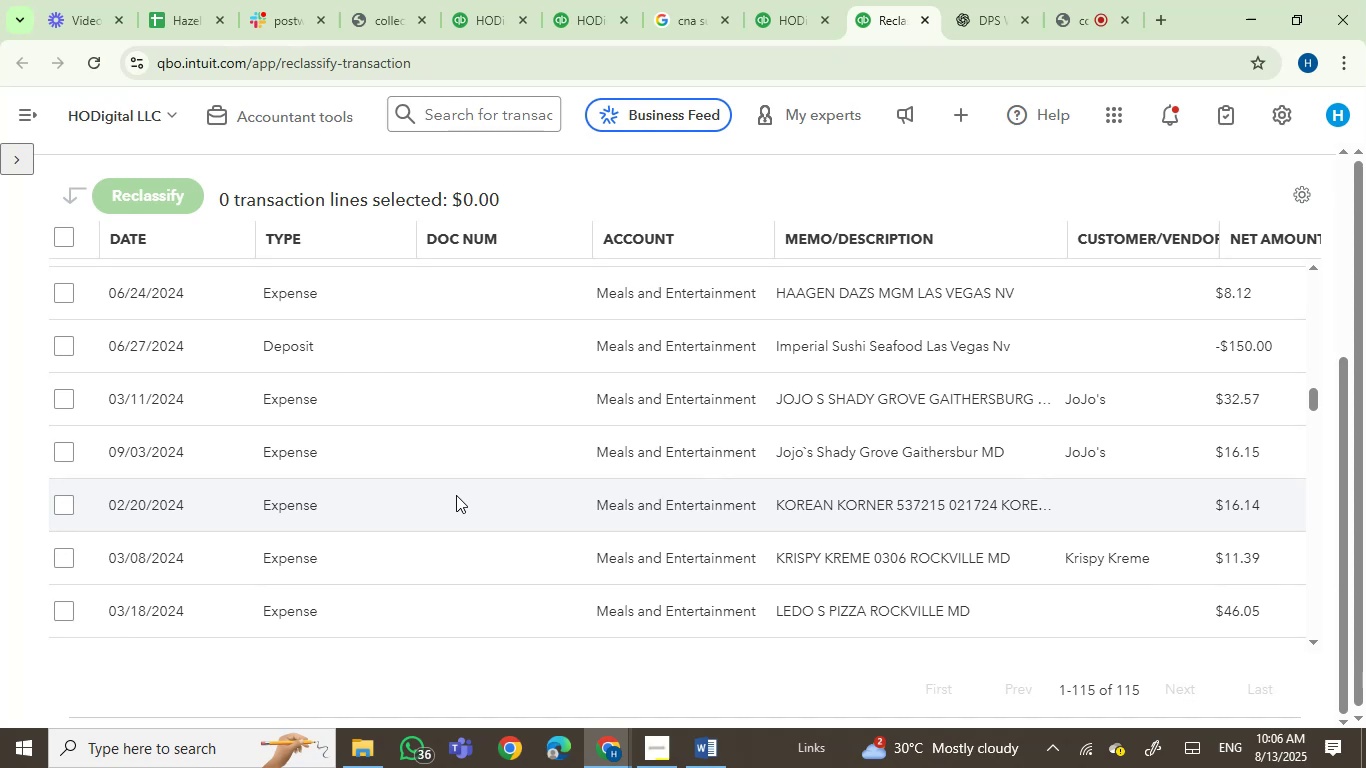 
wait(18.14)
 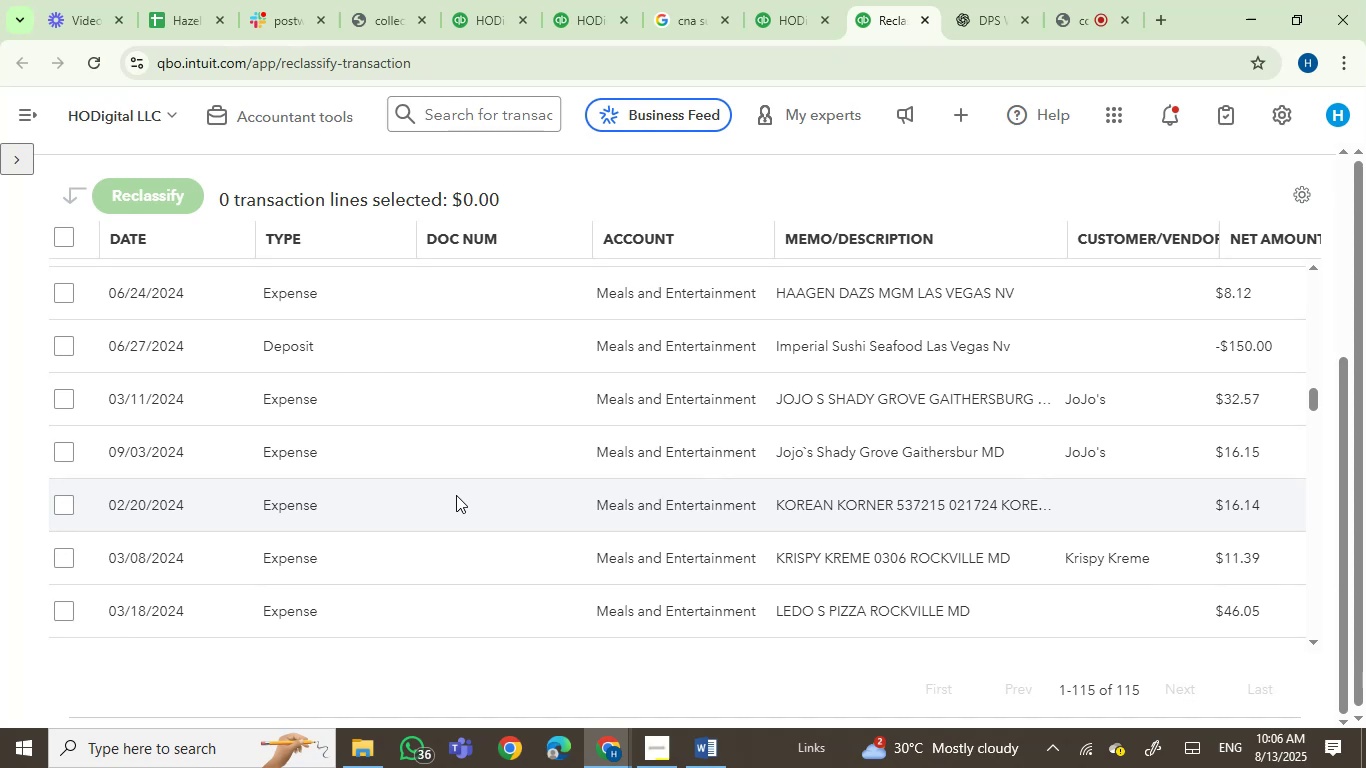 
scroll: coordinate [441, 498], scroll_direction: down, amount: 13.0
 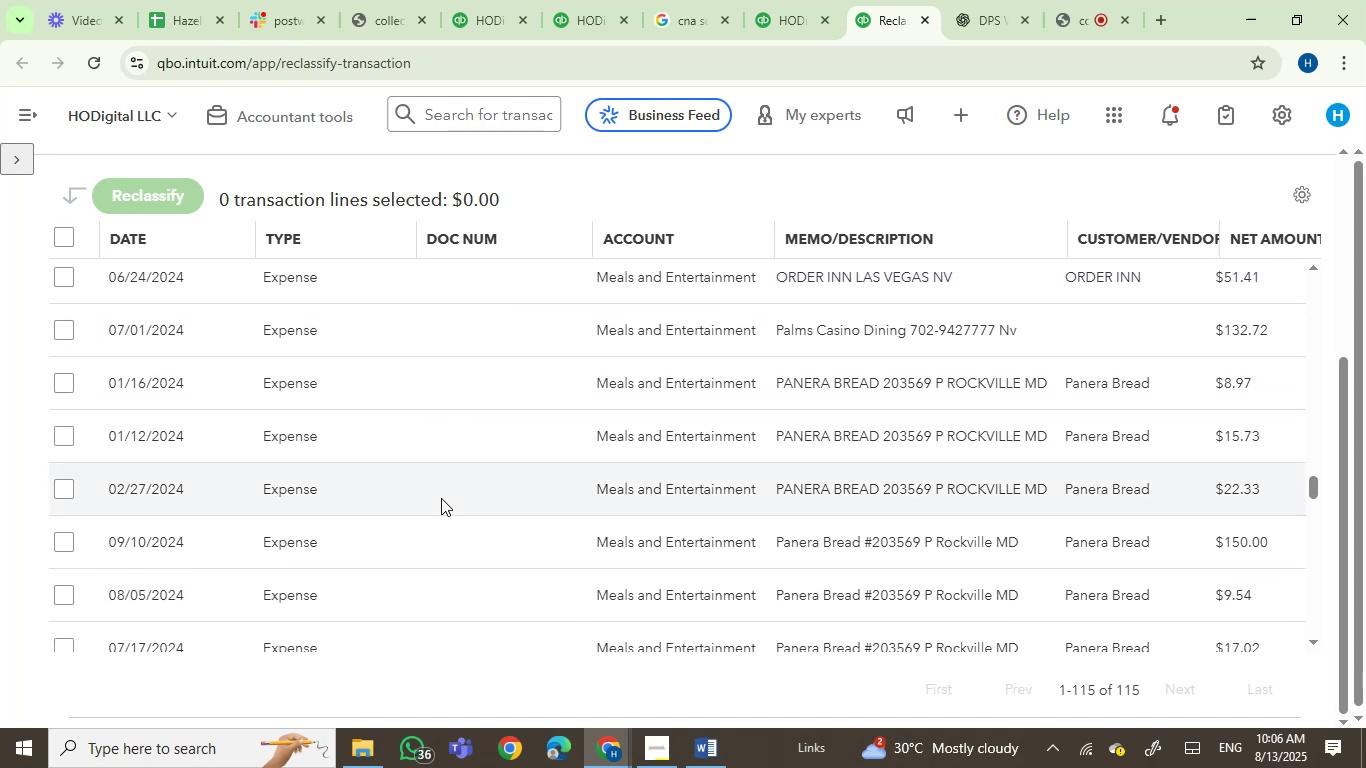 
scroll: coordinate [441, 498], scroll_direction: down, amount: 2.0
 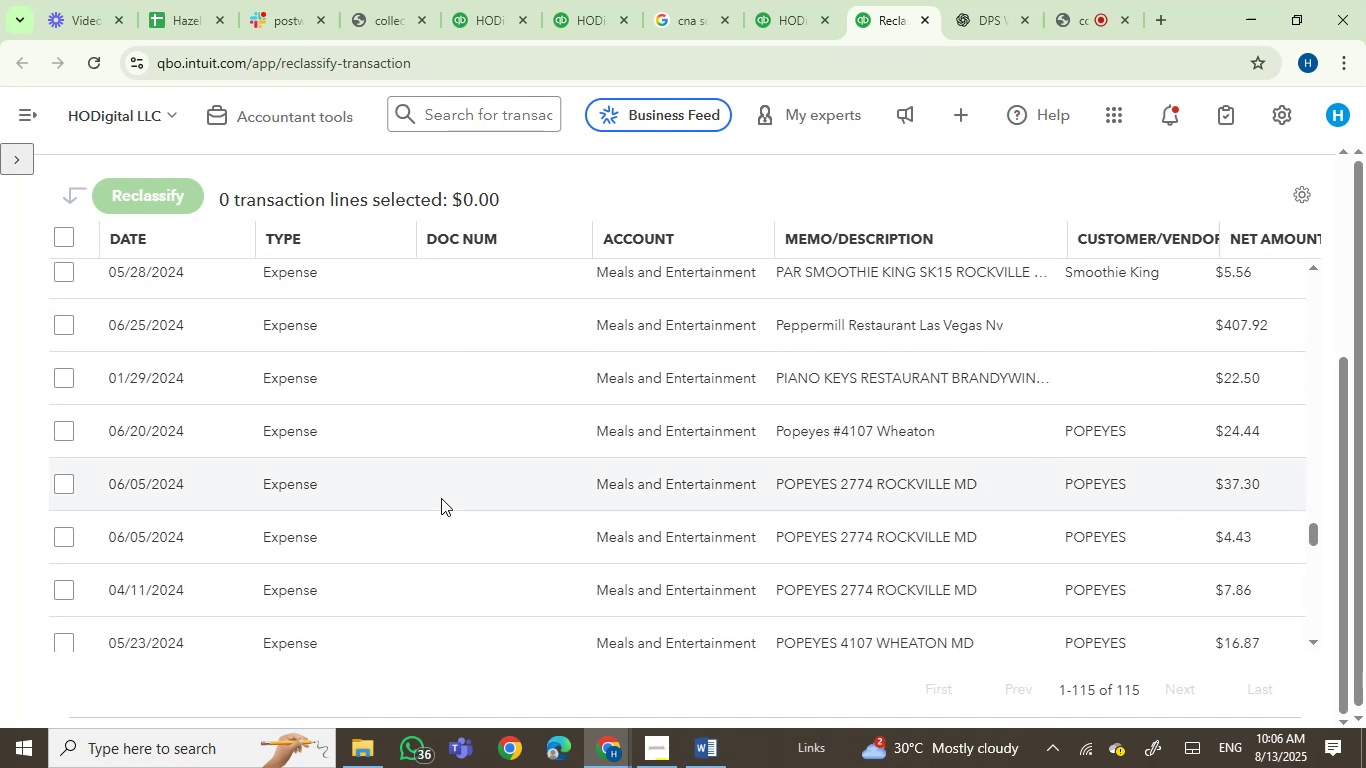 
scroll: coordinate [441, 498], scroll_direction: up, amount: 1.0
 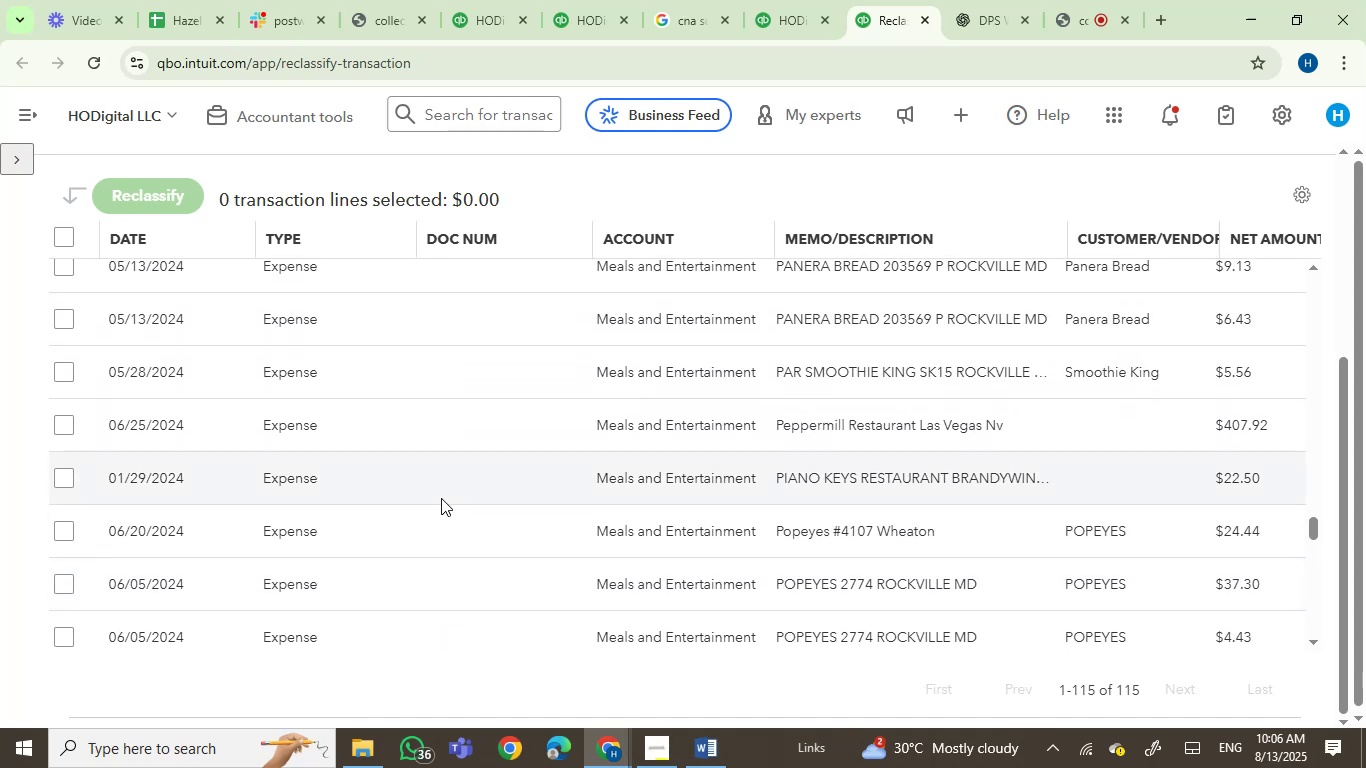 
scroll: coordinate [437, 495], scroll_direction: down, amount: 12.0
 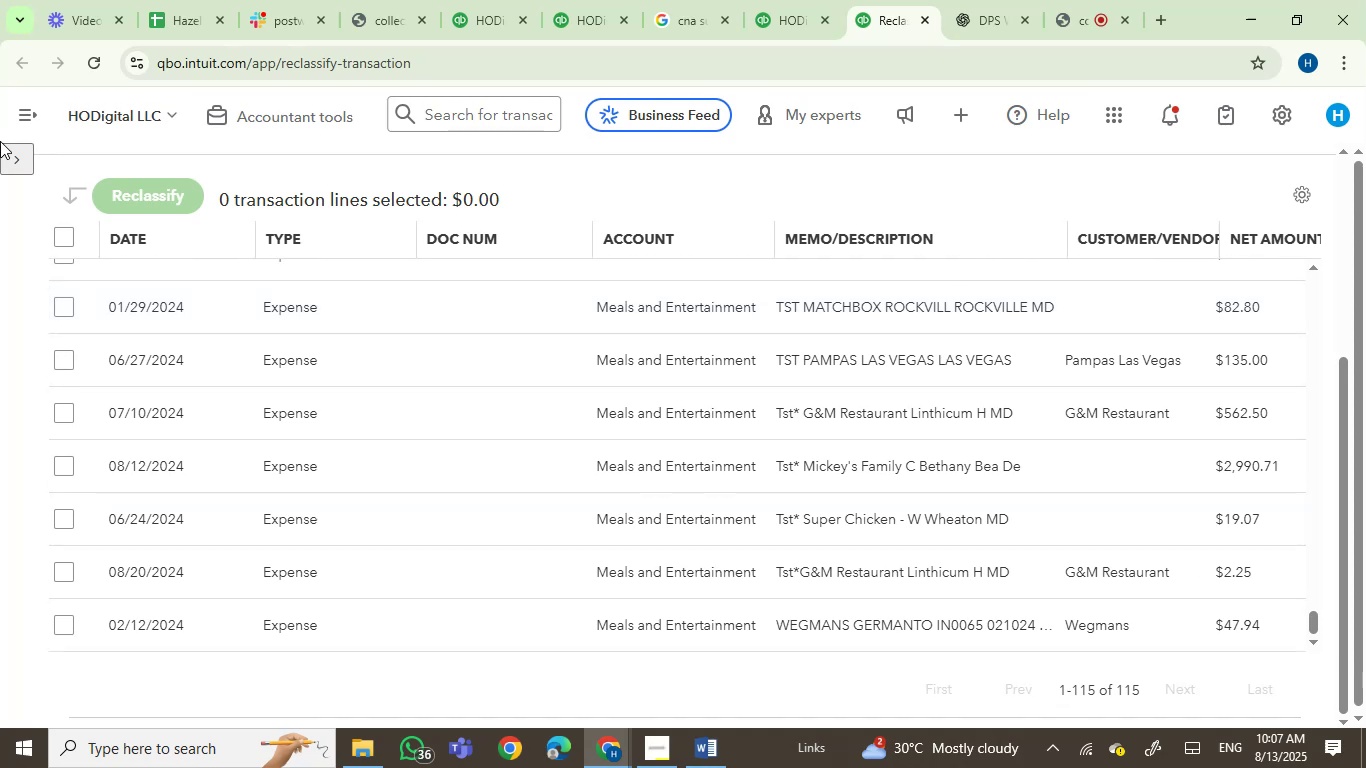 
left_click([8, 166])
 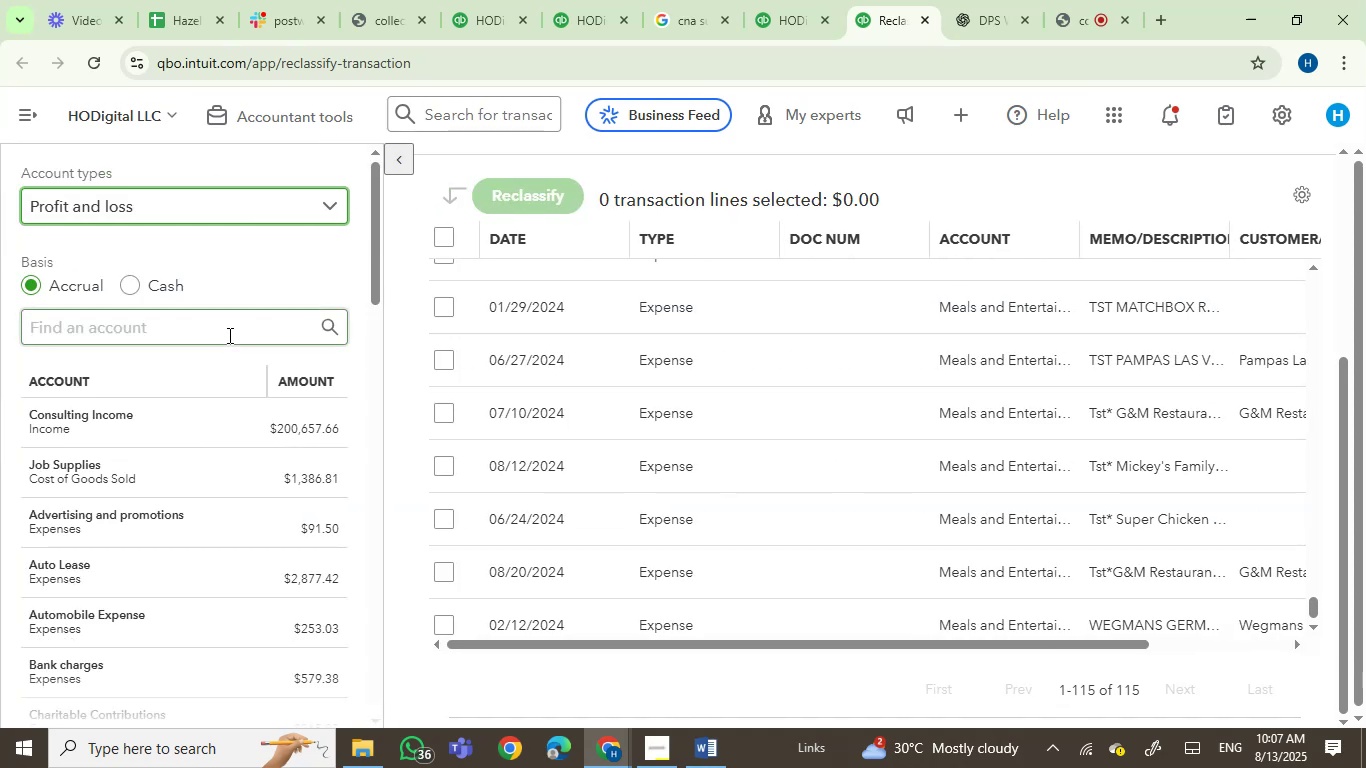 
scroll: coordinate [217, 392], scroll_direction: down, amount: 4.0
 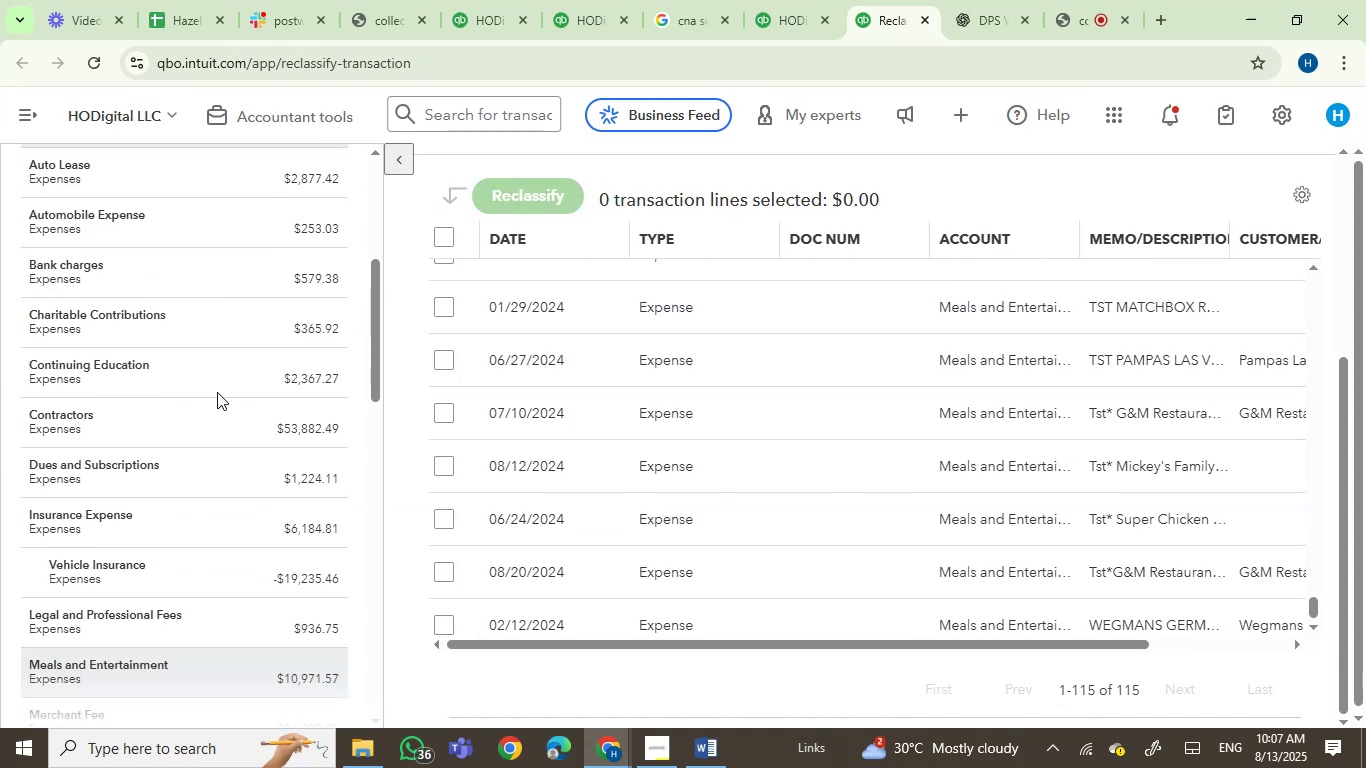 
scroll: coordinate [217, 392], scroll_direction: up, amount: 2.0
 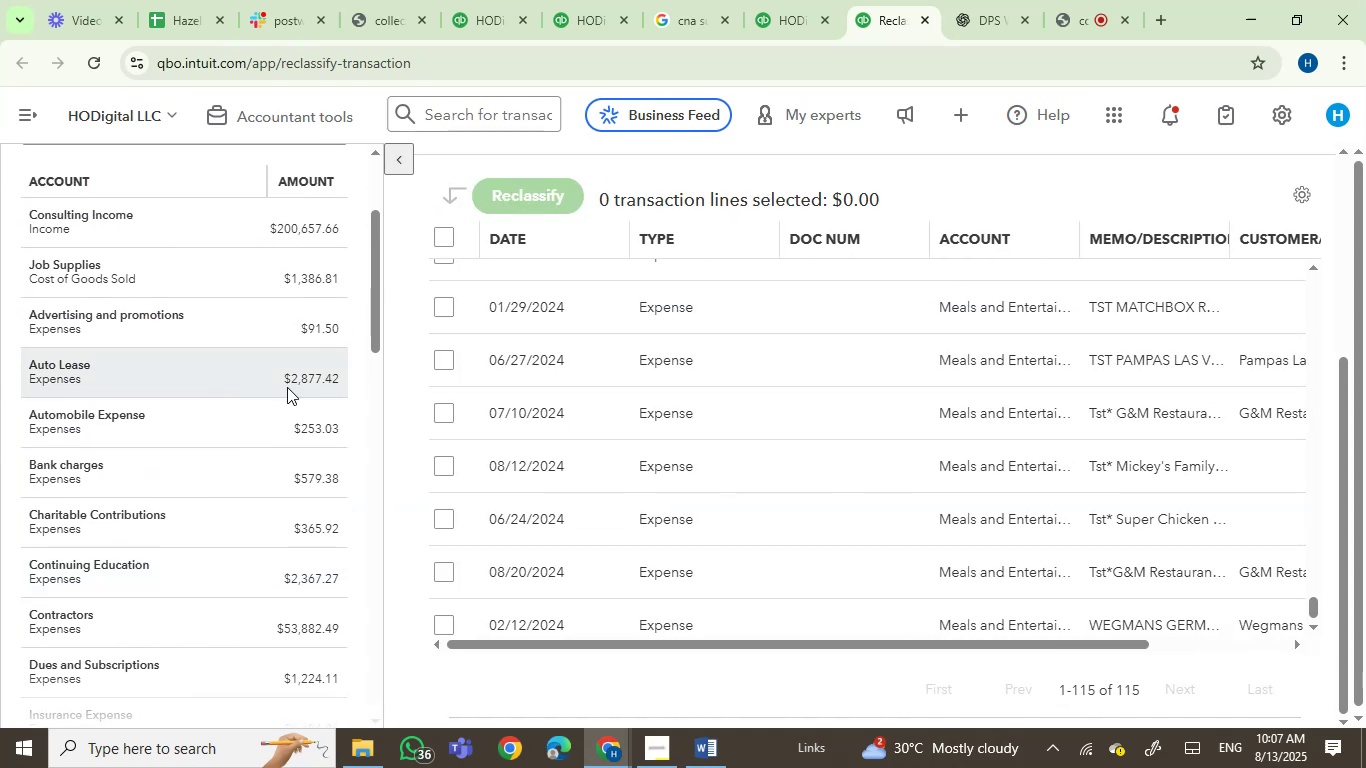 
scroll: coordinate [560, 283], scroll_direction: down, amount: 8.0
 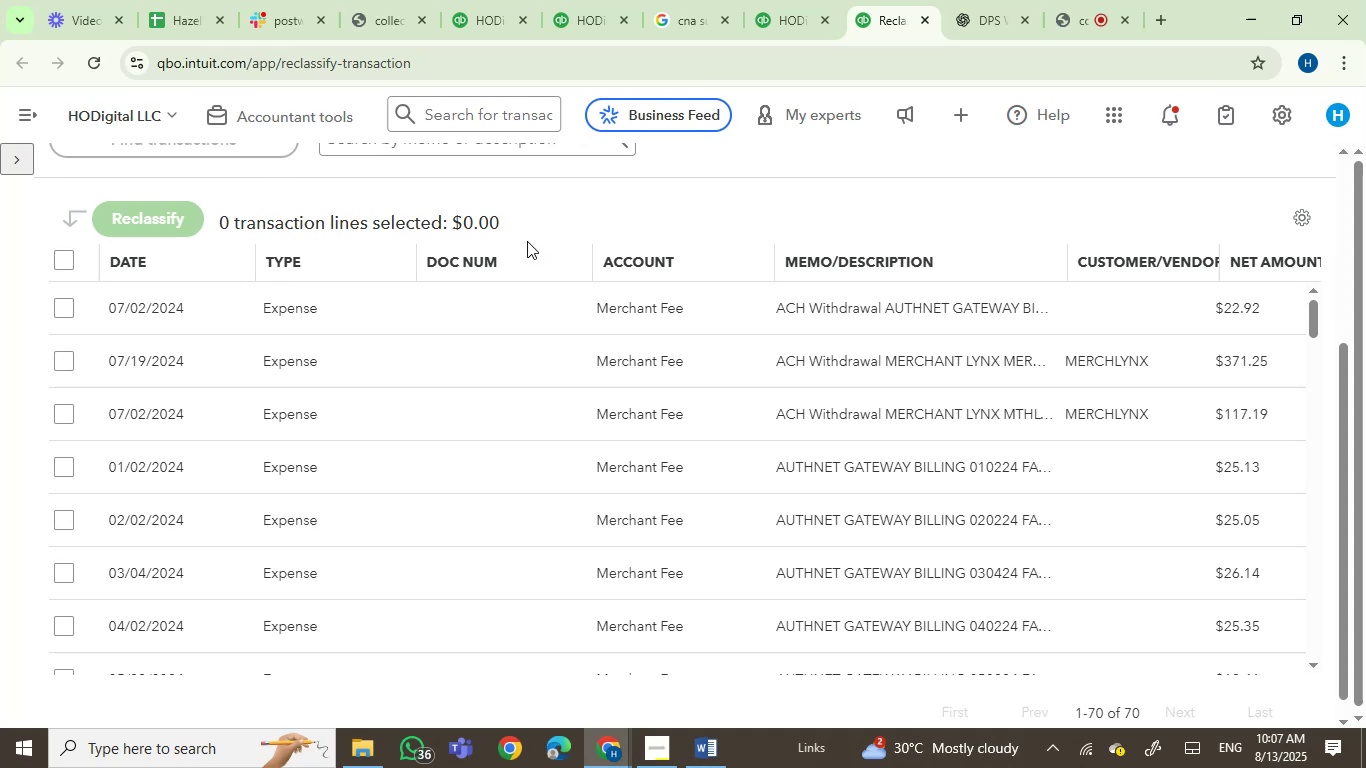 
wait(7.22)
 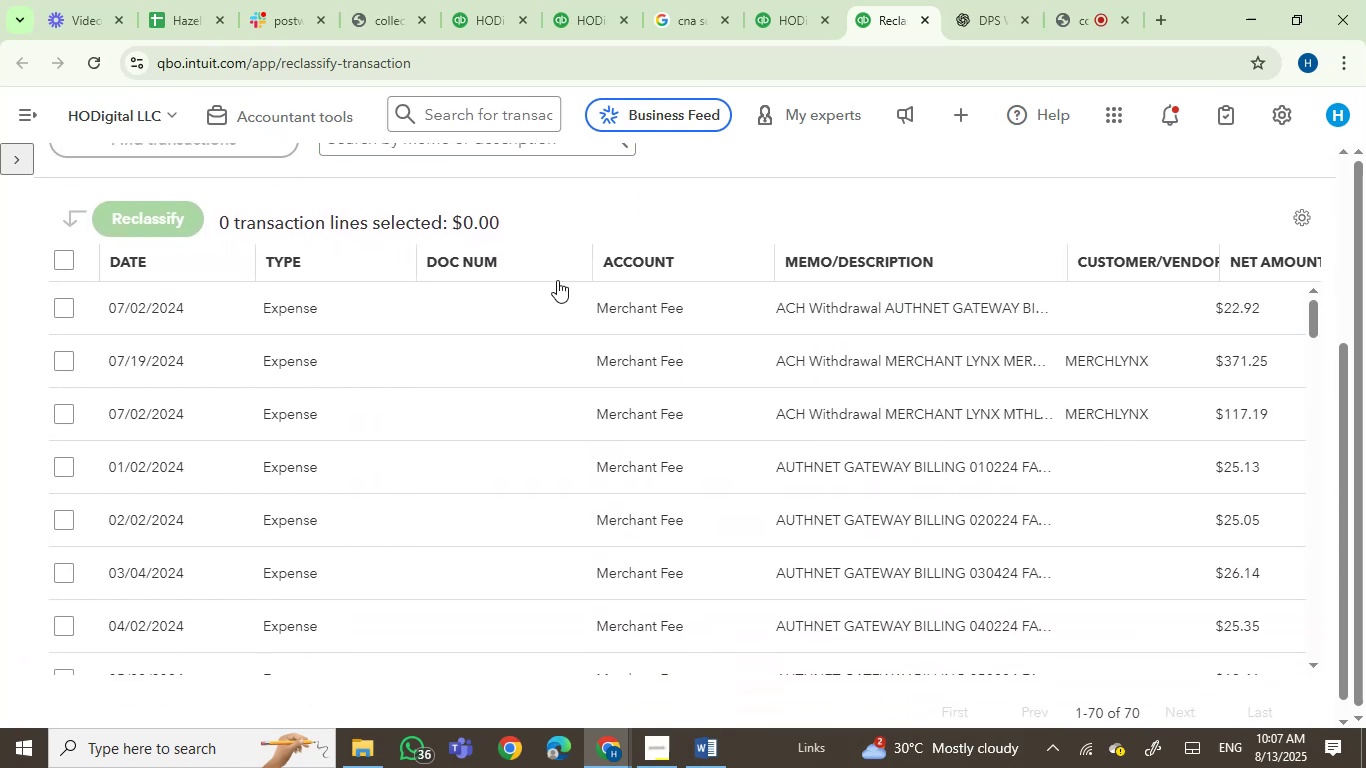 
scroll: coordinate [520, 391], scroll_direction: down, amount: 8.0
 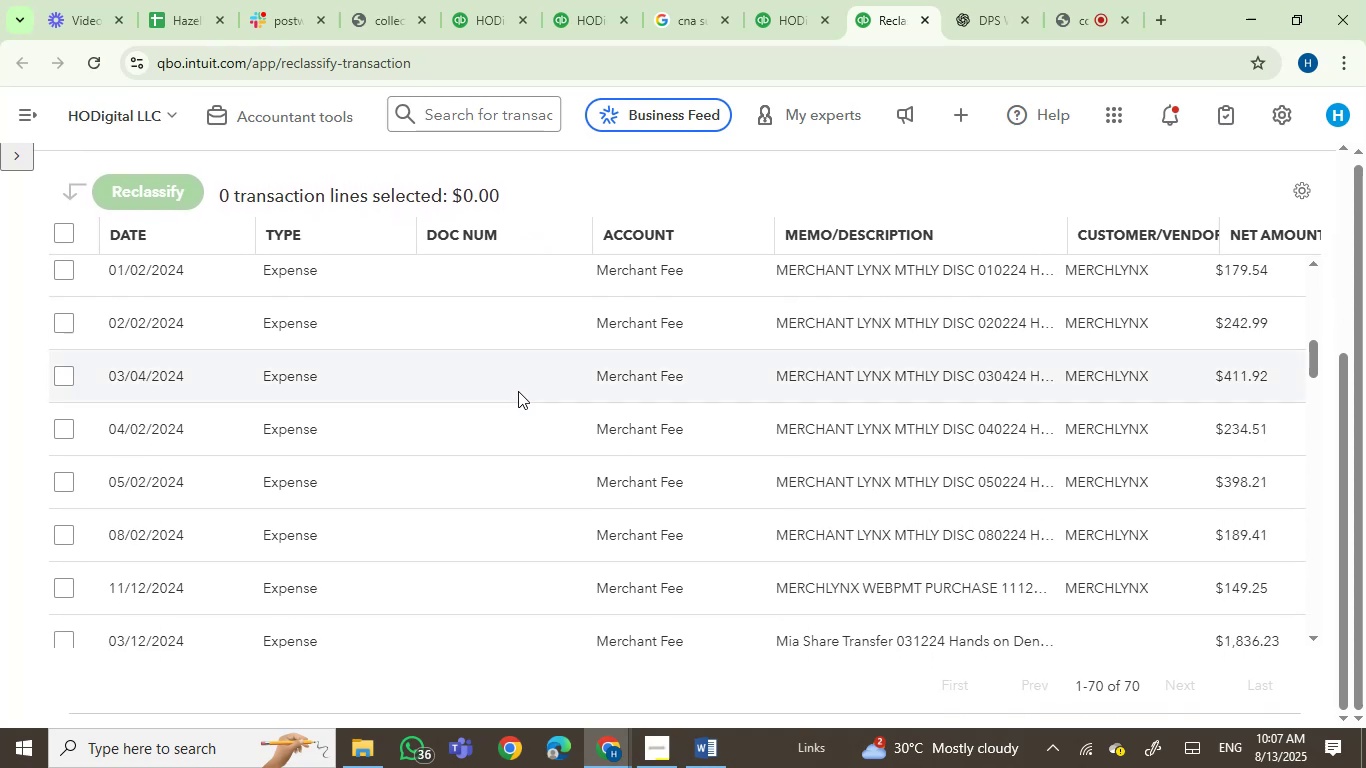 
scroll: coordinate [521, 390], scroll_direction: up, amount: 1.0
 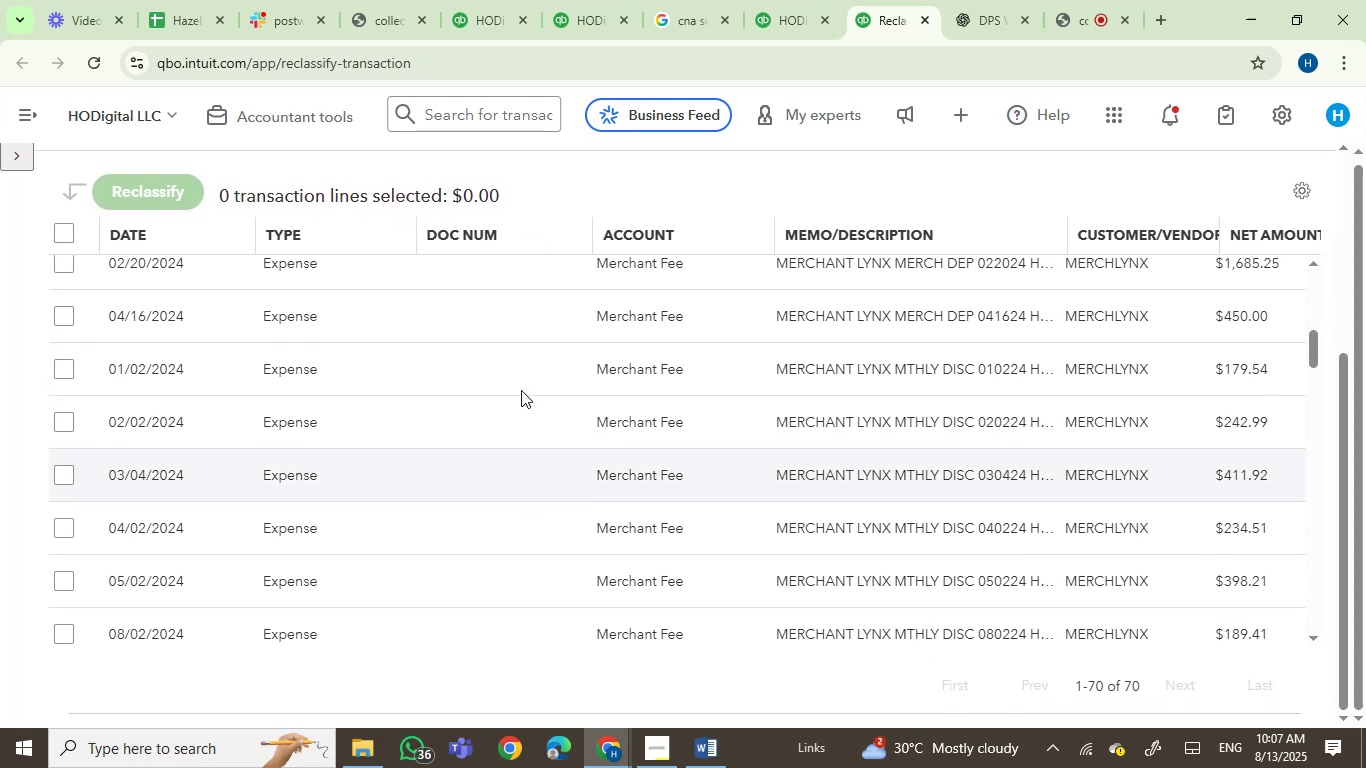 
scroll: coordinate [521, 388], scroll_direction: none, amount: 0.0
 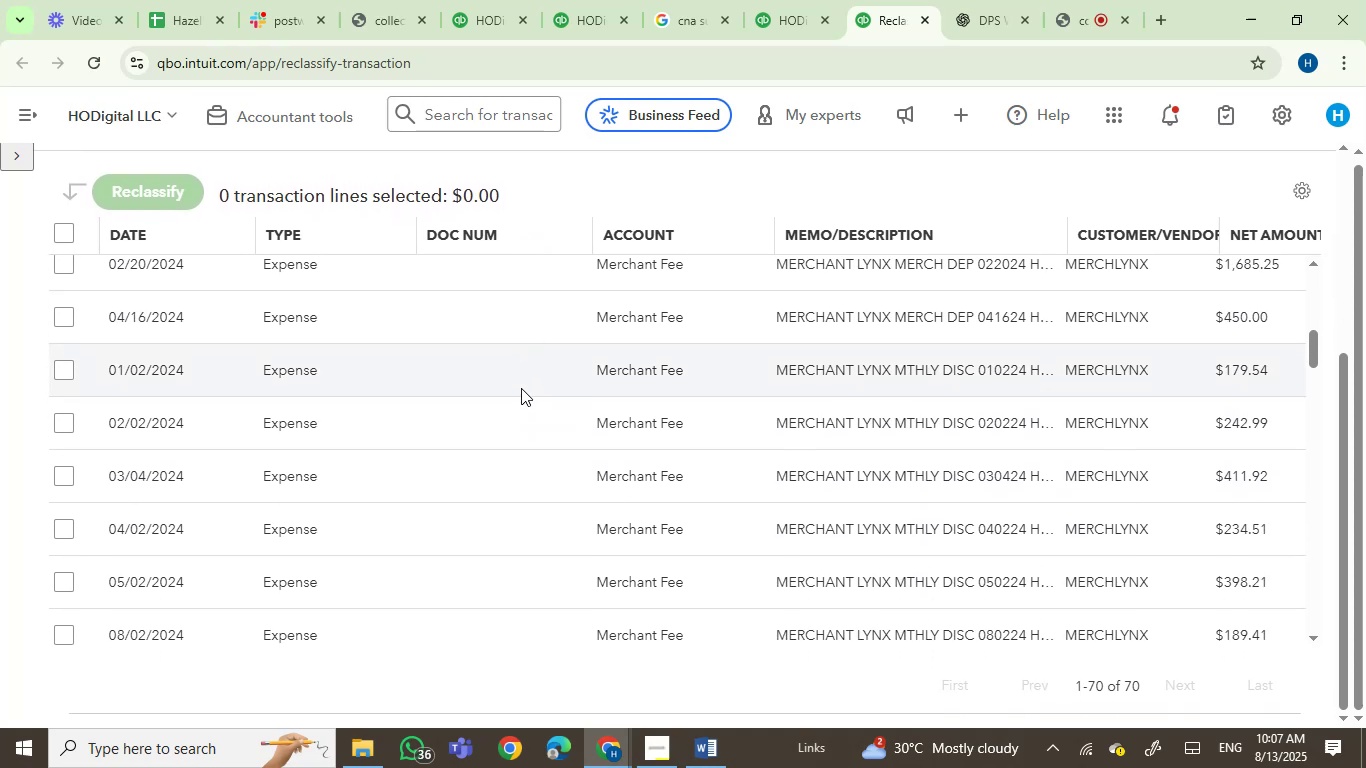 
scroll: coordinate [521, 388], scroll_direction: up, amount: 2.0
 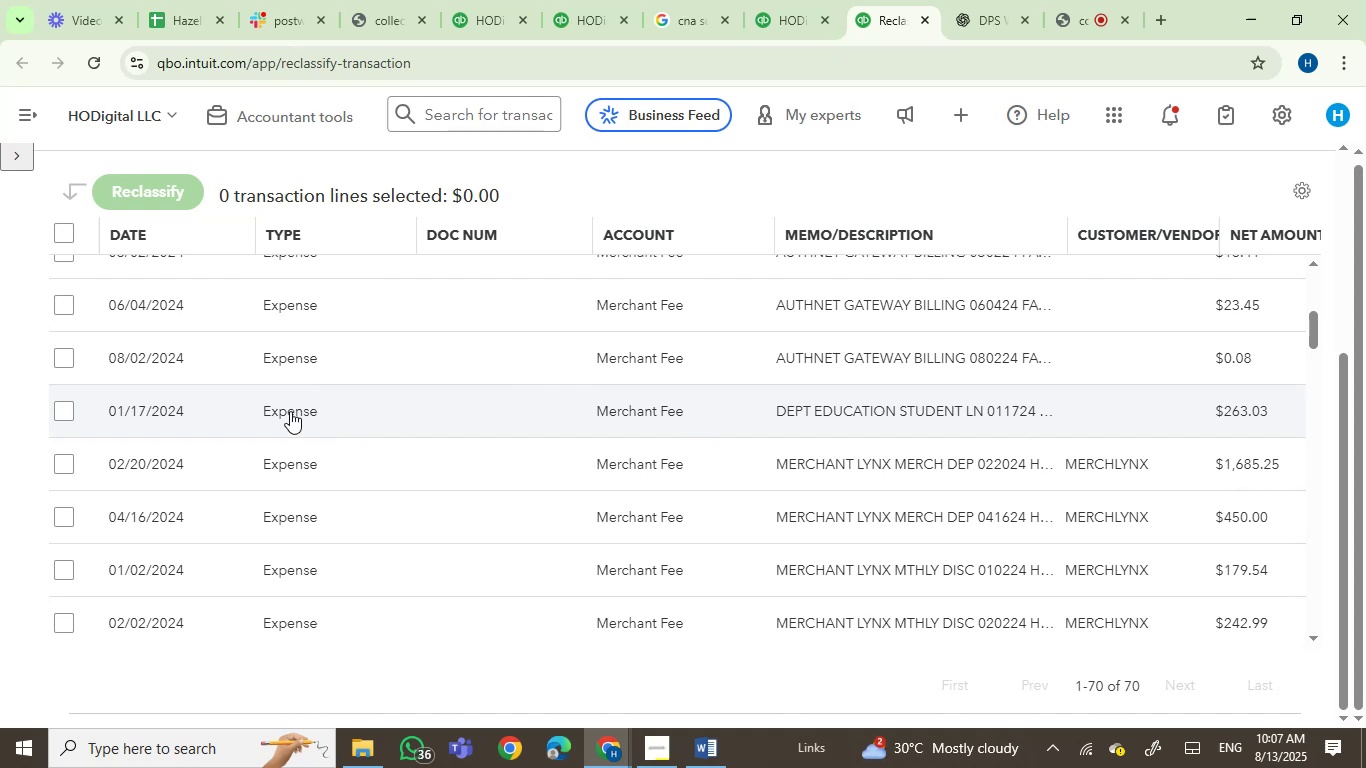 
left_click([64, 413])
 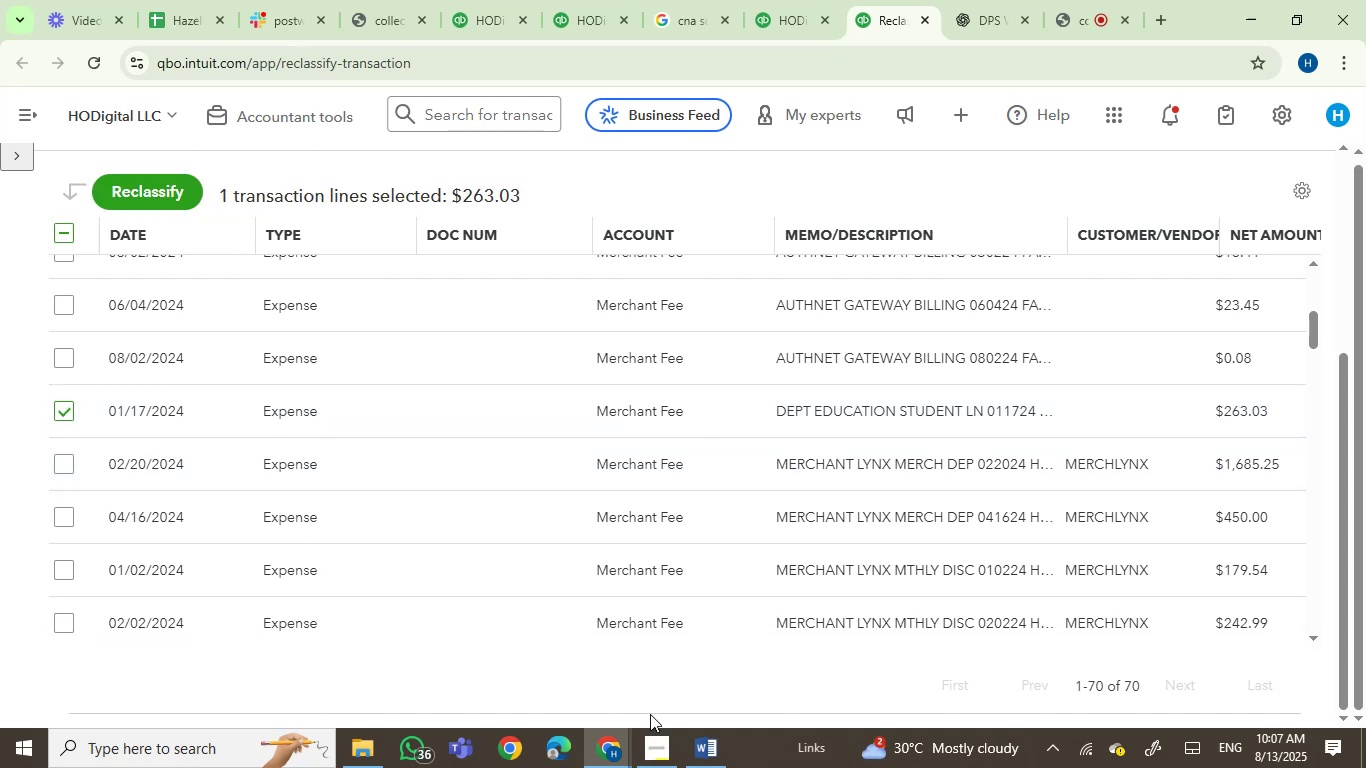 
left_click([695, 760])
 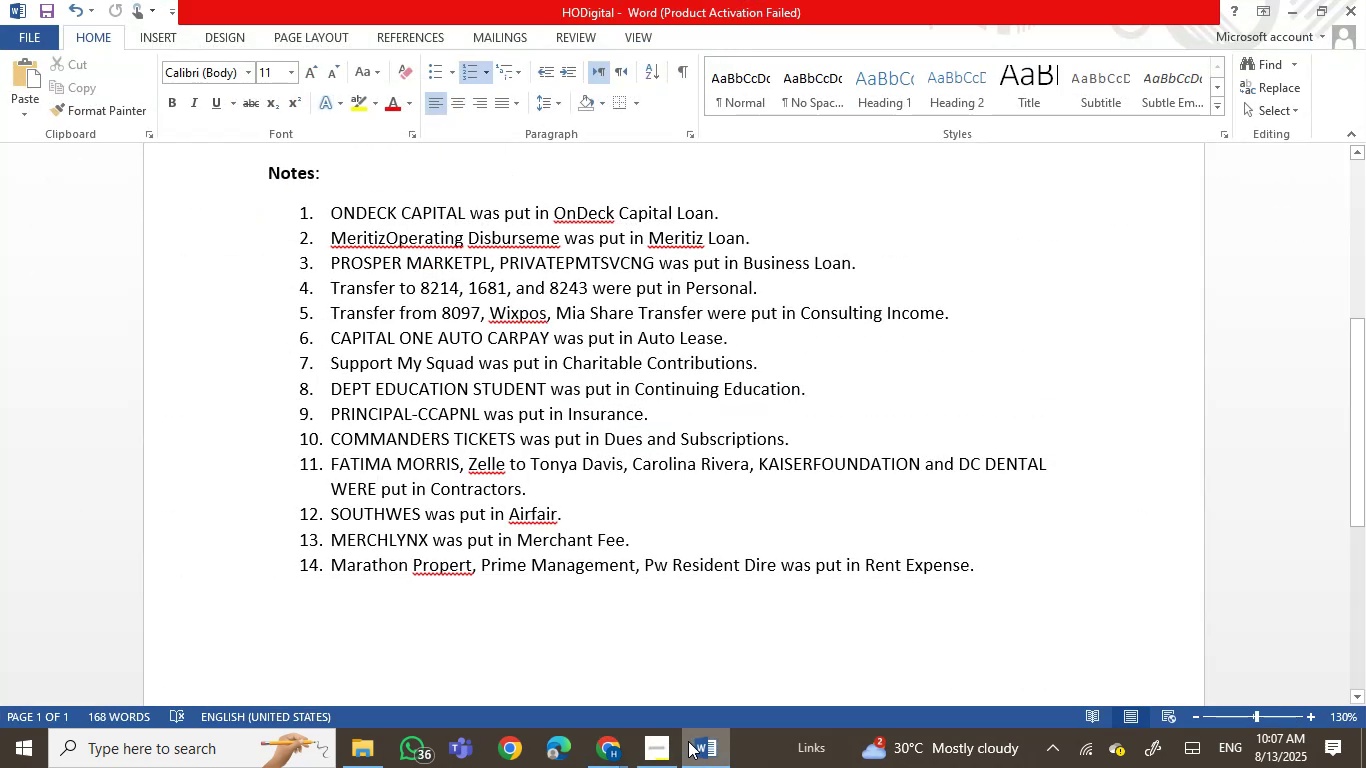 
left_click([688, 740])
 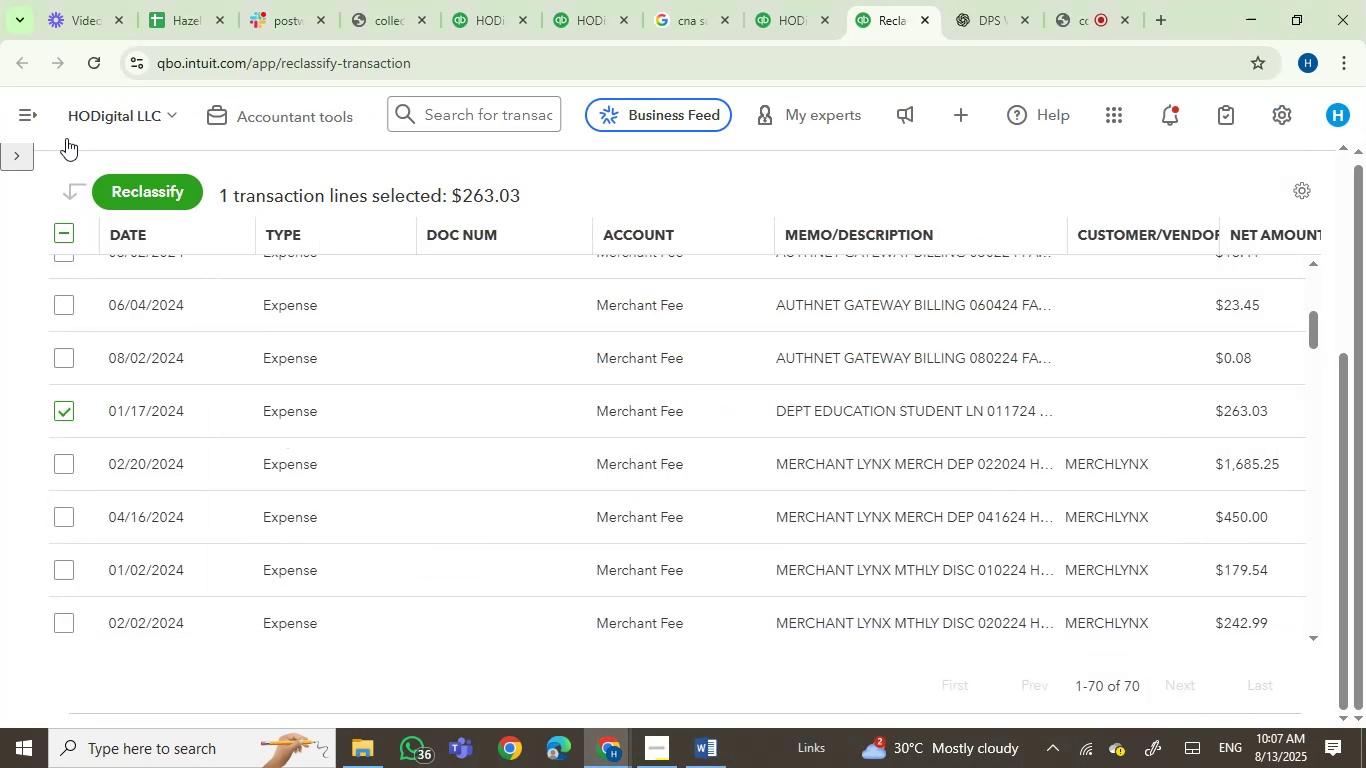 
left_click([116, 195])
 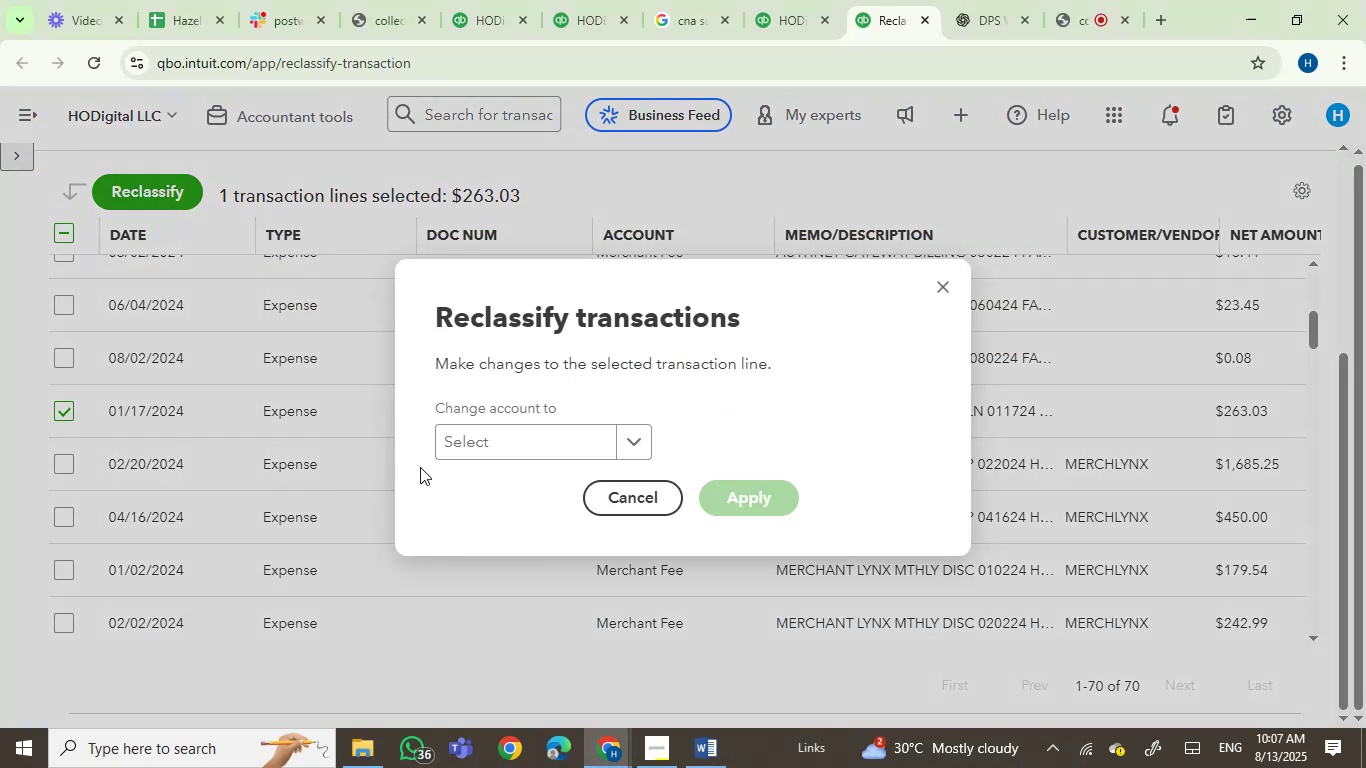 
left_click([475, 429])
 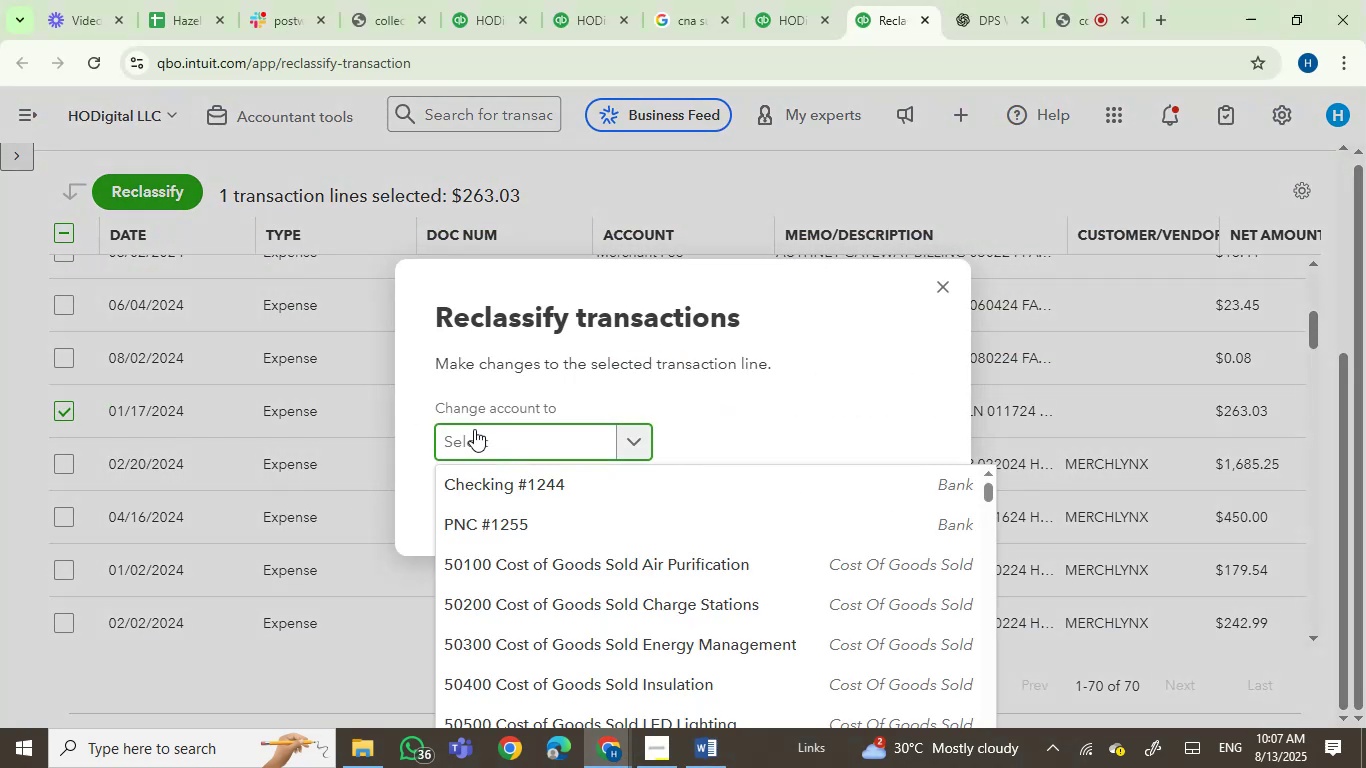 
type(CONTI)
 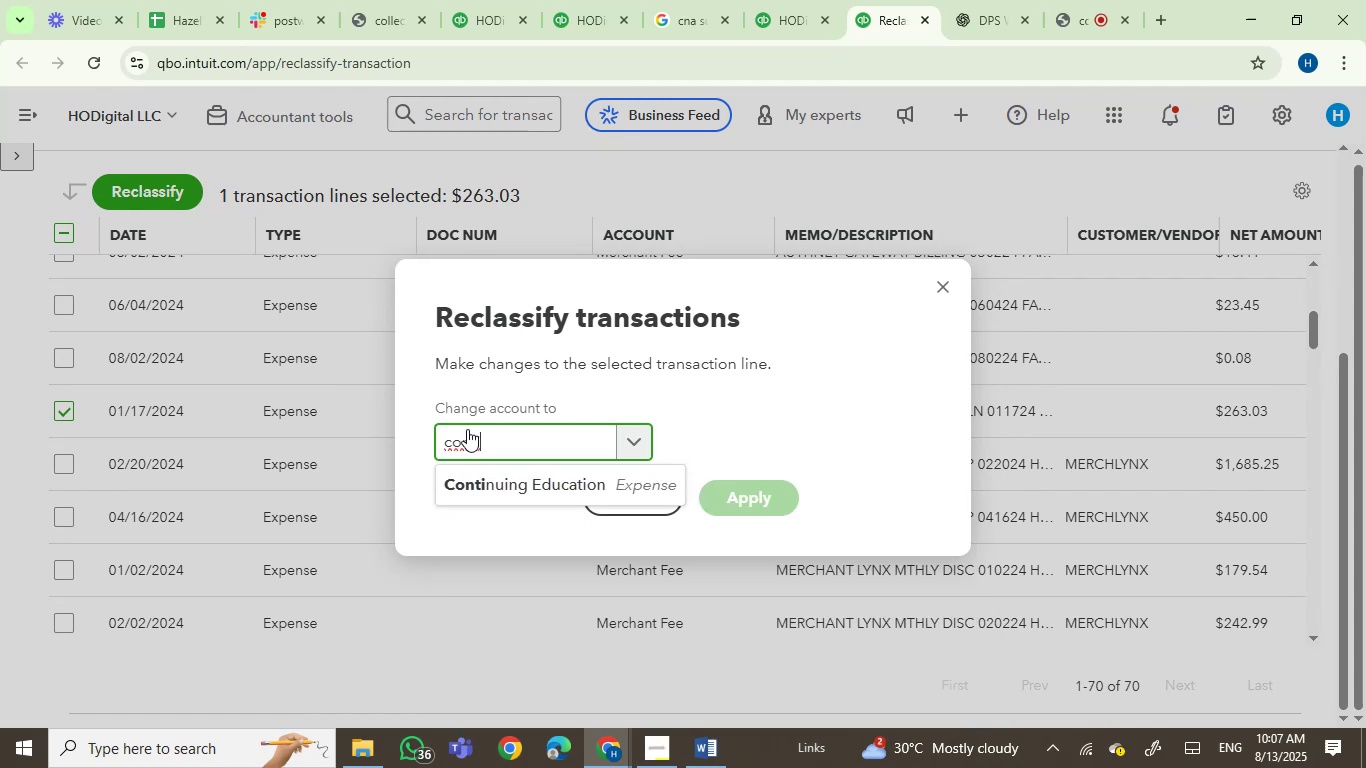 
left_click([531, 472])
 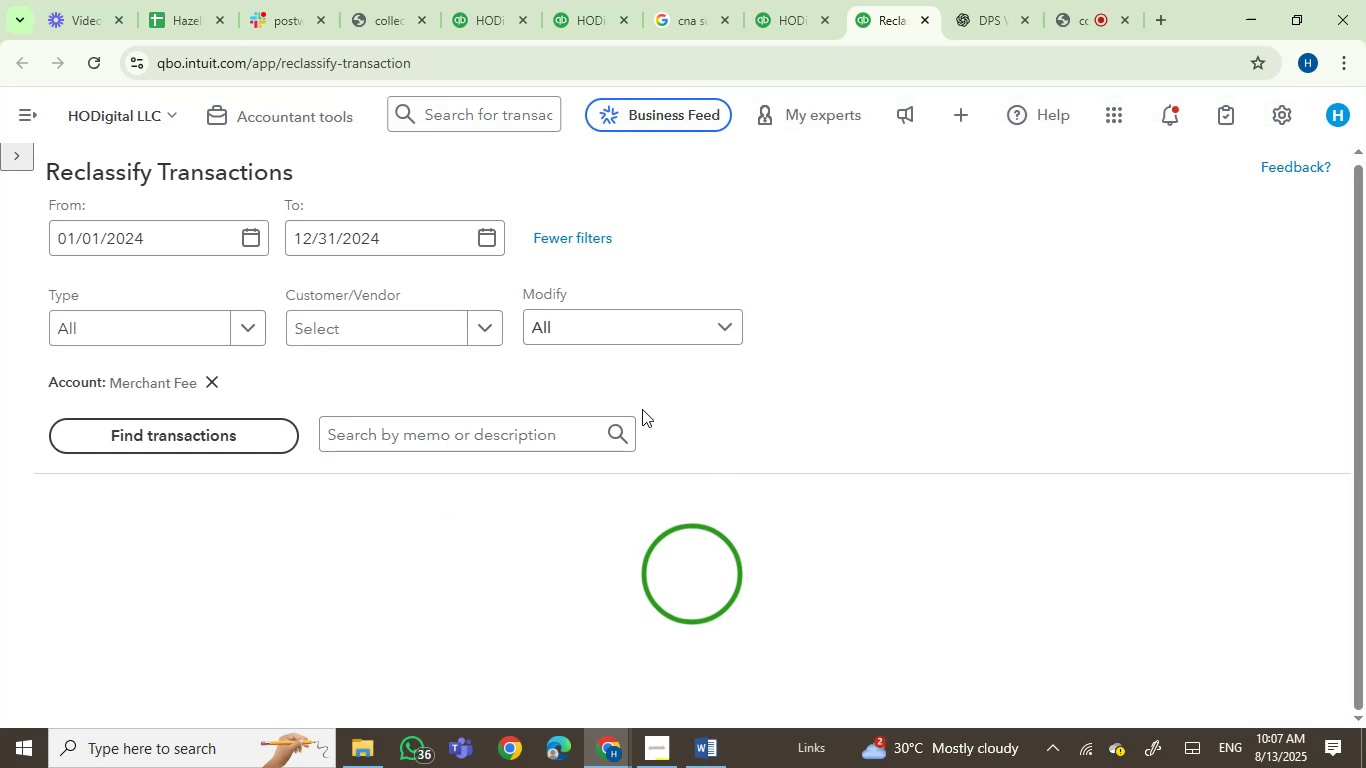 
scroll: coordinate [550, 199], scroll_direction: down, amount: 4.0
 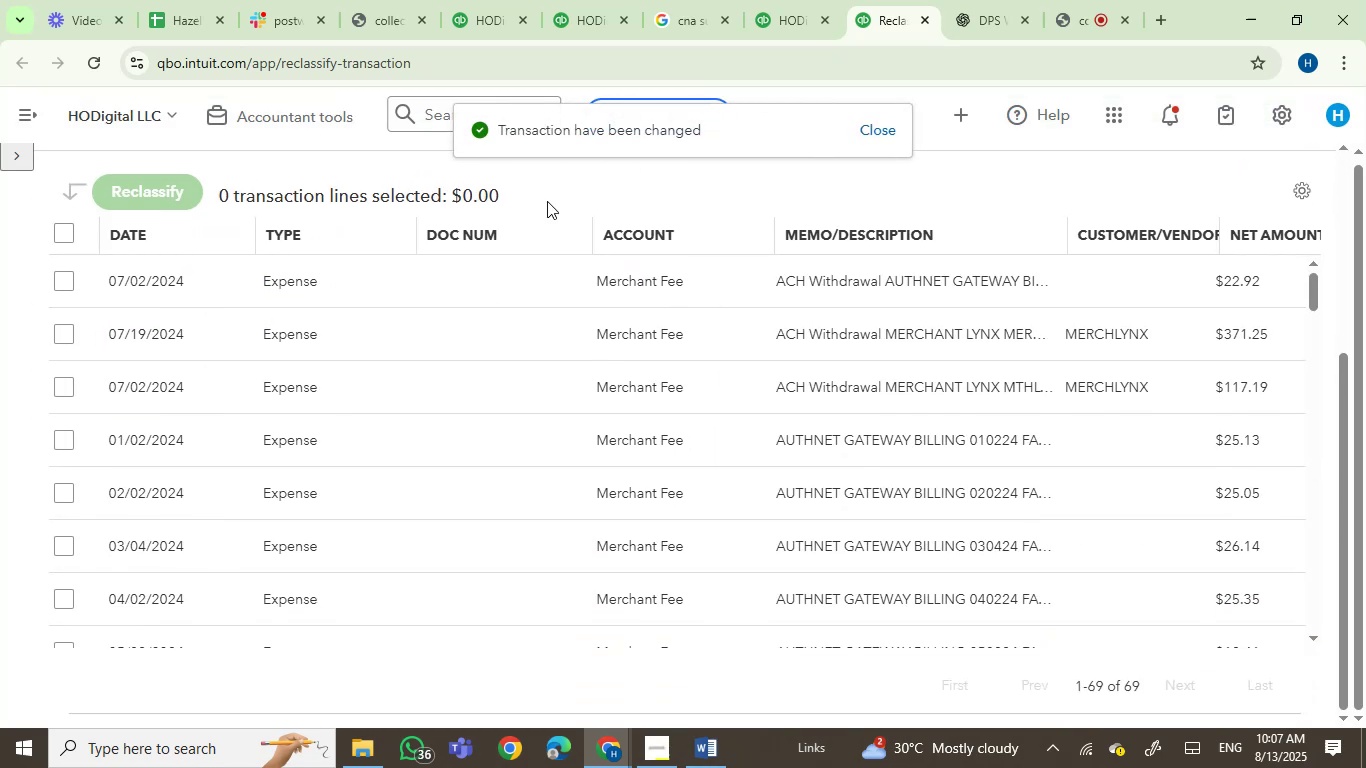 
scroll: coordinate [522, 380], scroll_direction: up, amount: 1.0
 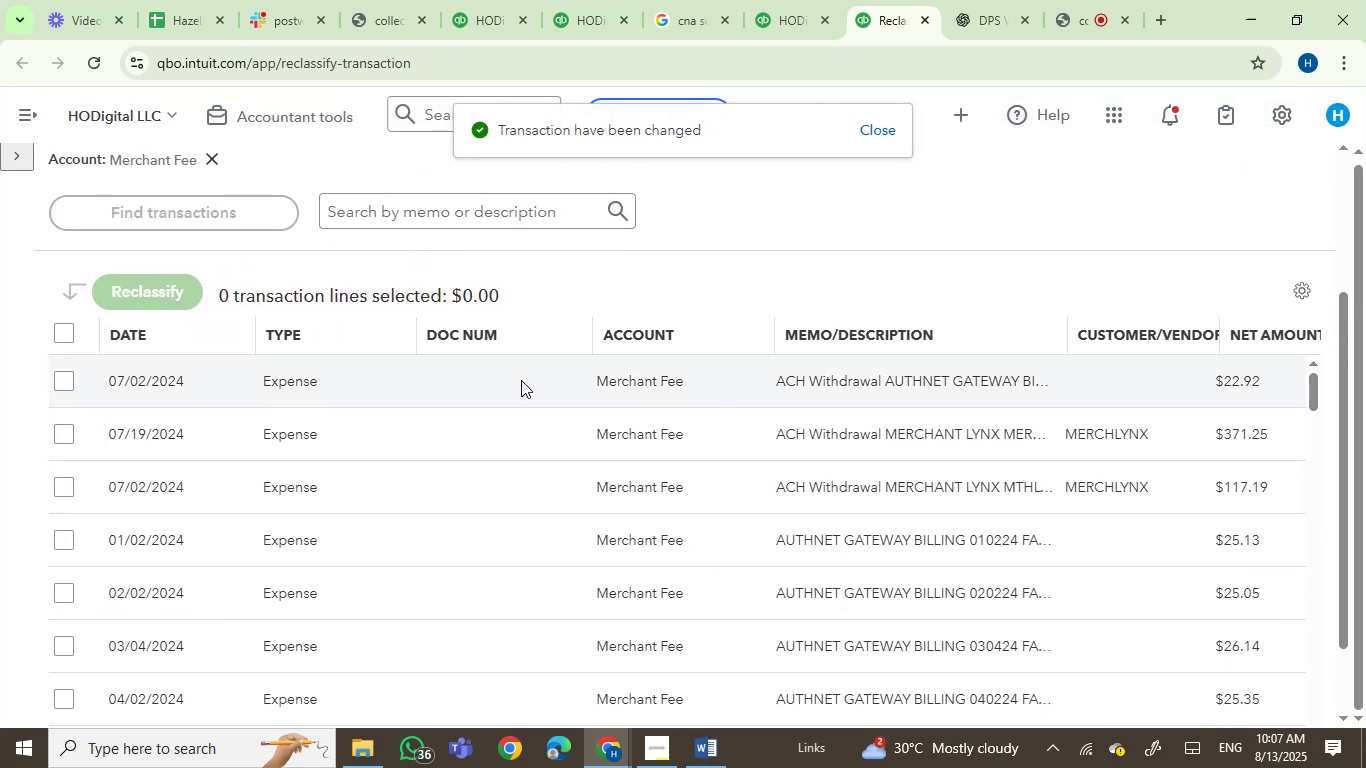 
scroll: coordinate [503, 215], scroll_direction: down, amount: 1.0
 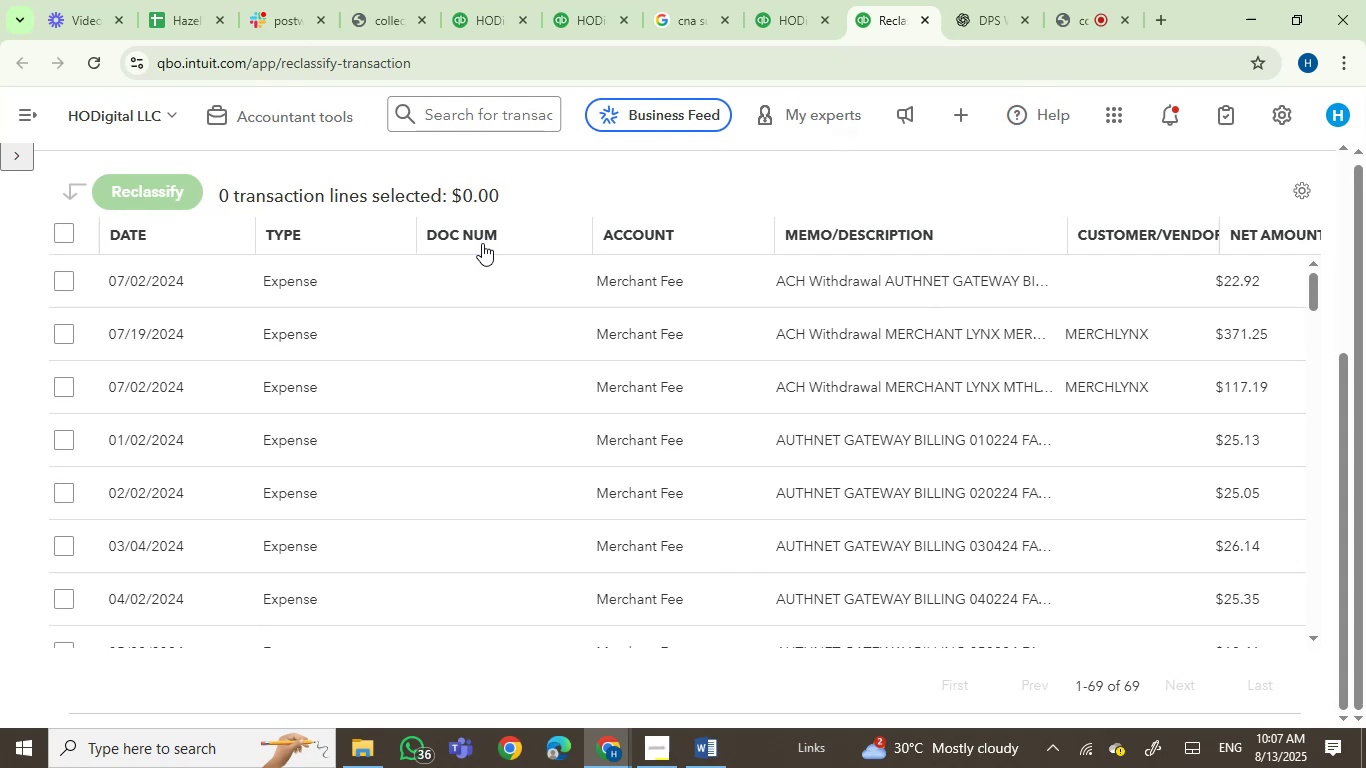 
wait(6.07)
 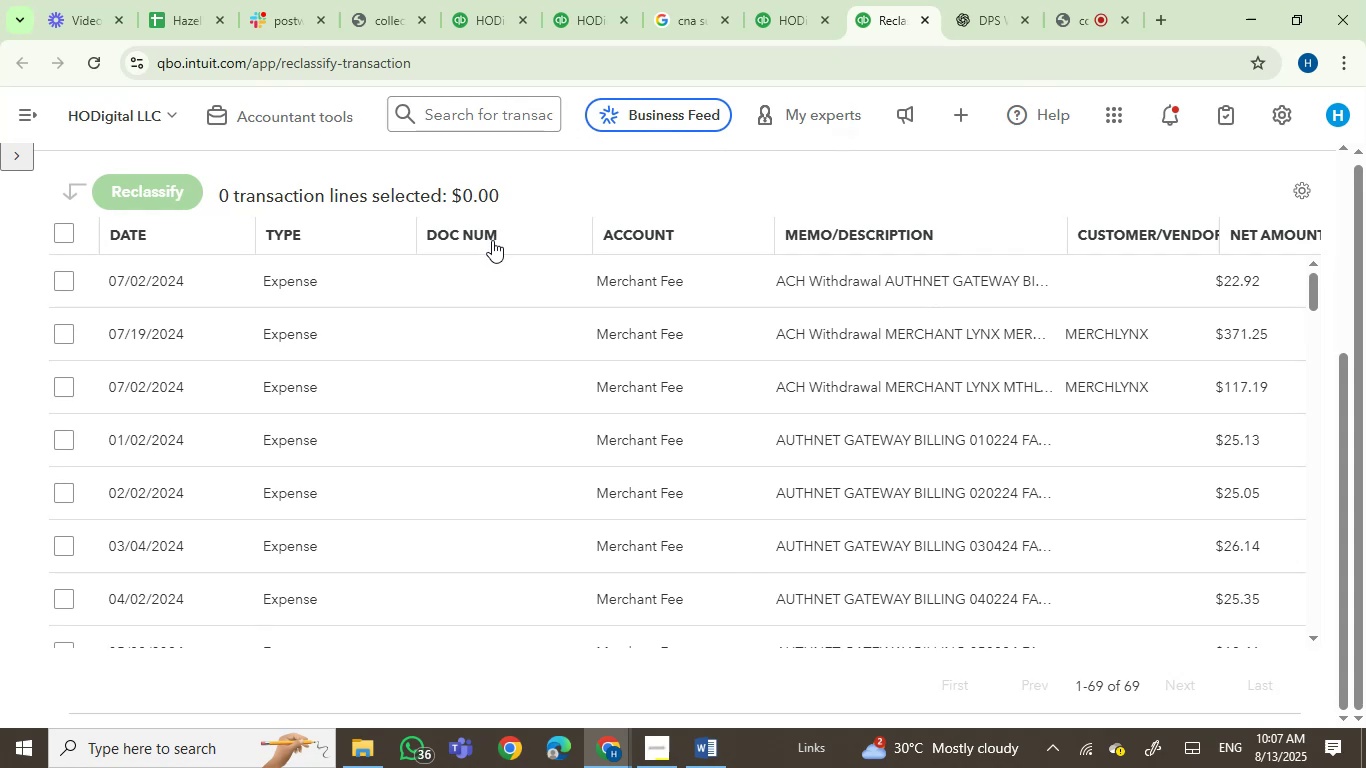 
scroll: coordinate [313, 295], scroll_direction: down, amount: 11.0
 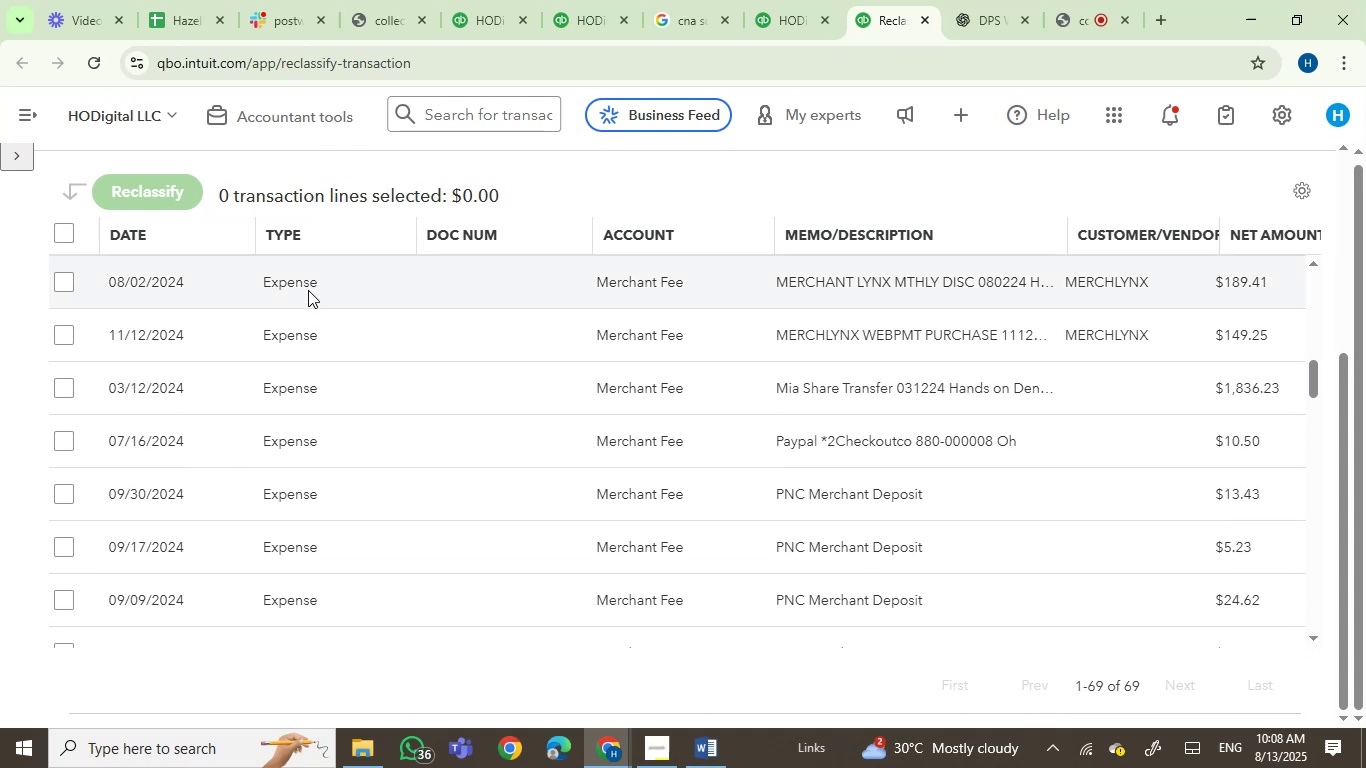 
scroll: coordinate [312, 283], scroll_direction: down, amount: 9.0
 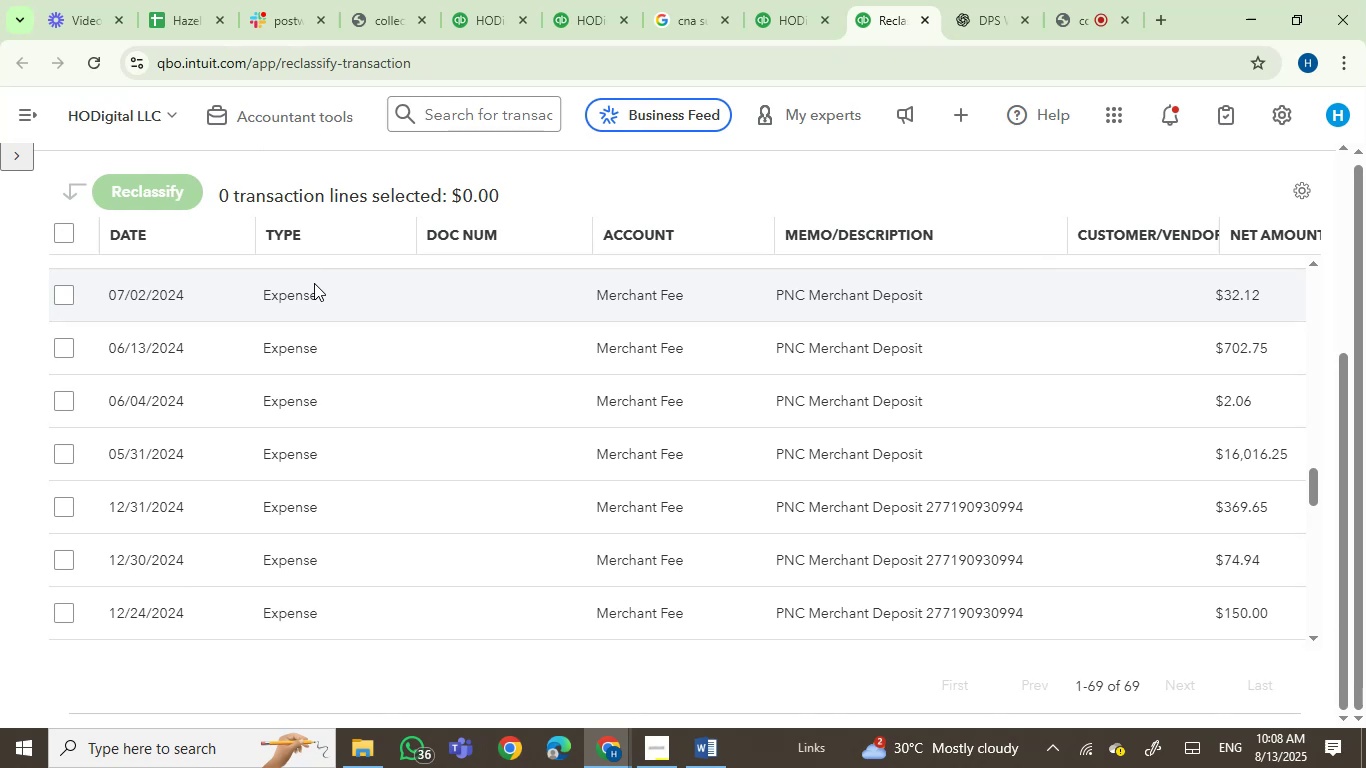 
wait(14.62)
 